 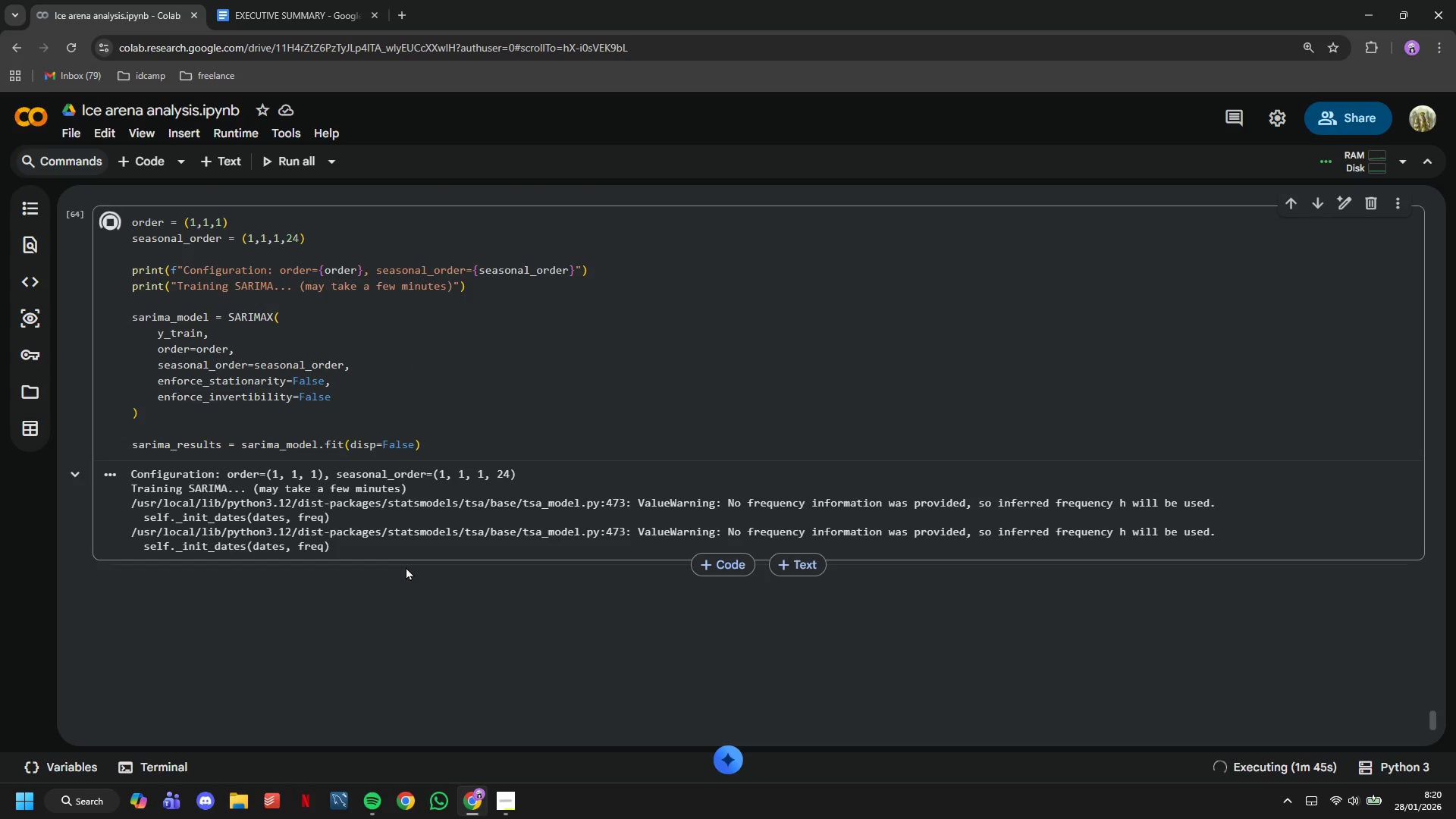 
left_click([268, 439])
 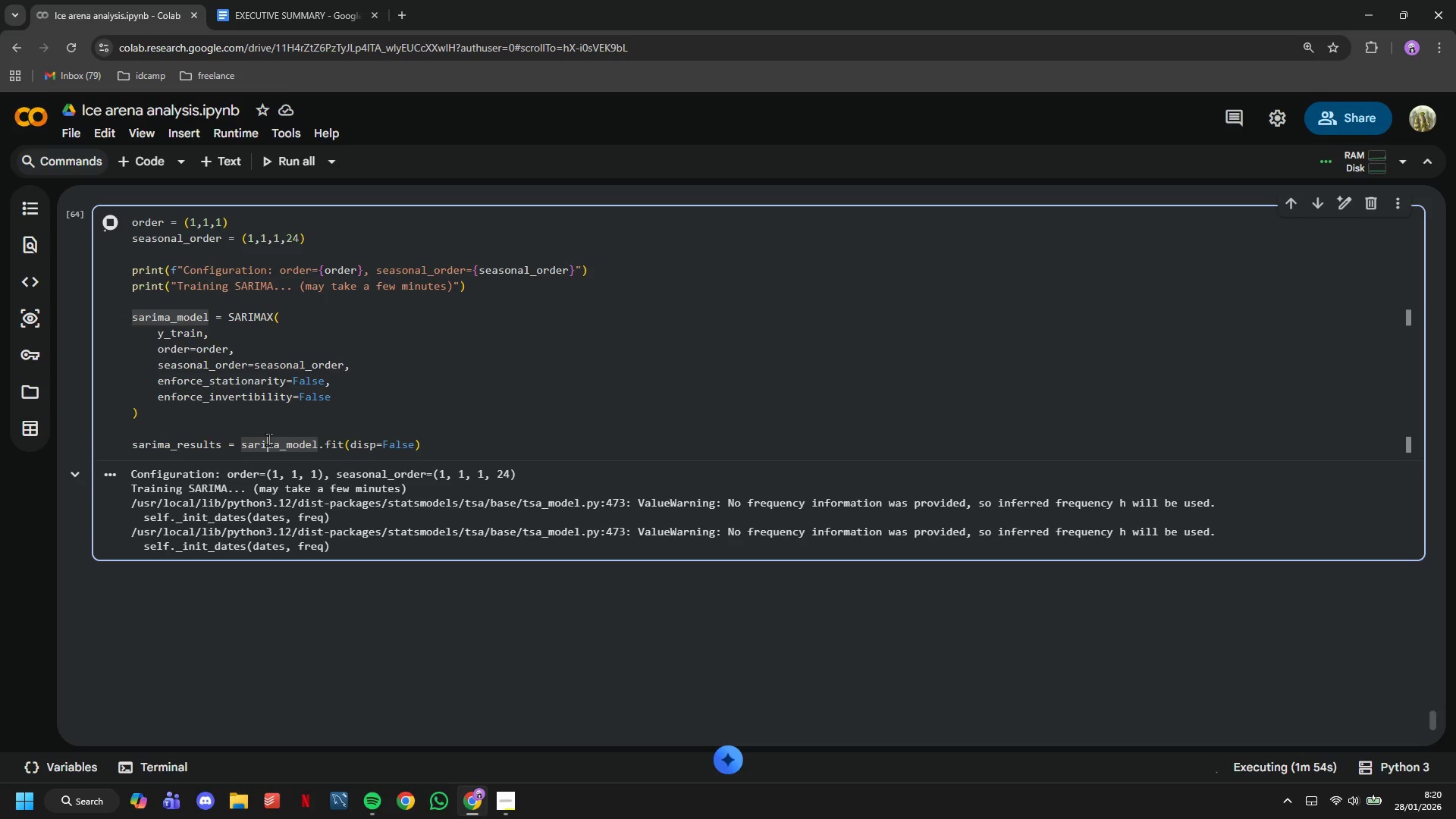 
wait(9.47)
 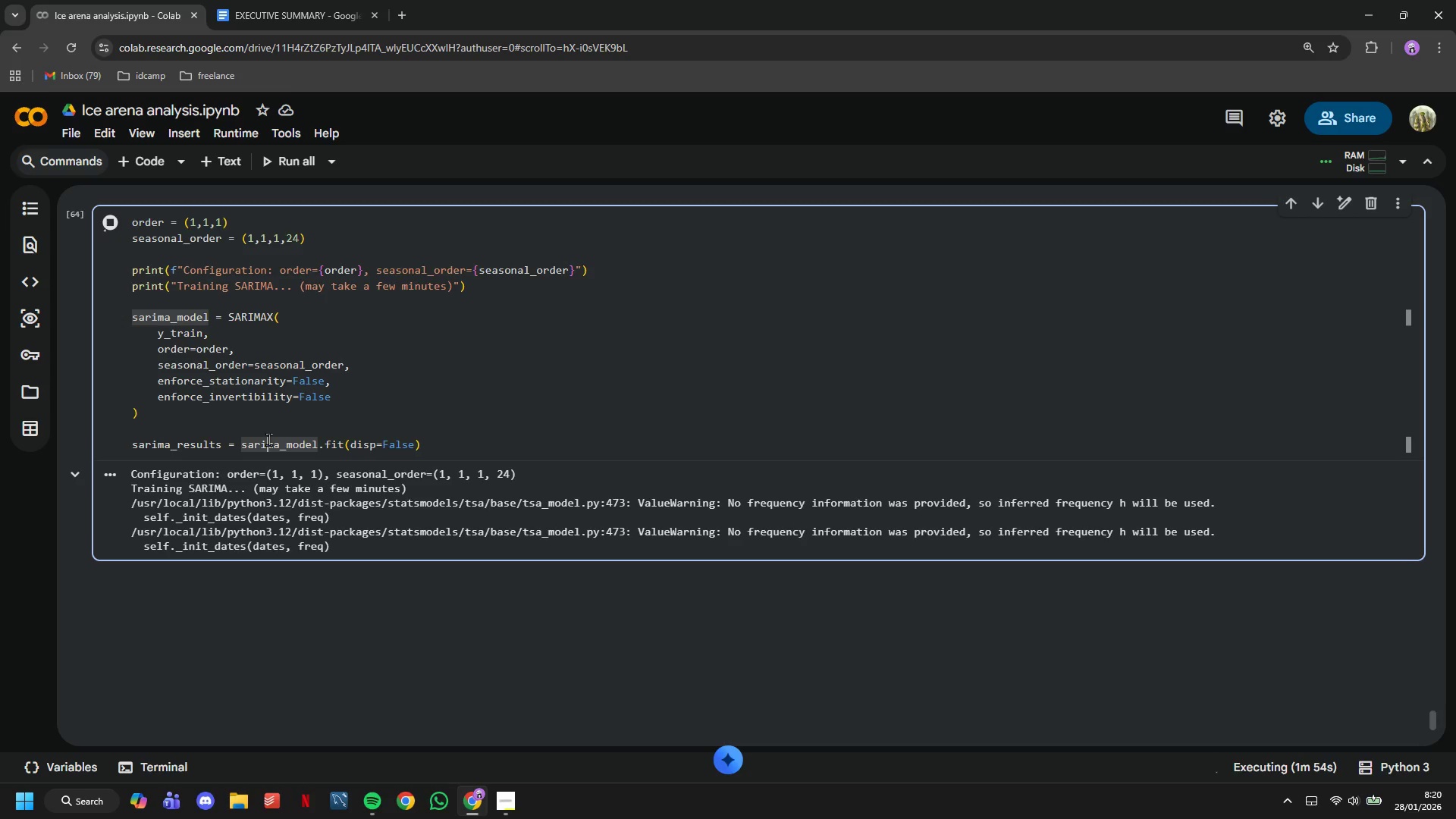 
left_click([153, 177])
 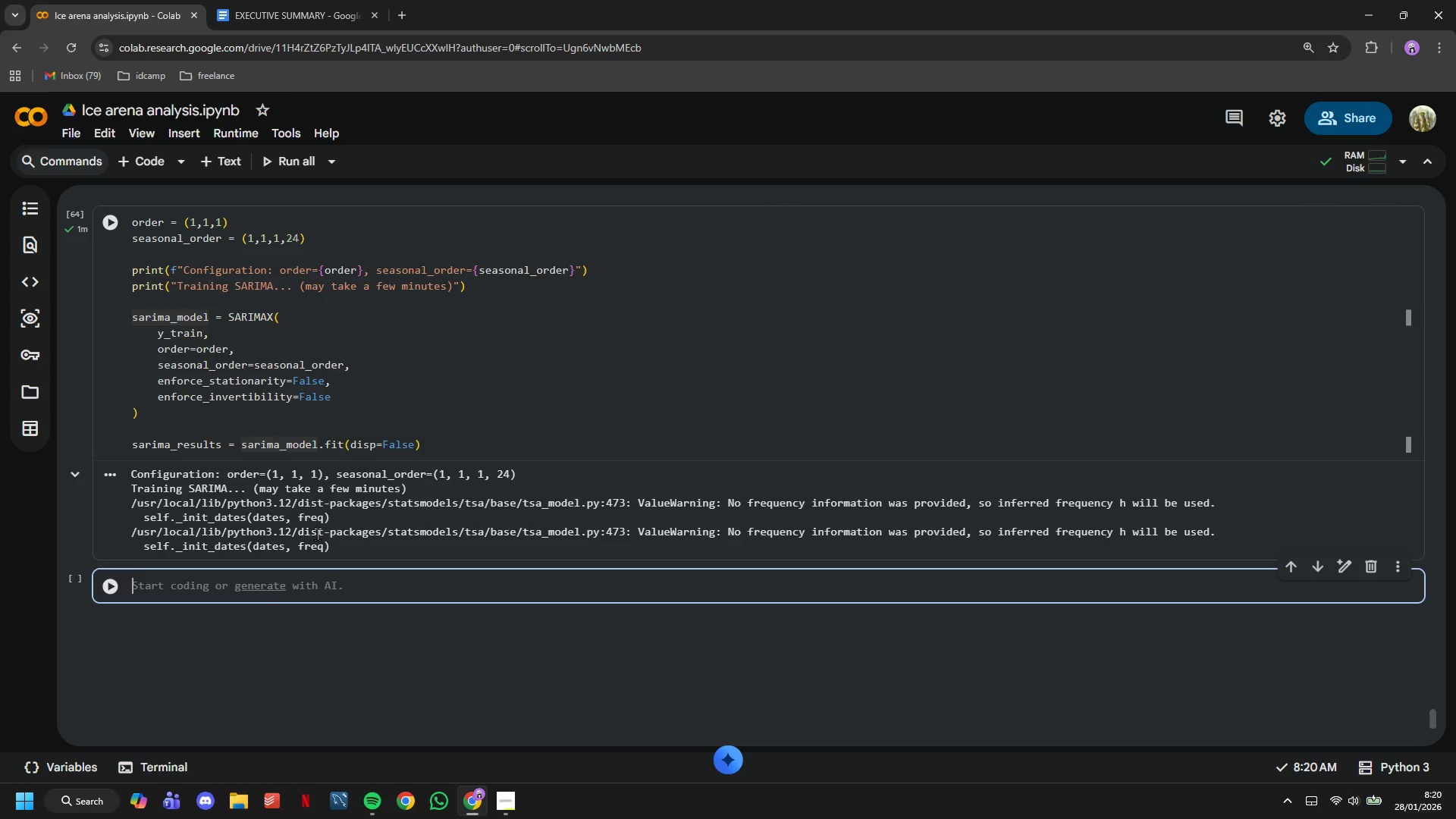 
type(sarima_predictions = sarima_results.forecast(steps=len(y_test)
 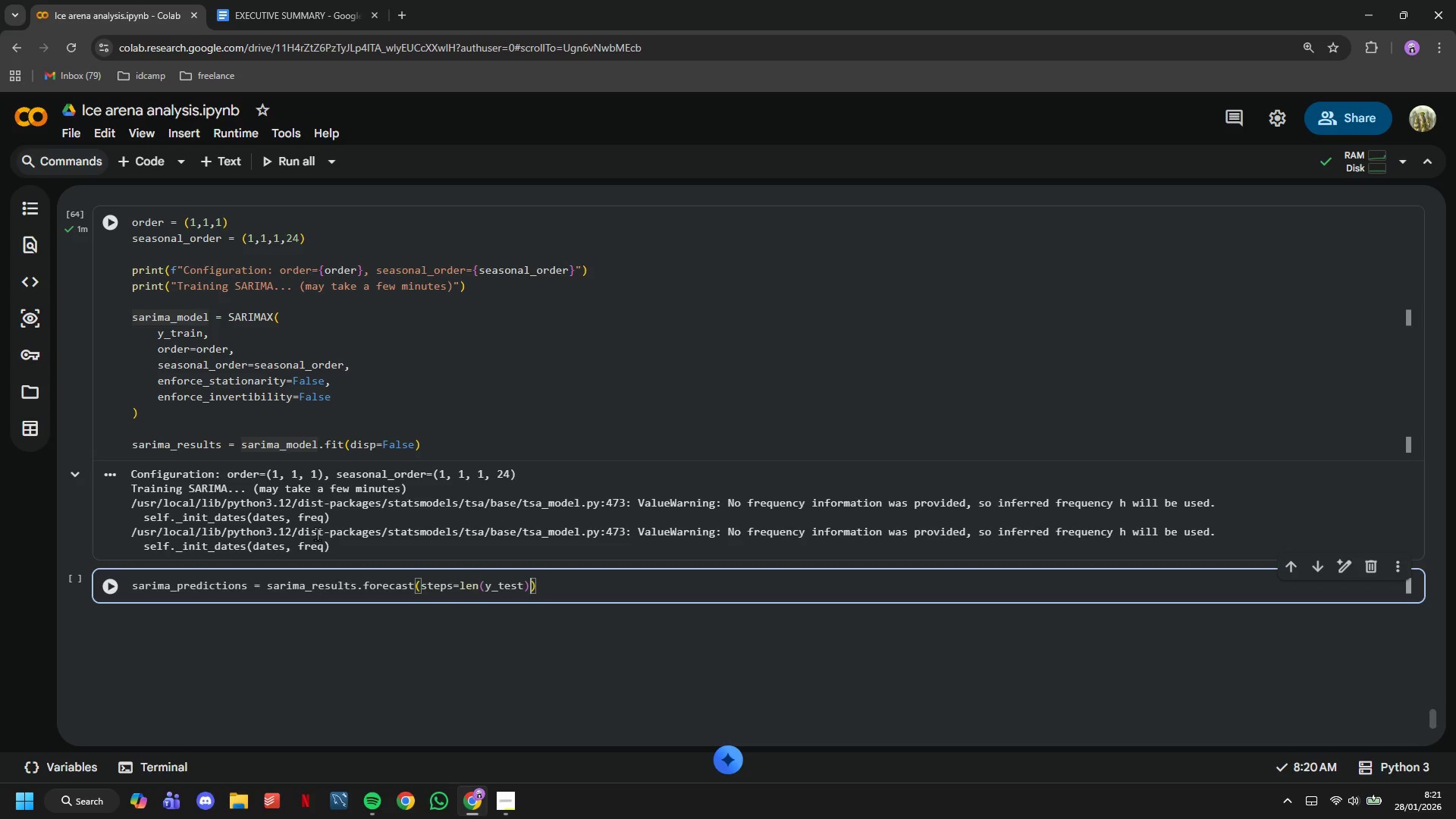 
 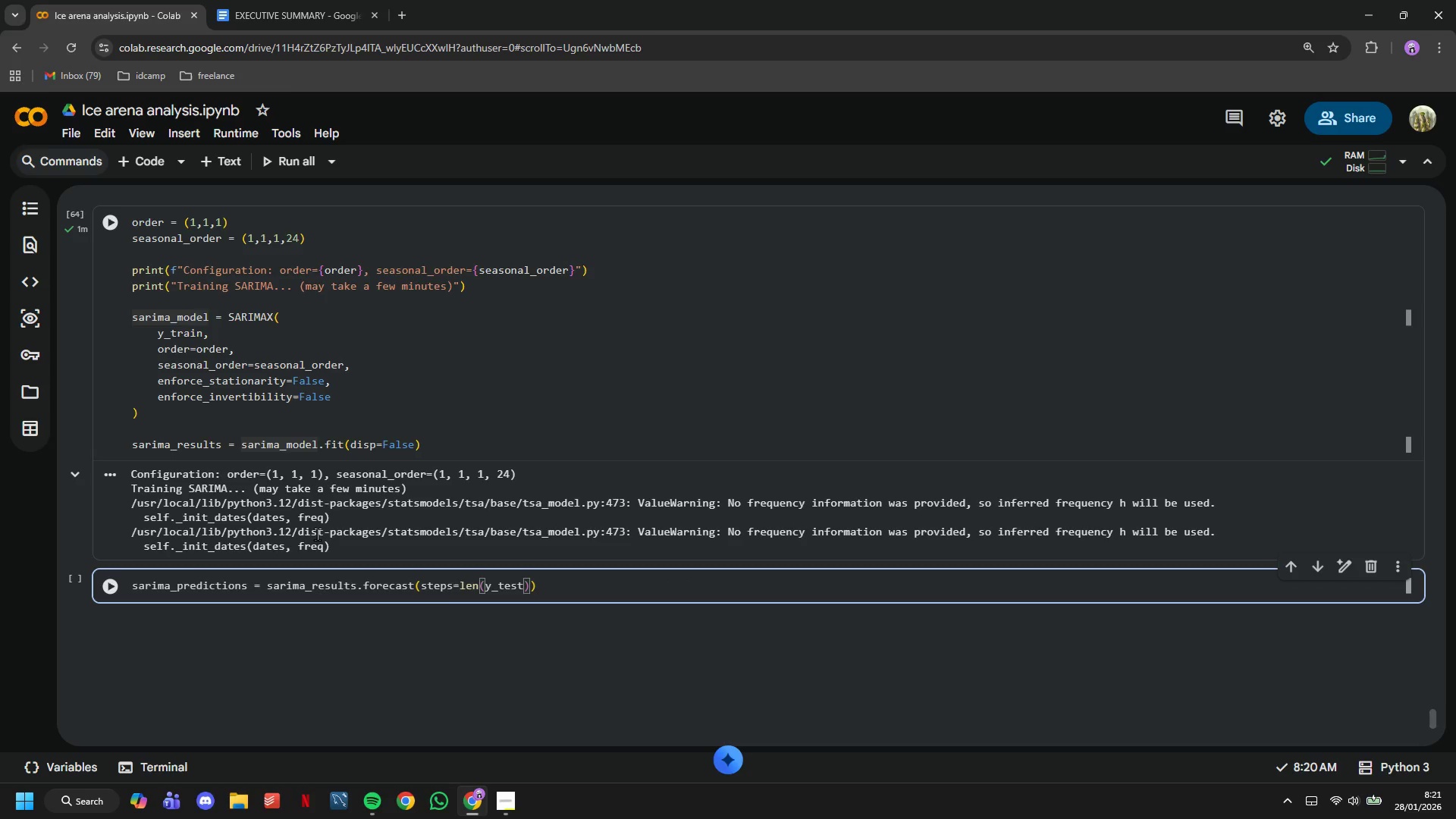 
key(ArrowRight)
 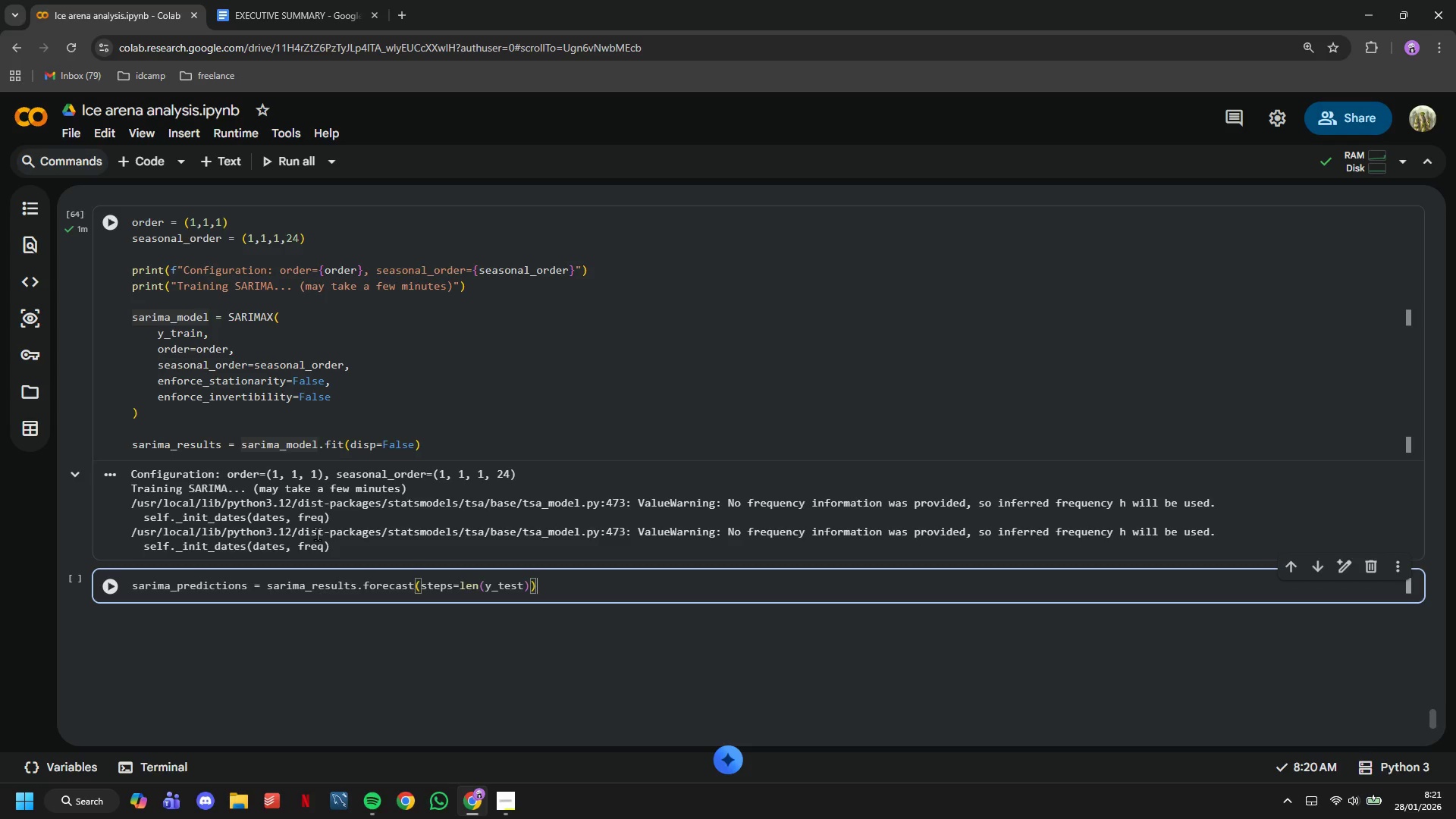 
key(ArrowRight)
 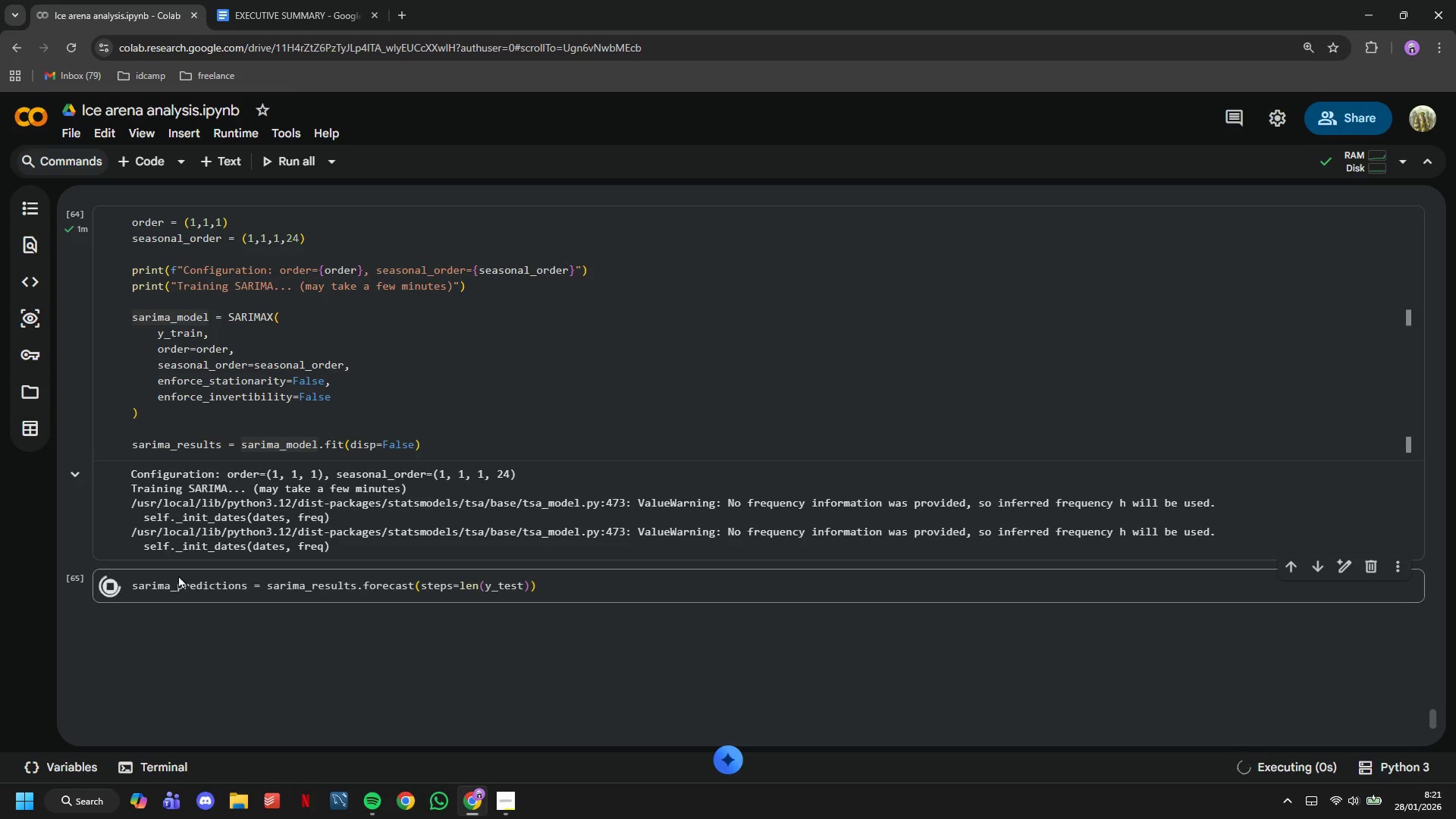 
wait(5.55)
 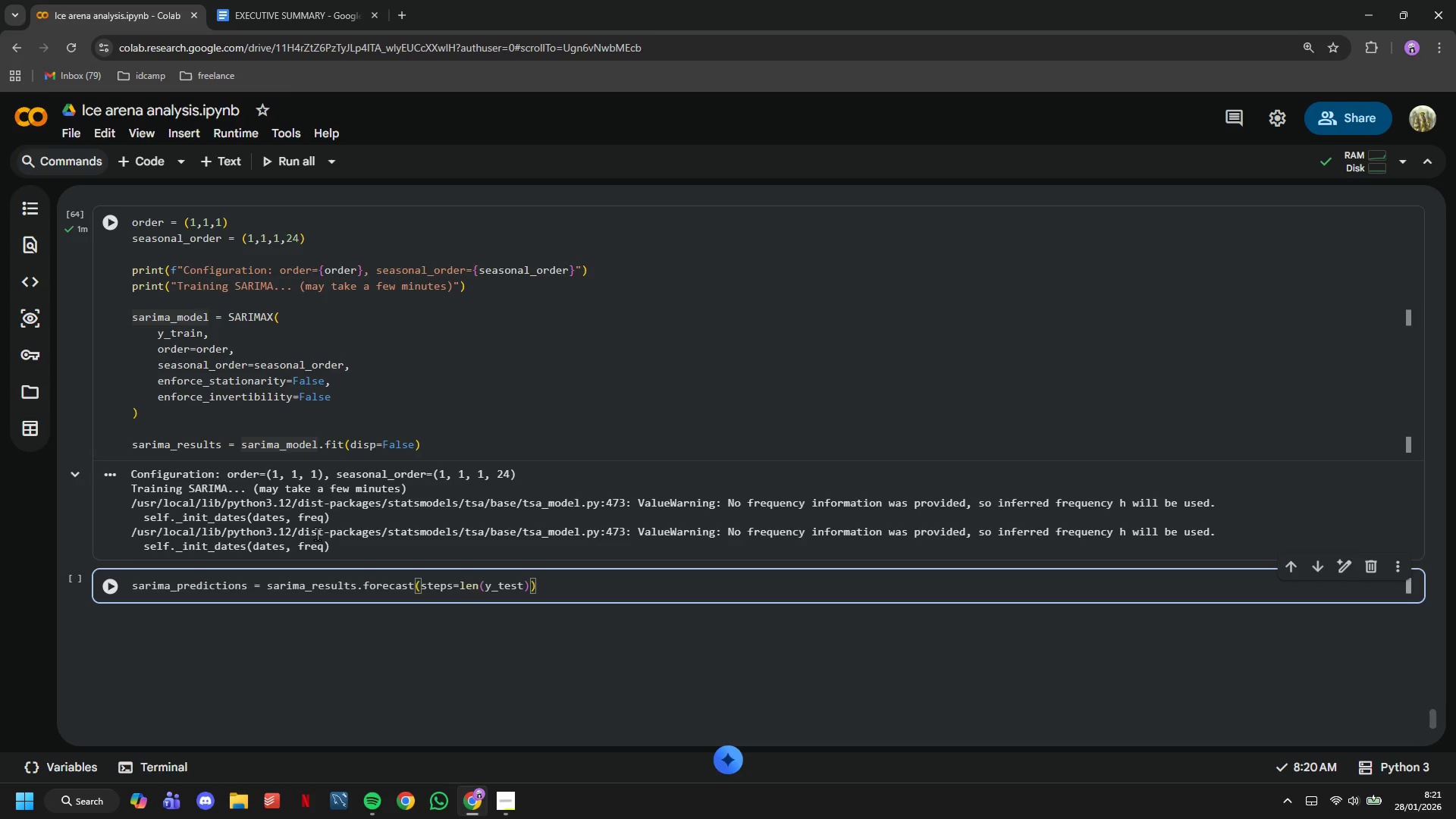 
left_click([162, 168])
 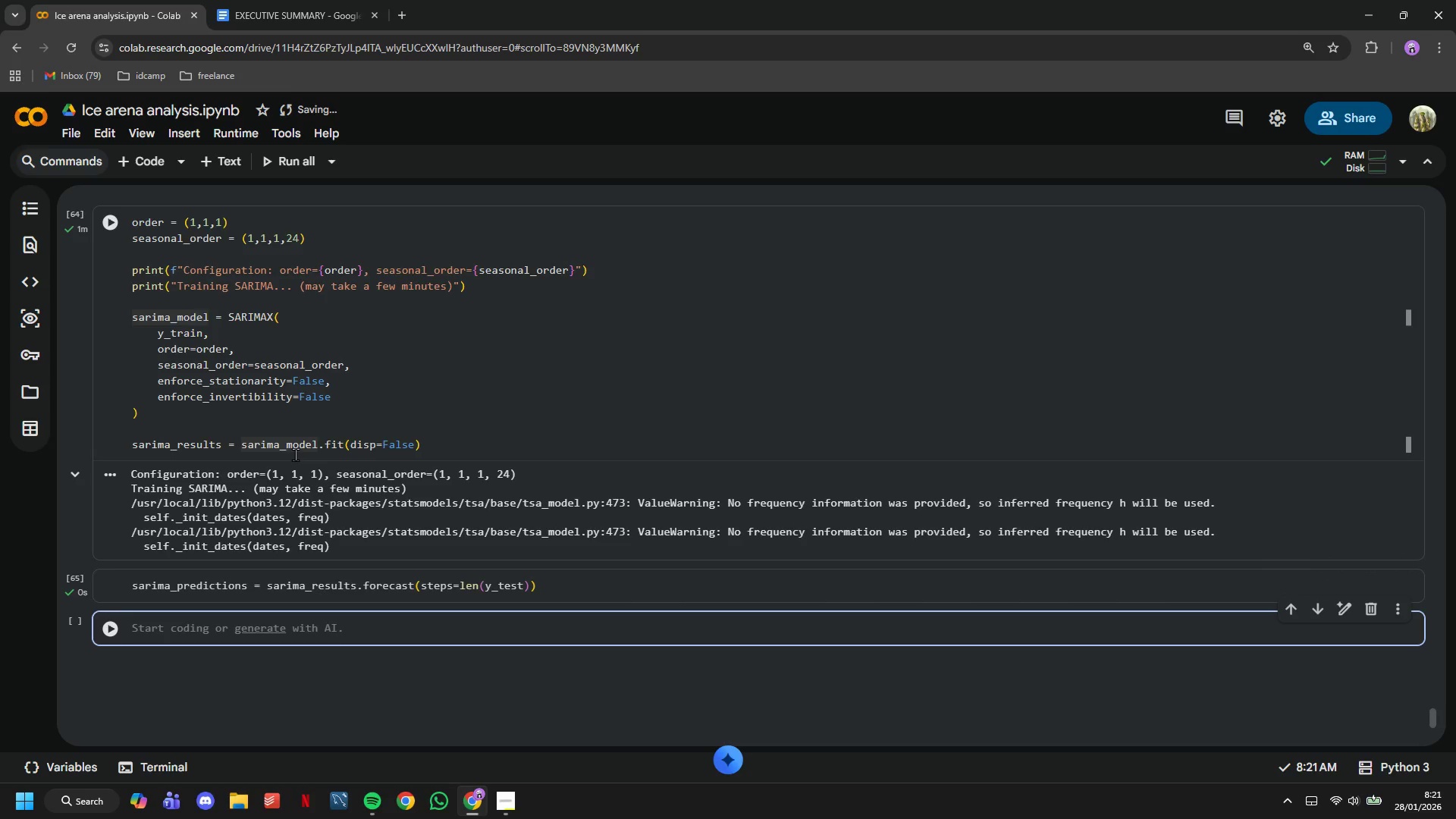 
type(saru)
key(Backspace)
type(ia)
key(Backspace)
type(ma_mae = mean_absolute_error(y_test, sarima_prediction)
 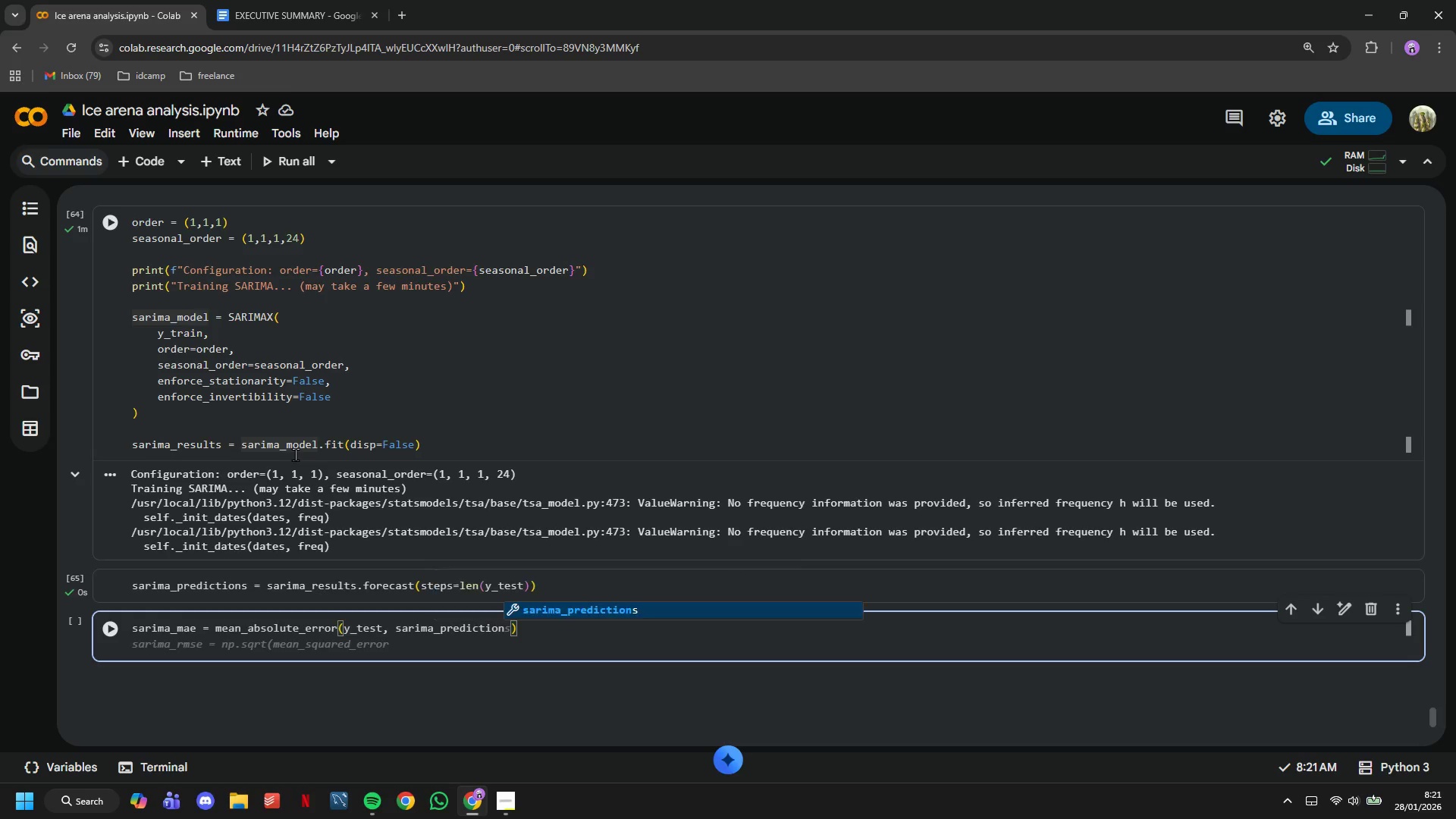 
key(ArrowRight)
 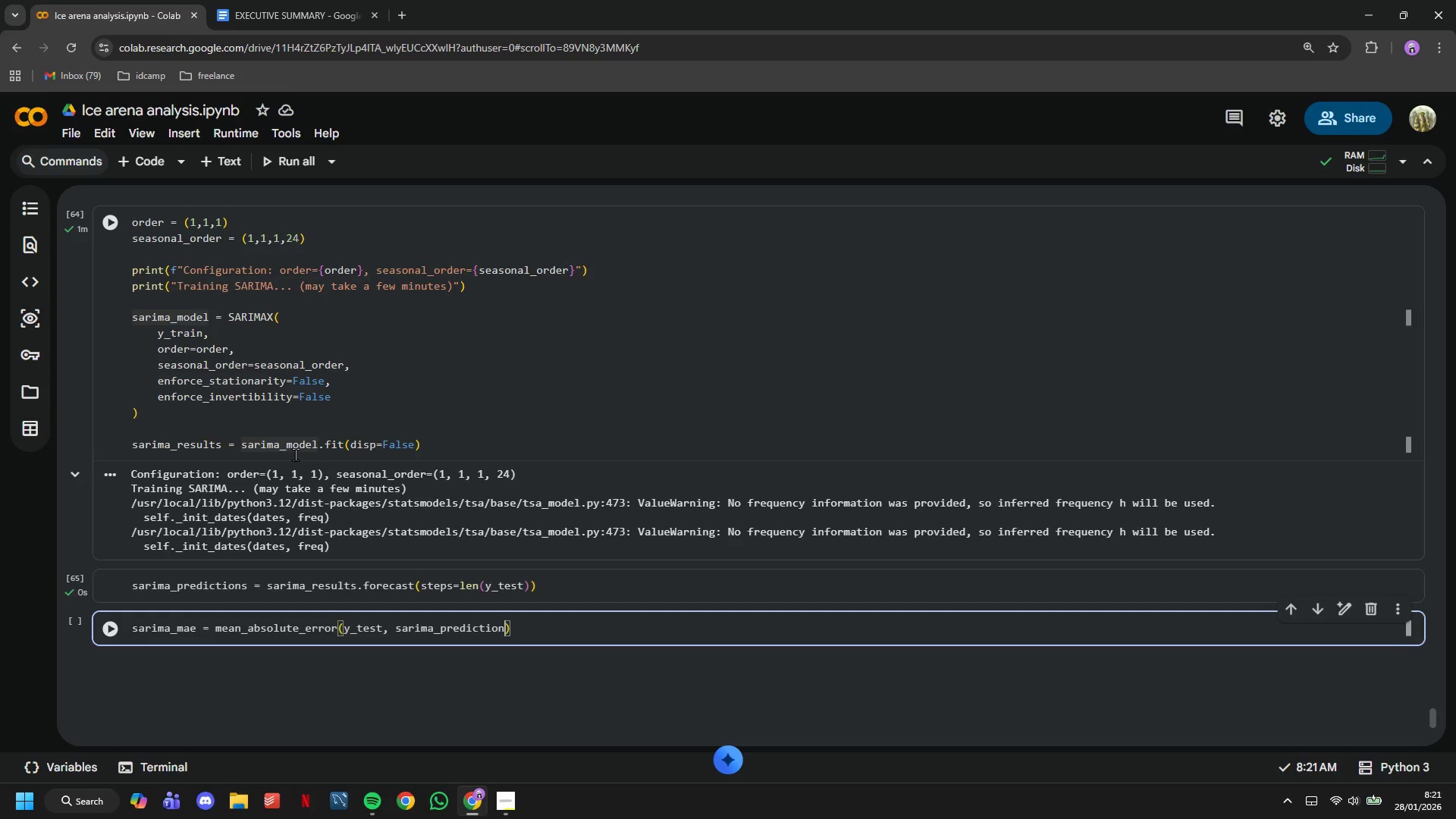 
key(ArrowLeft)
 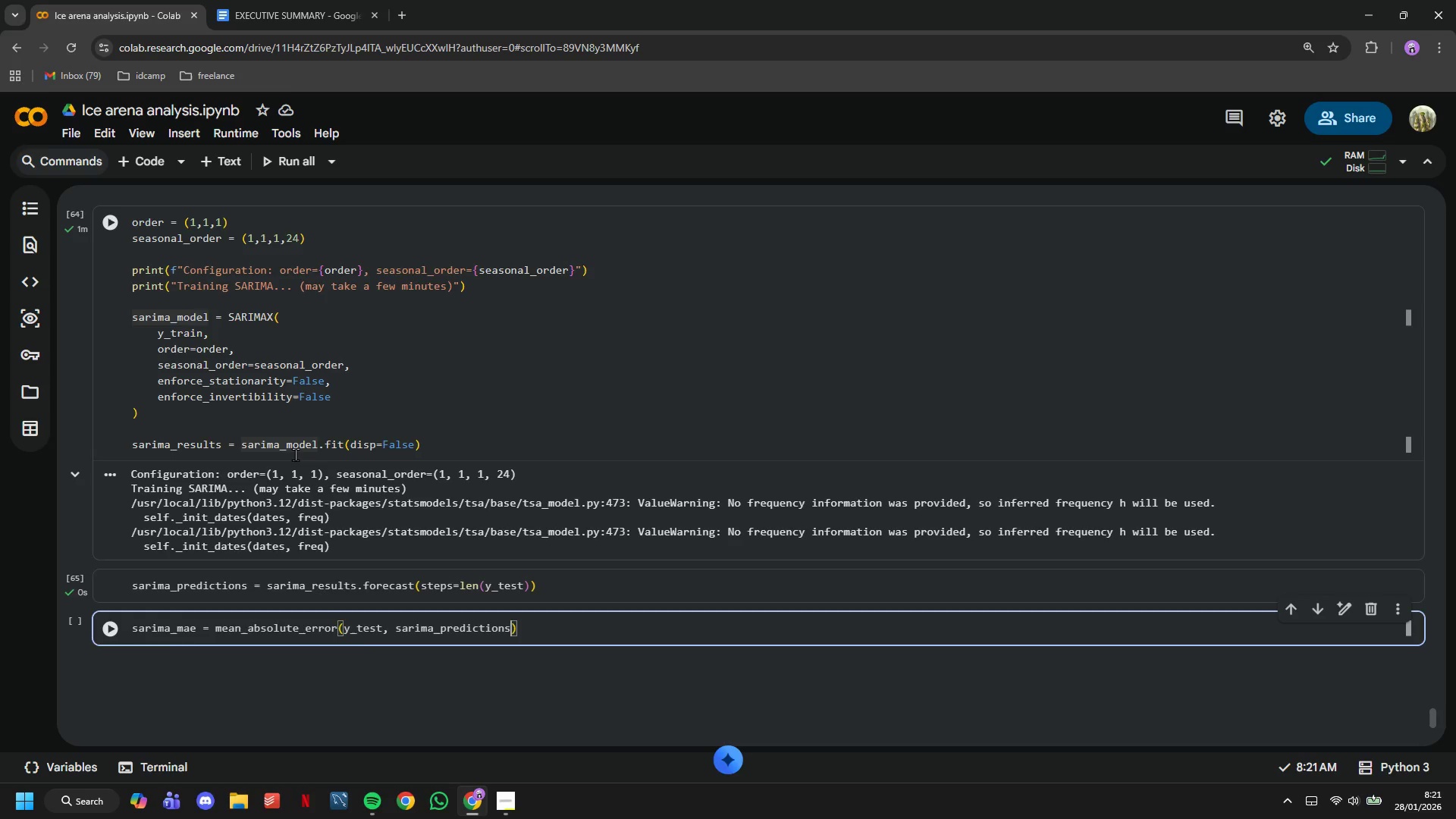 
key(S)
 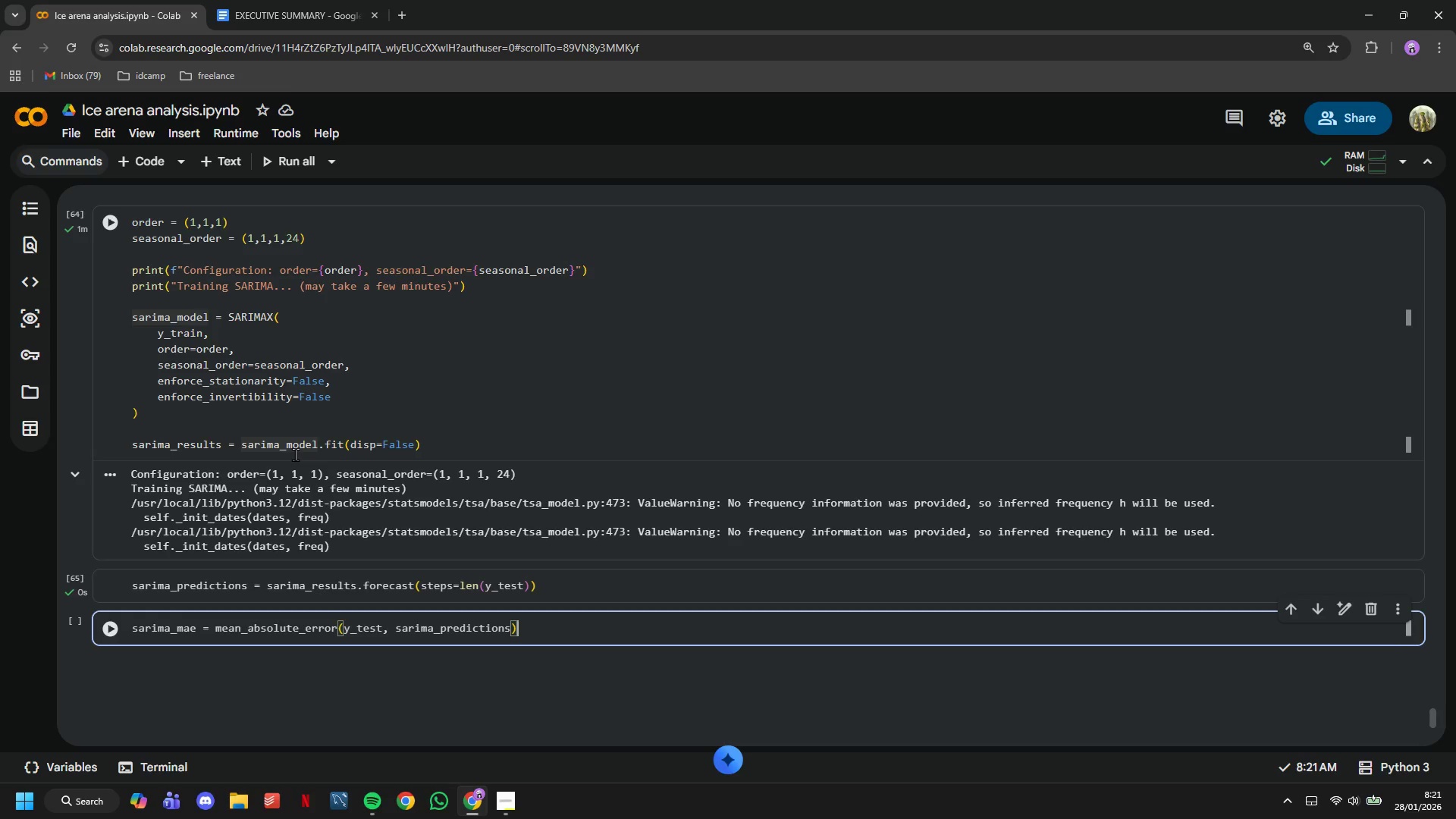 
key(ArrowRight)
 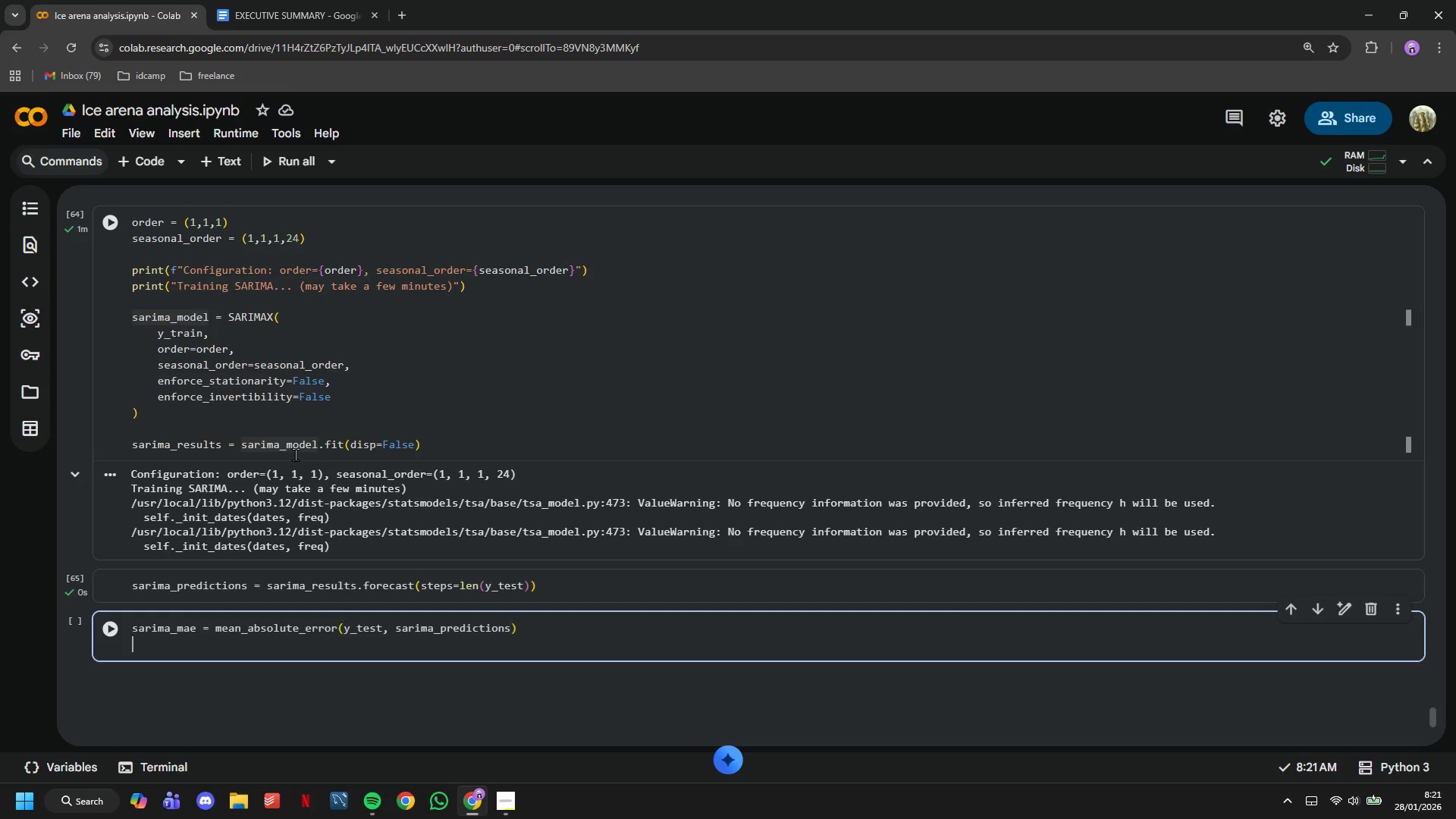 
key(Enter)
 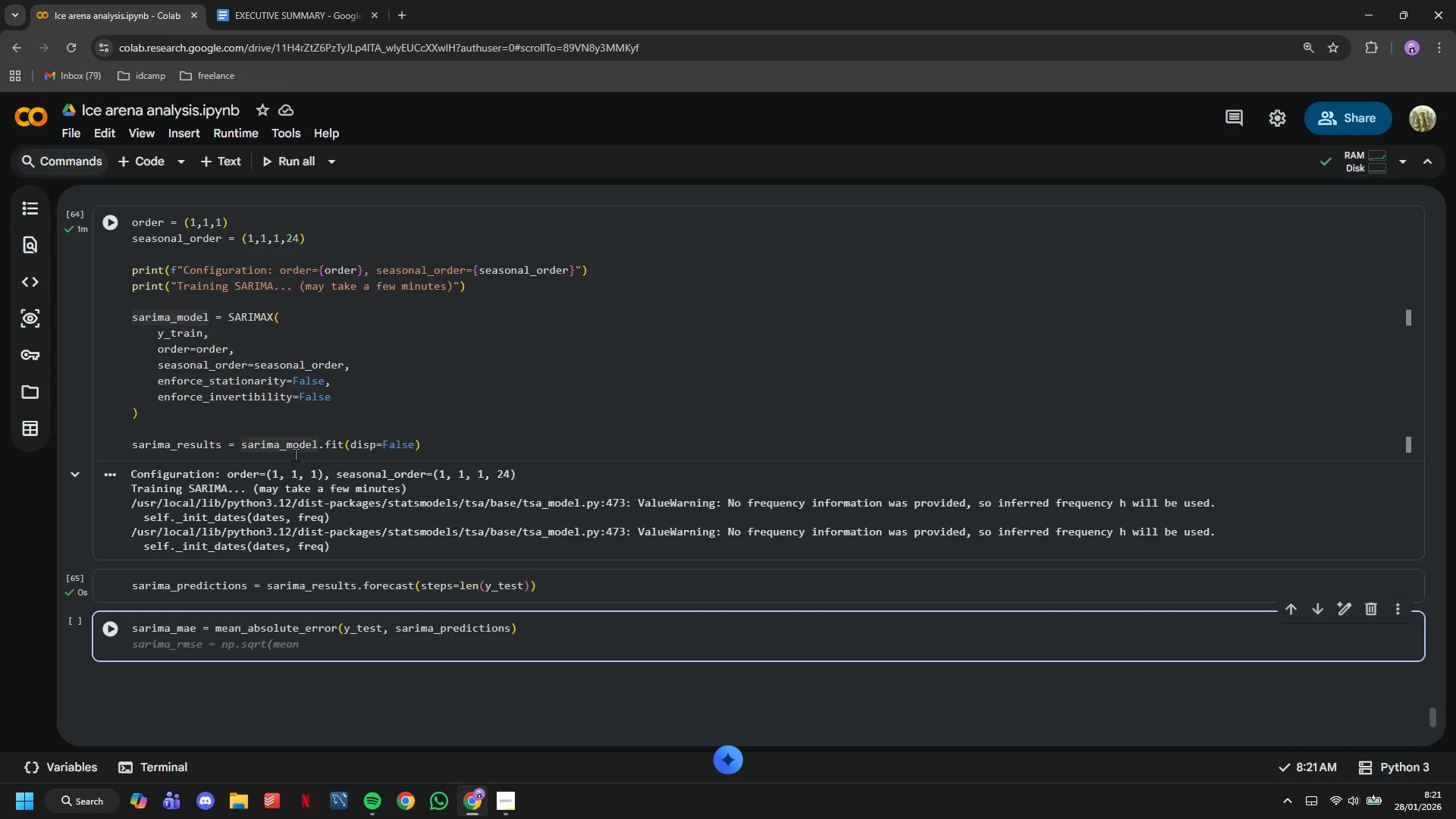 
type(sarima_rmse = np.sqrt(mean_squared_error(y_test, sarima_pe)
key(Backspace)
type(redictions)
 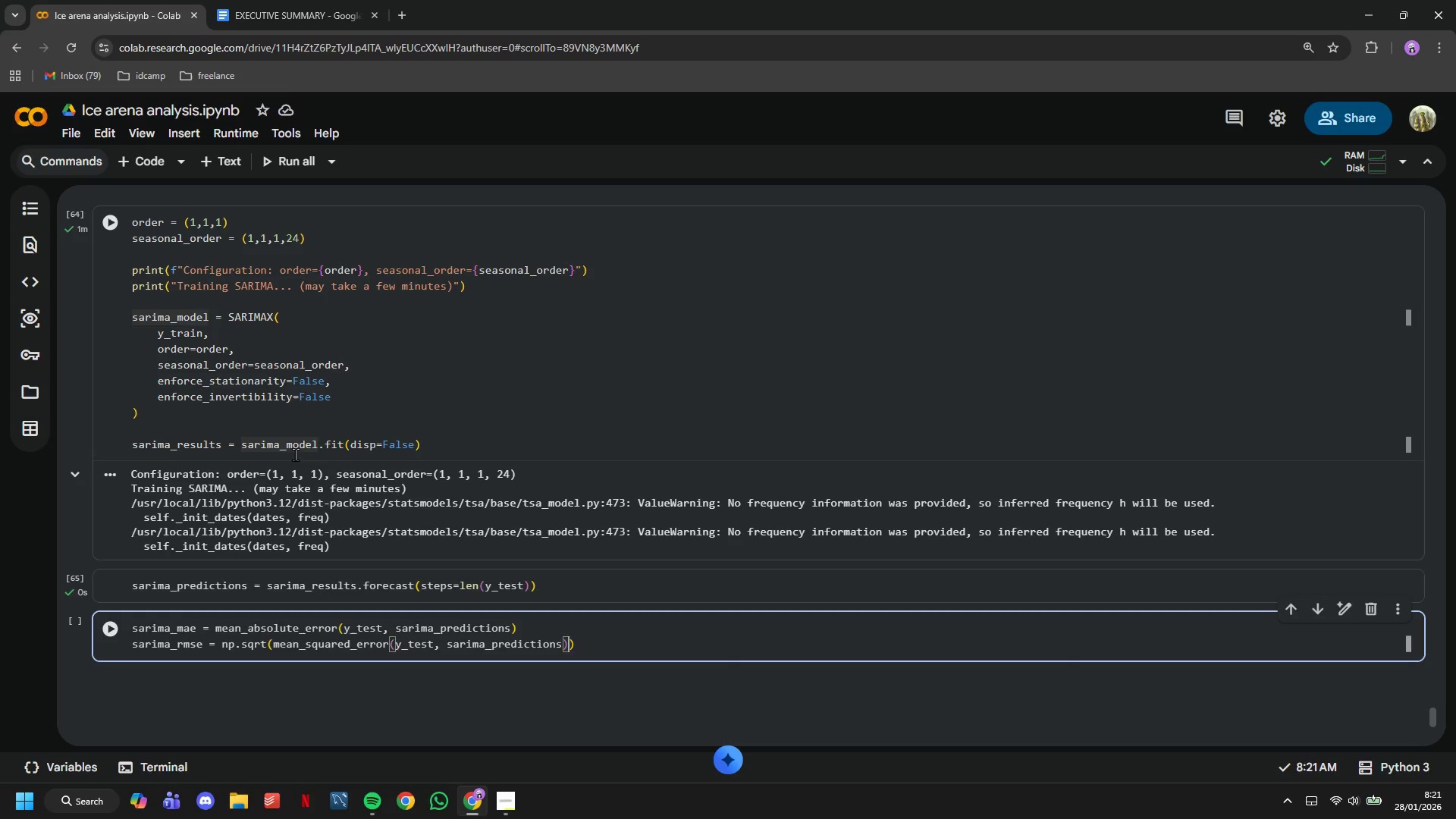 
key(ArrowRight)
 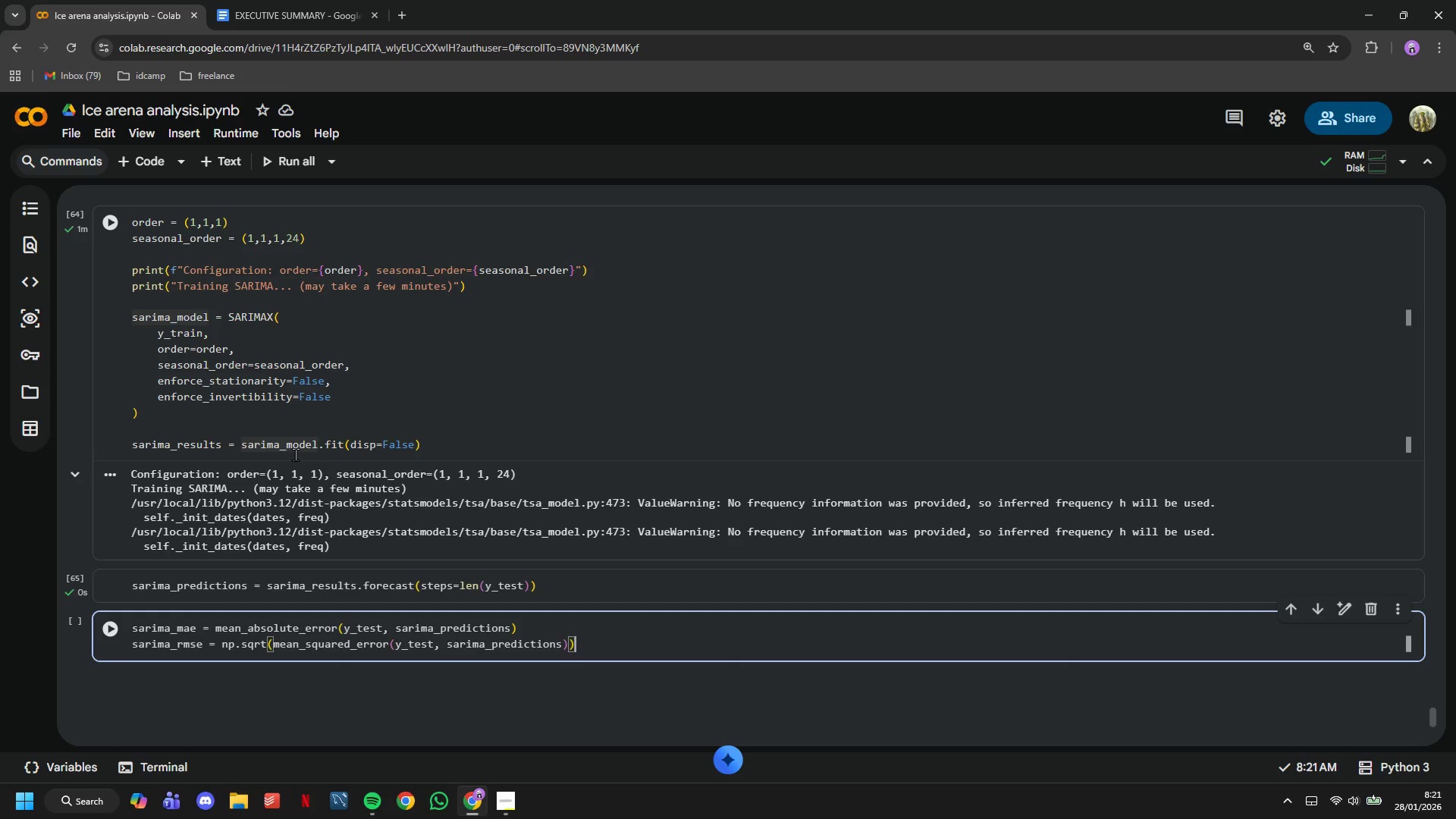 
key(ArrowRight)
 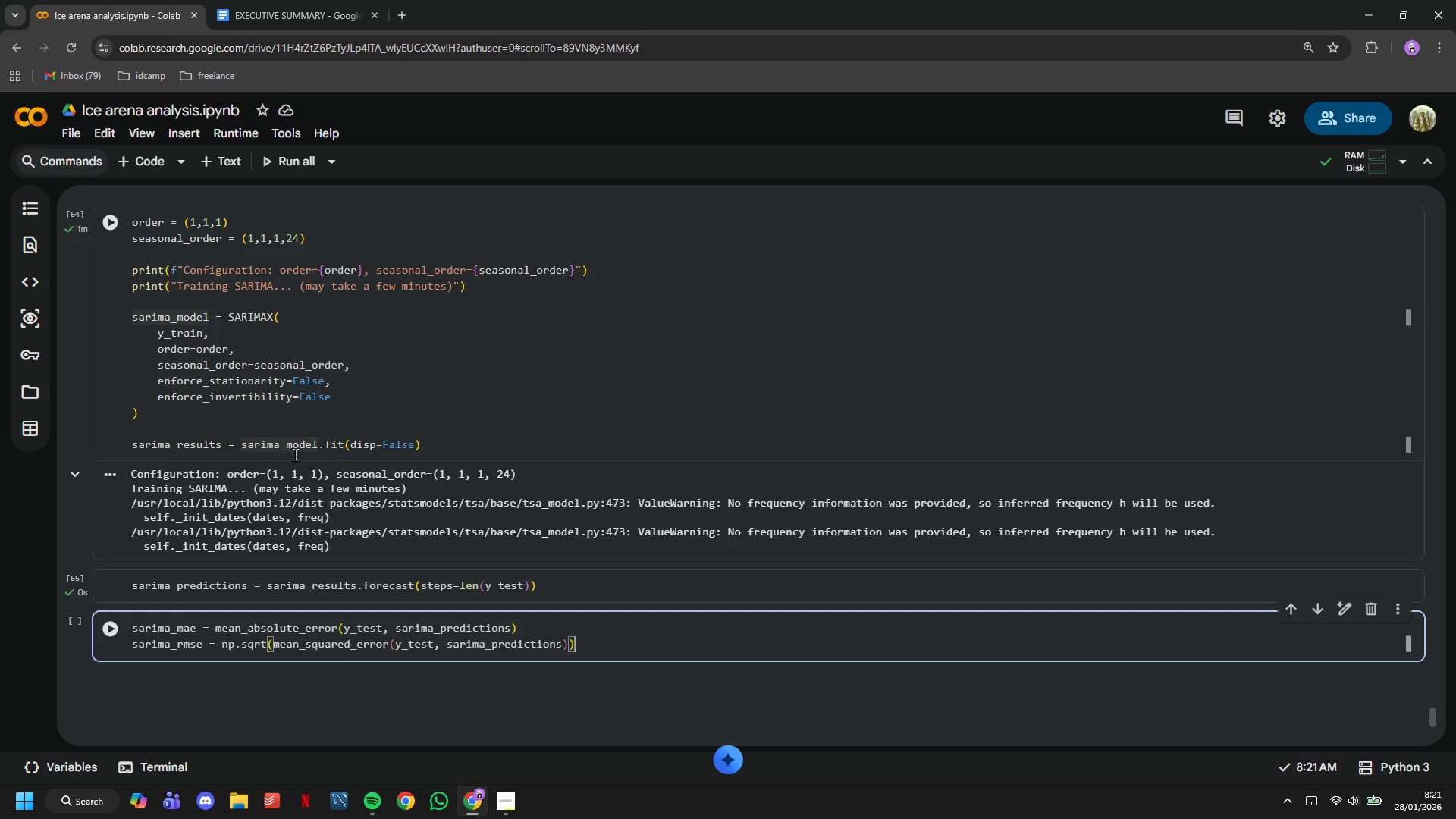 
key(Enter)
 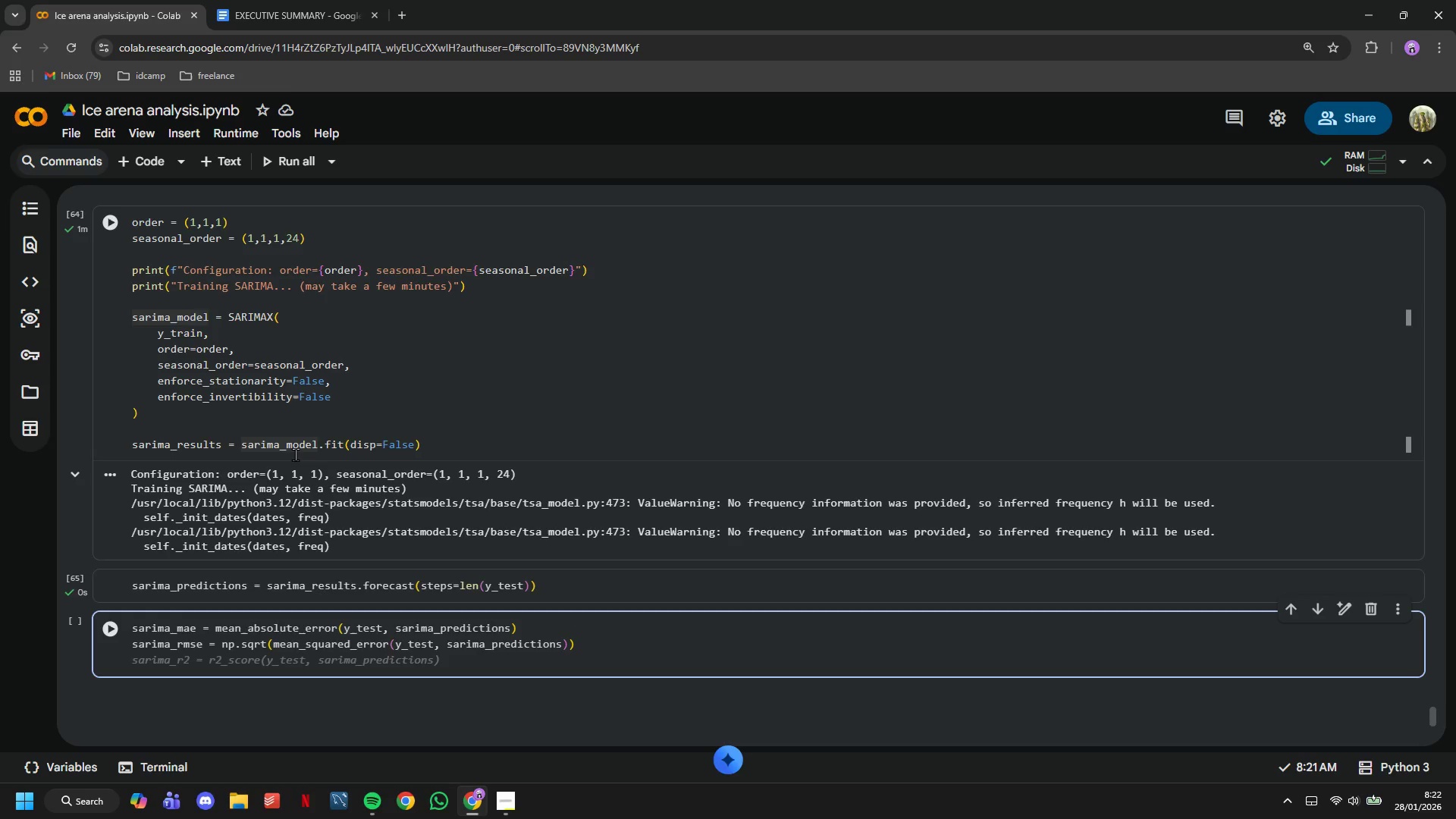 
type(sarima_r2 = r2_score(y_test, sarima_predictions)
 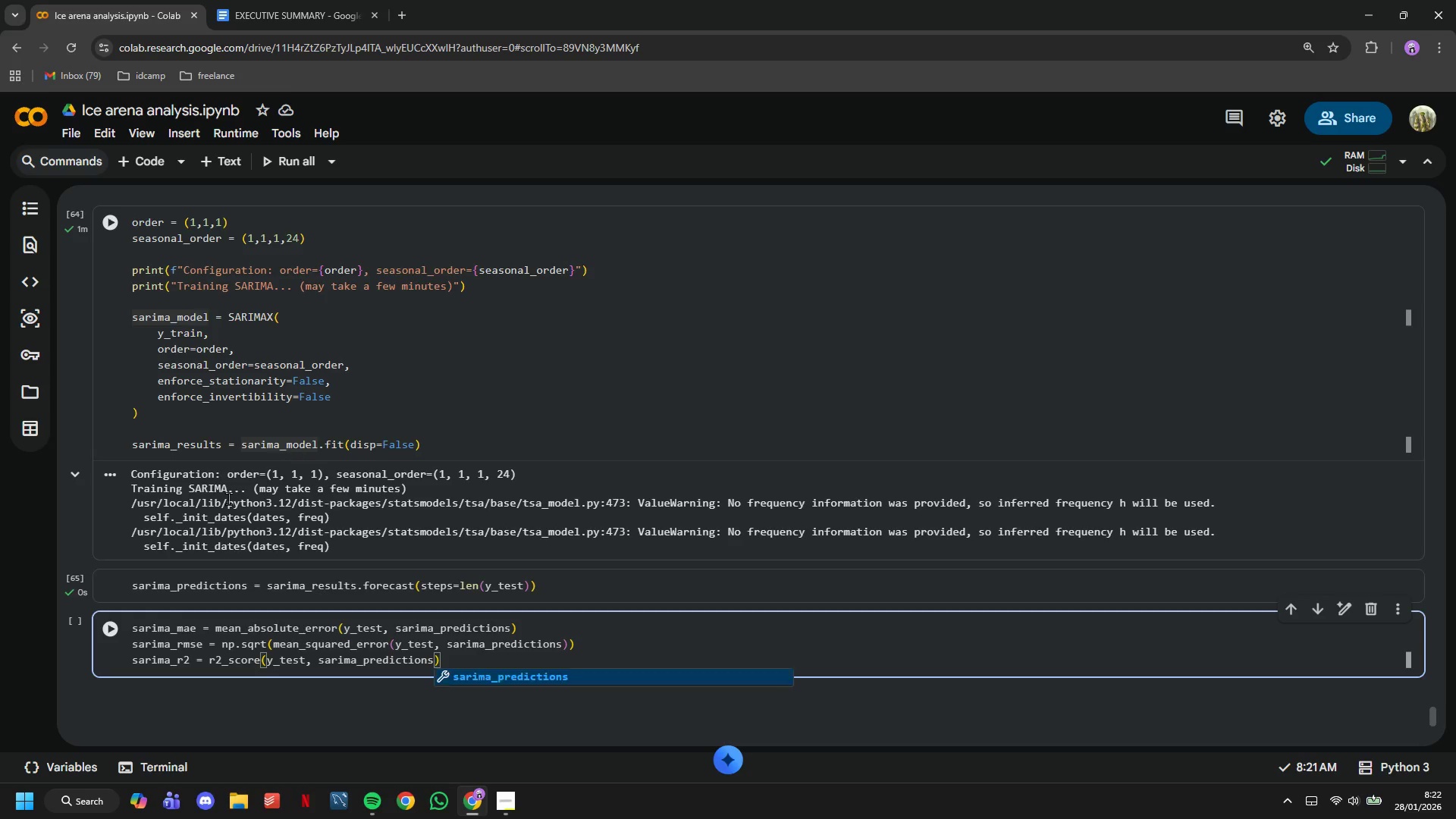 
left_click([101, 646])
 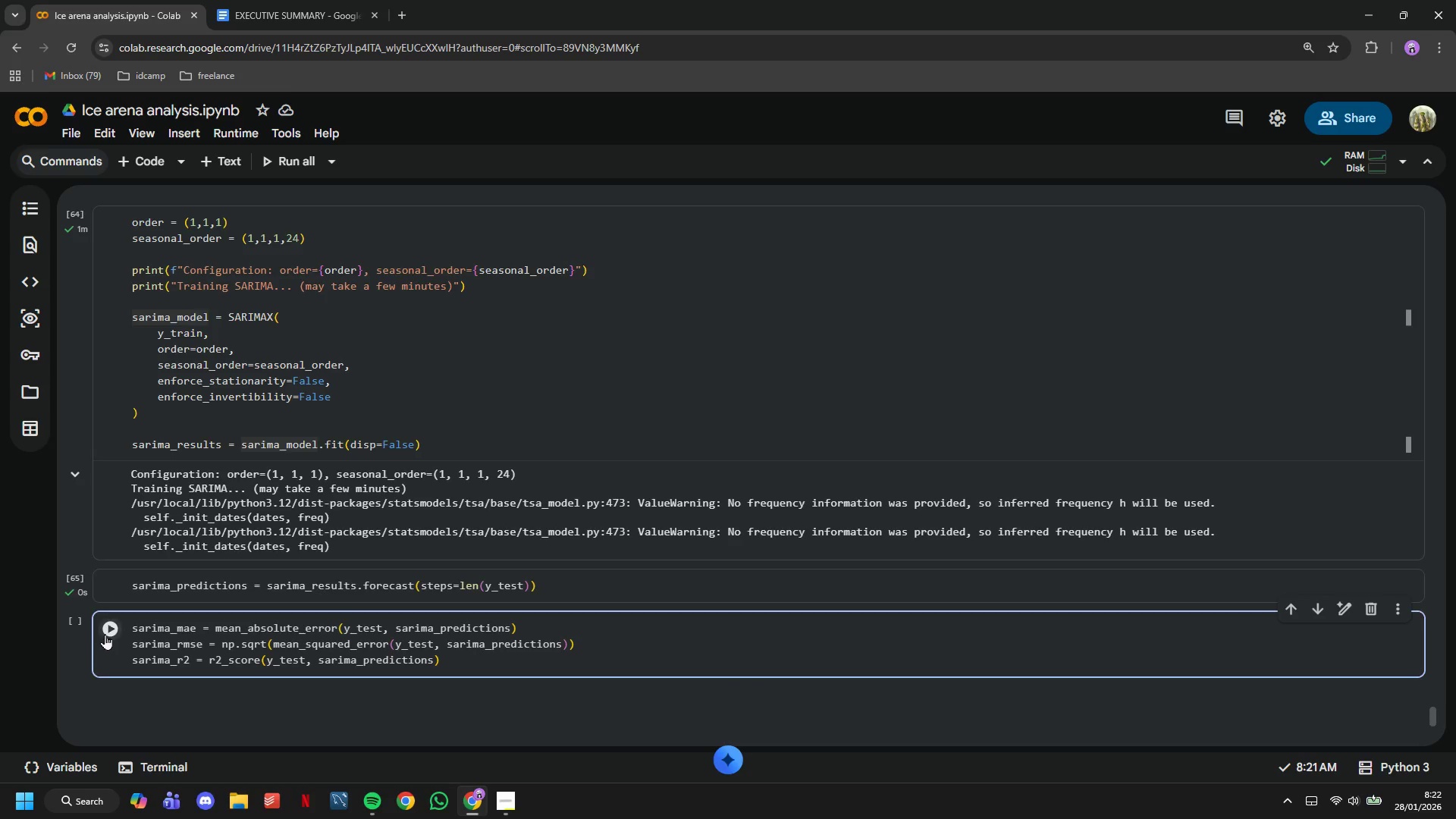 
left_click([105, 634])
 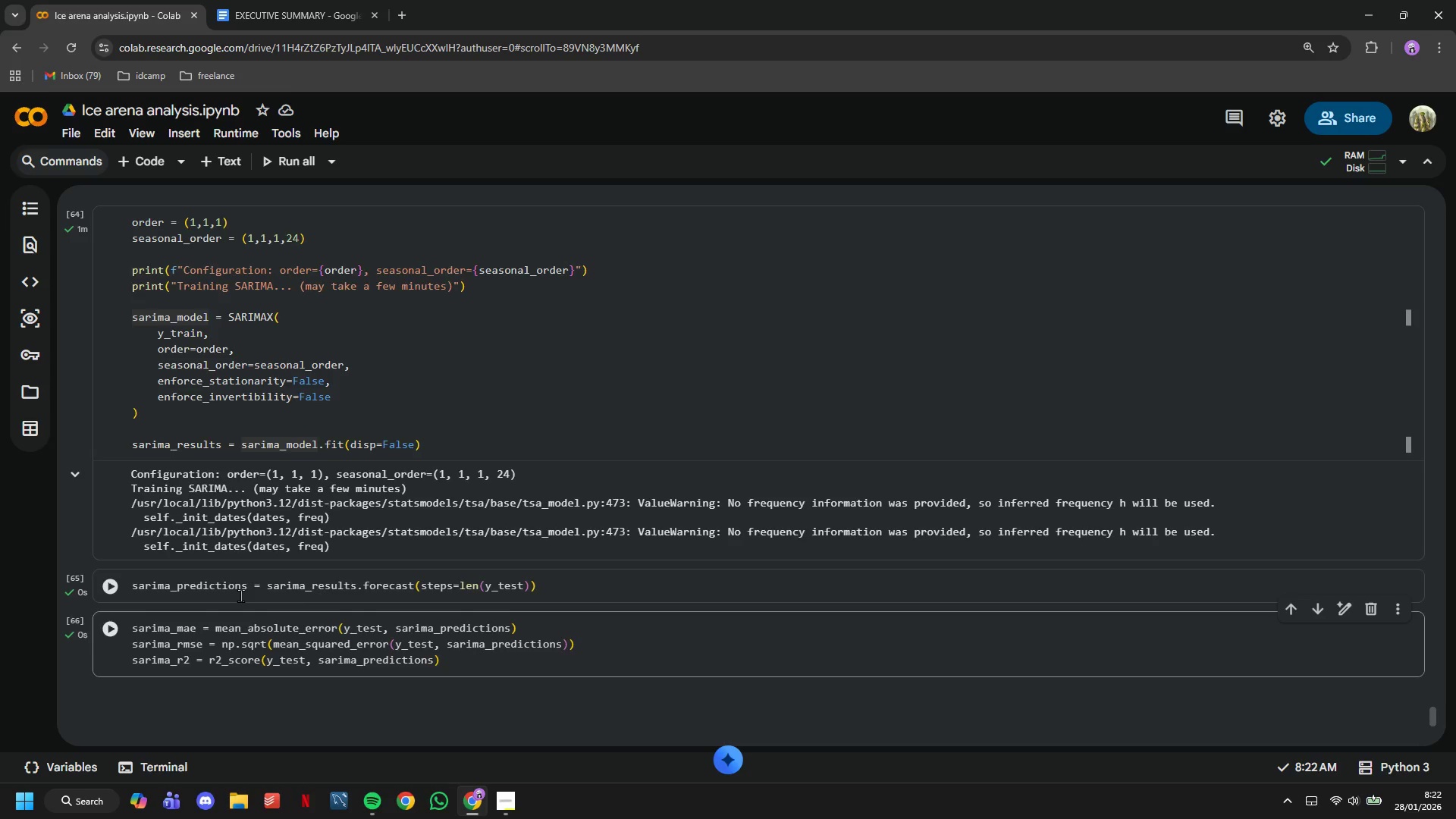 
scroll: coordinate [240, 594], scroll_direction: down, amount: 2.0
 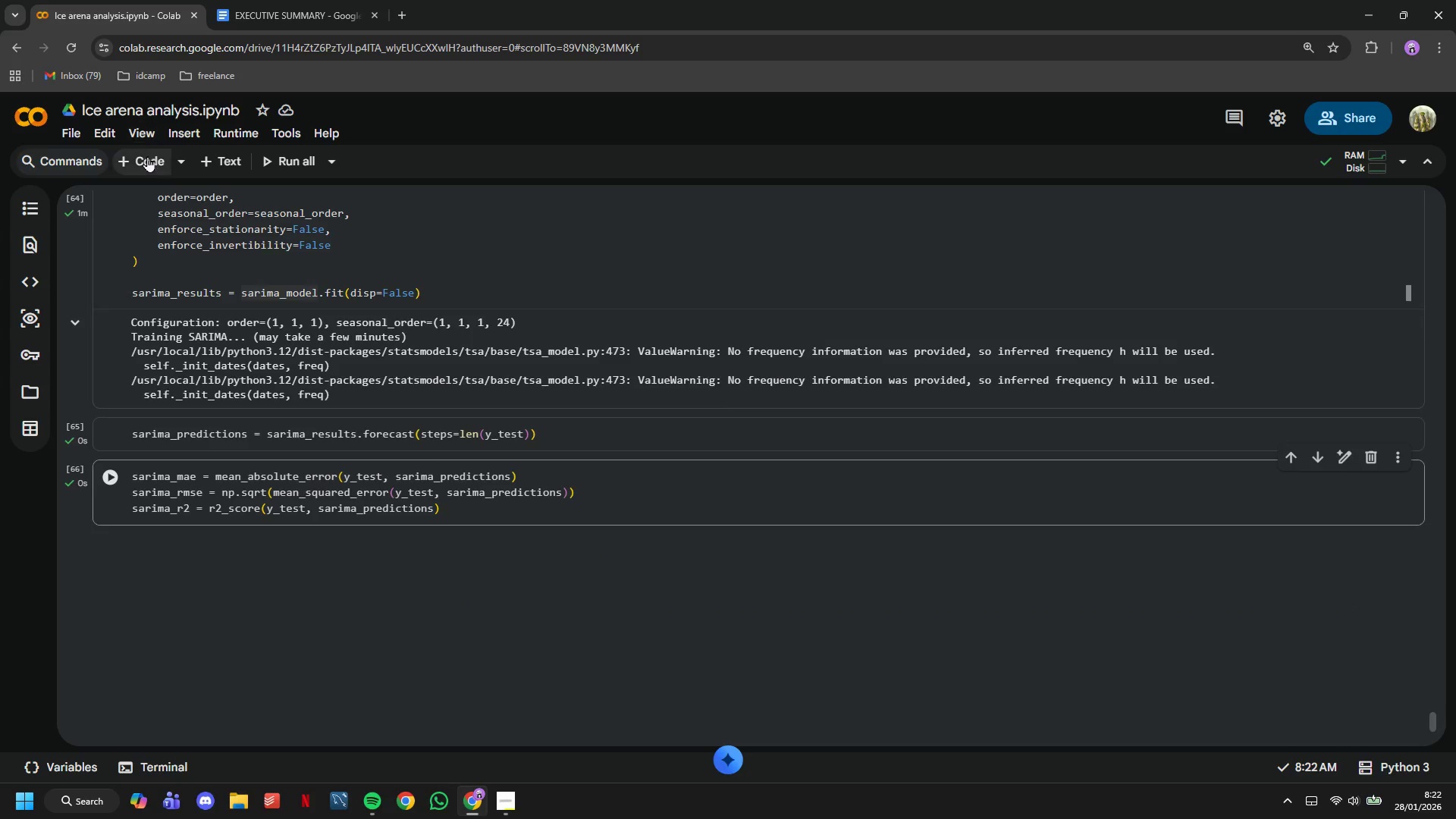 
left_click([147, 156])
 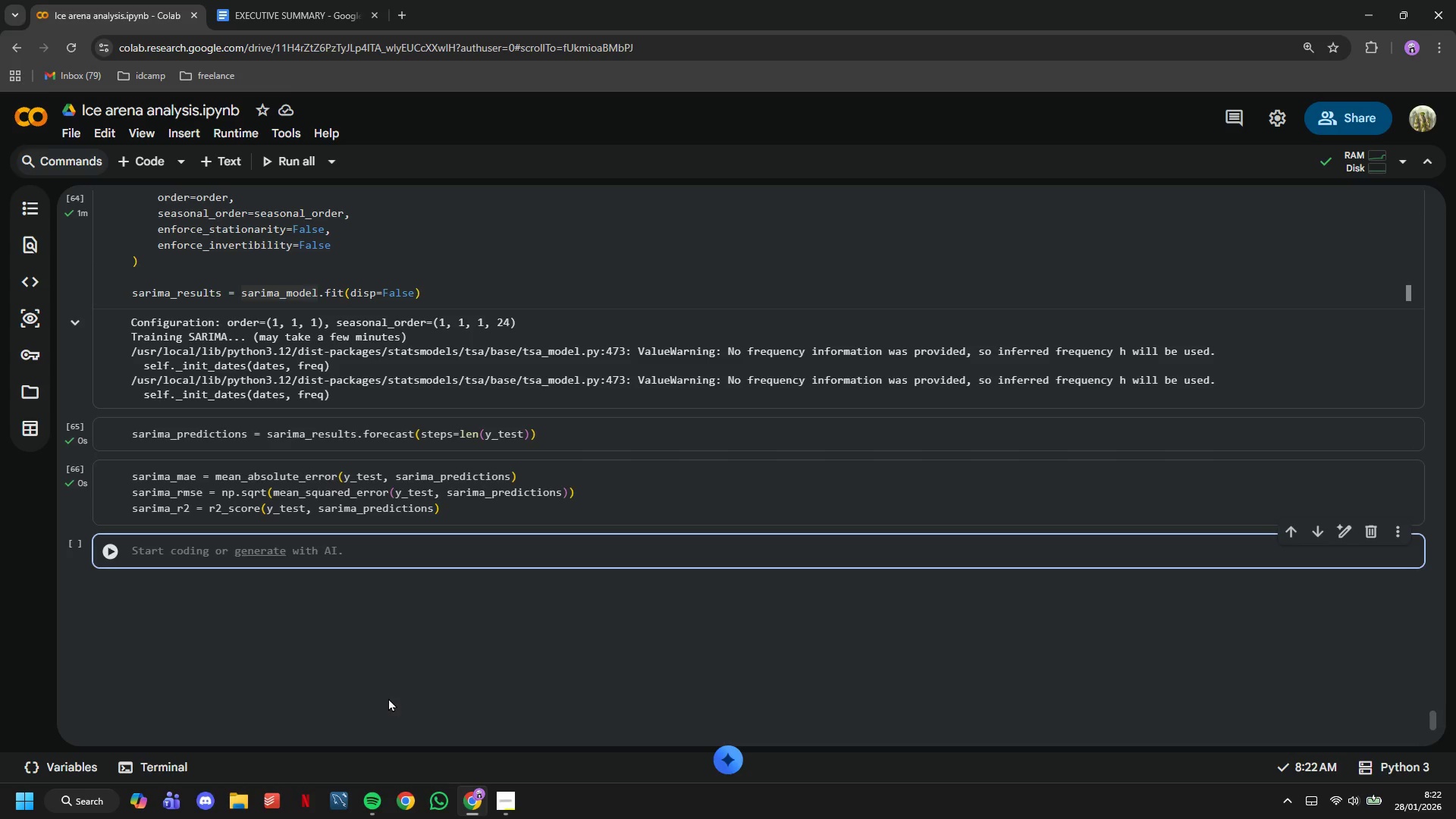 
type(print(f"SARIMA Performance: )
 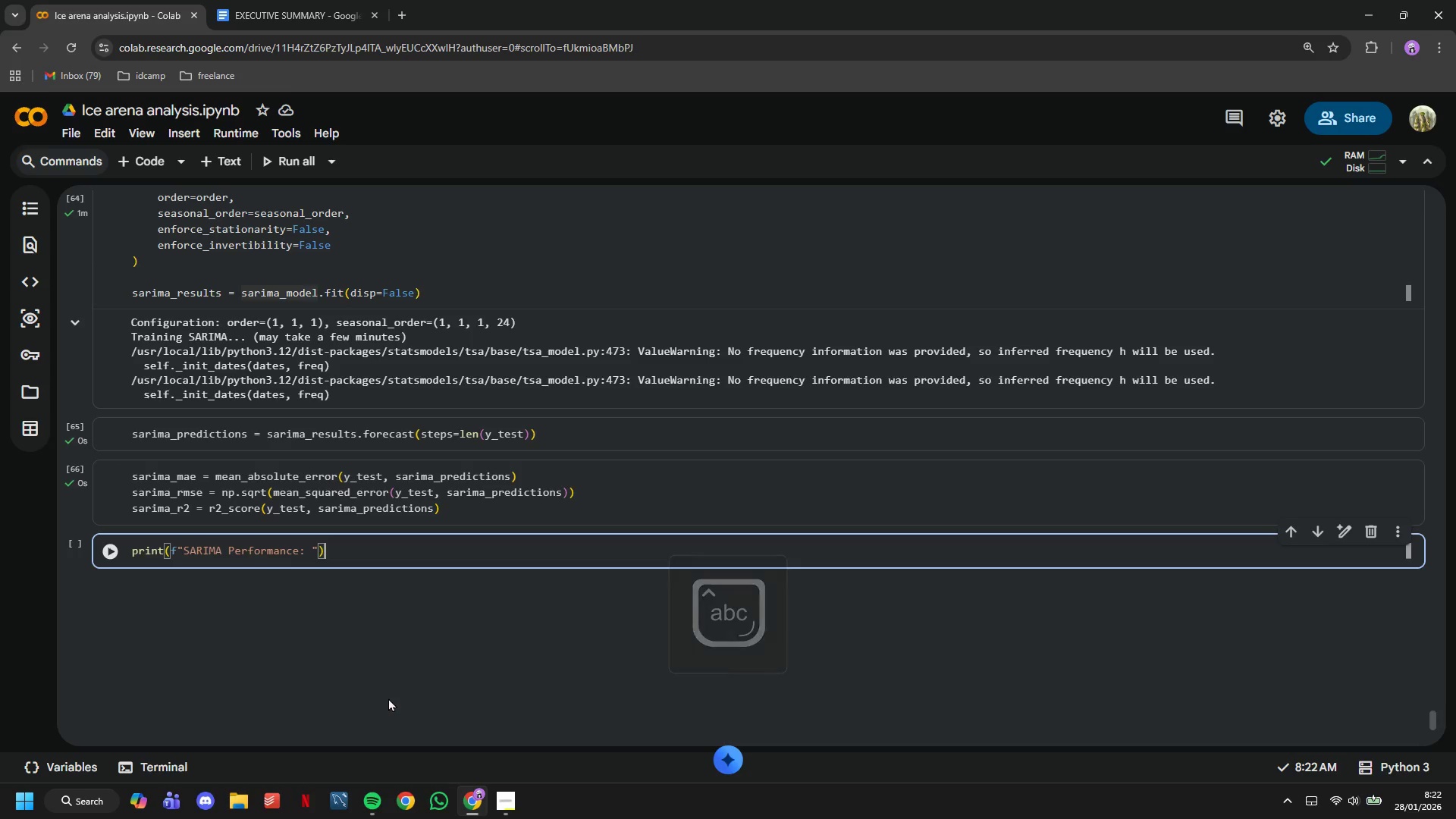 
 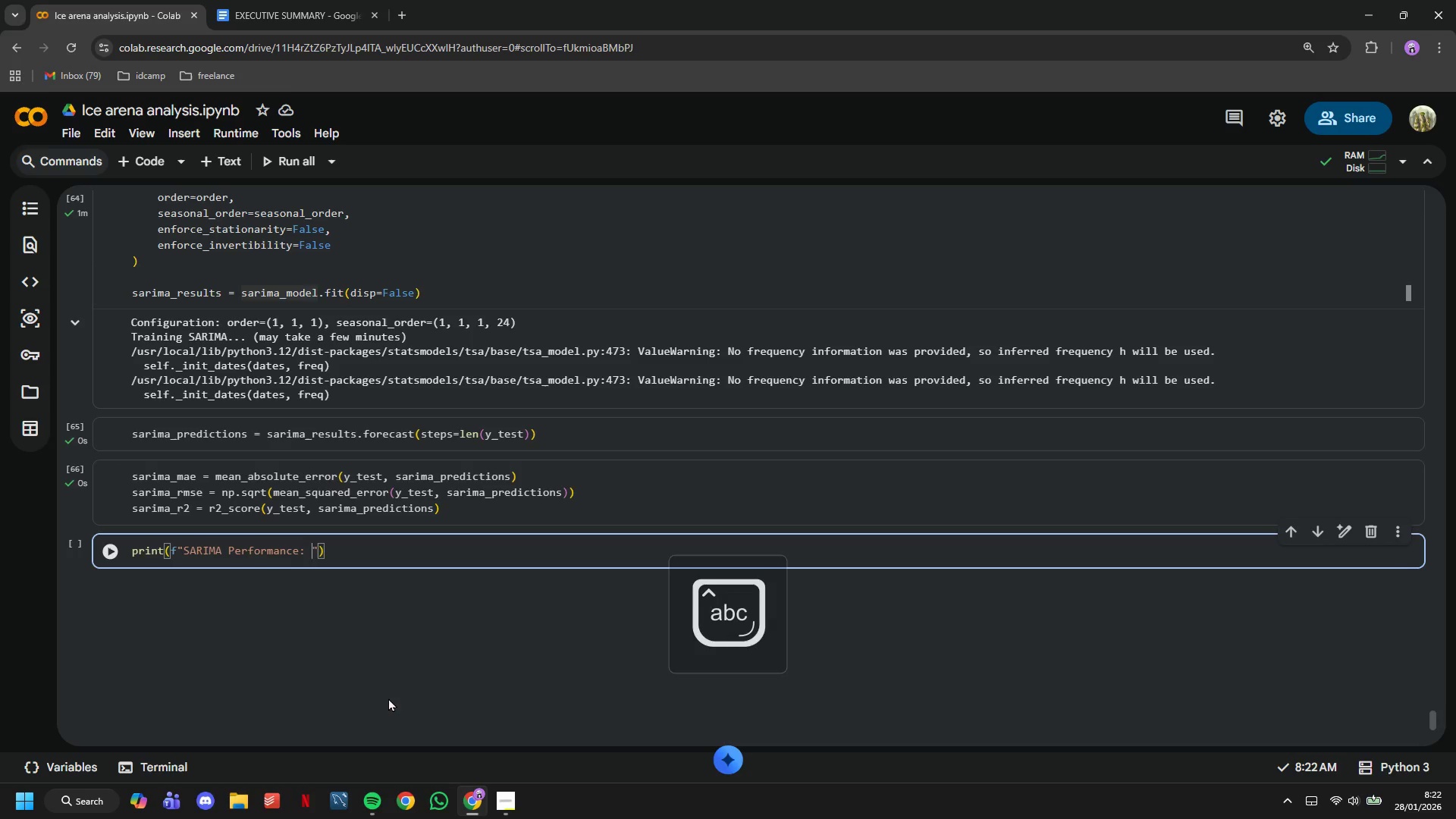 
key(ArrowRight)
 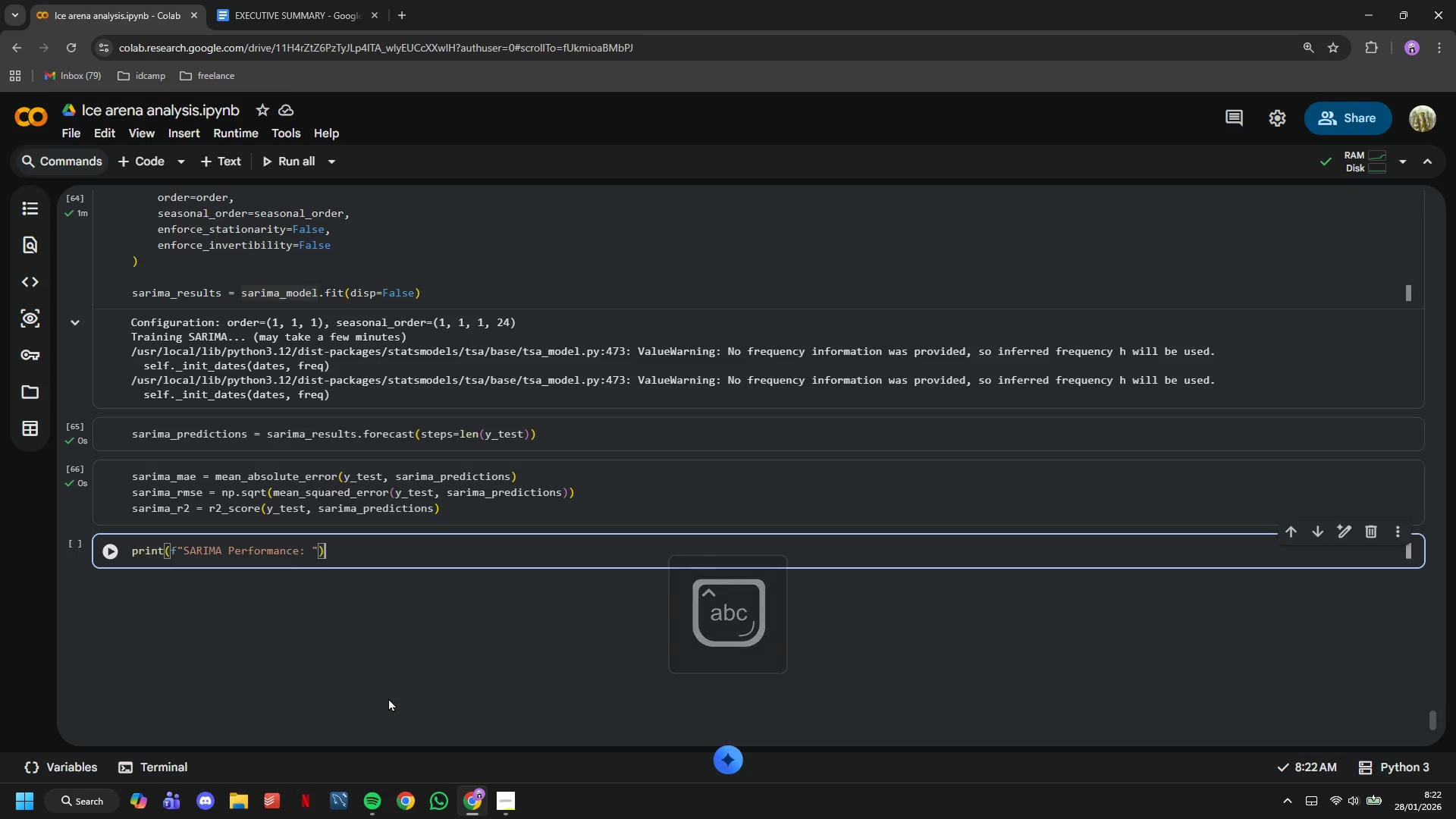 
key(ArrowRight)
 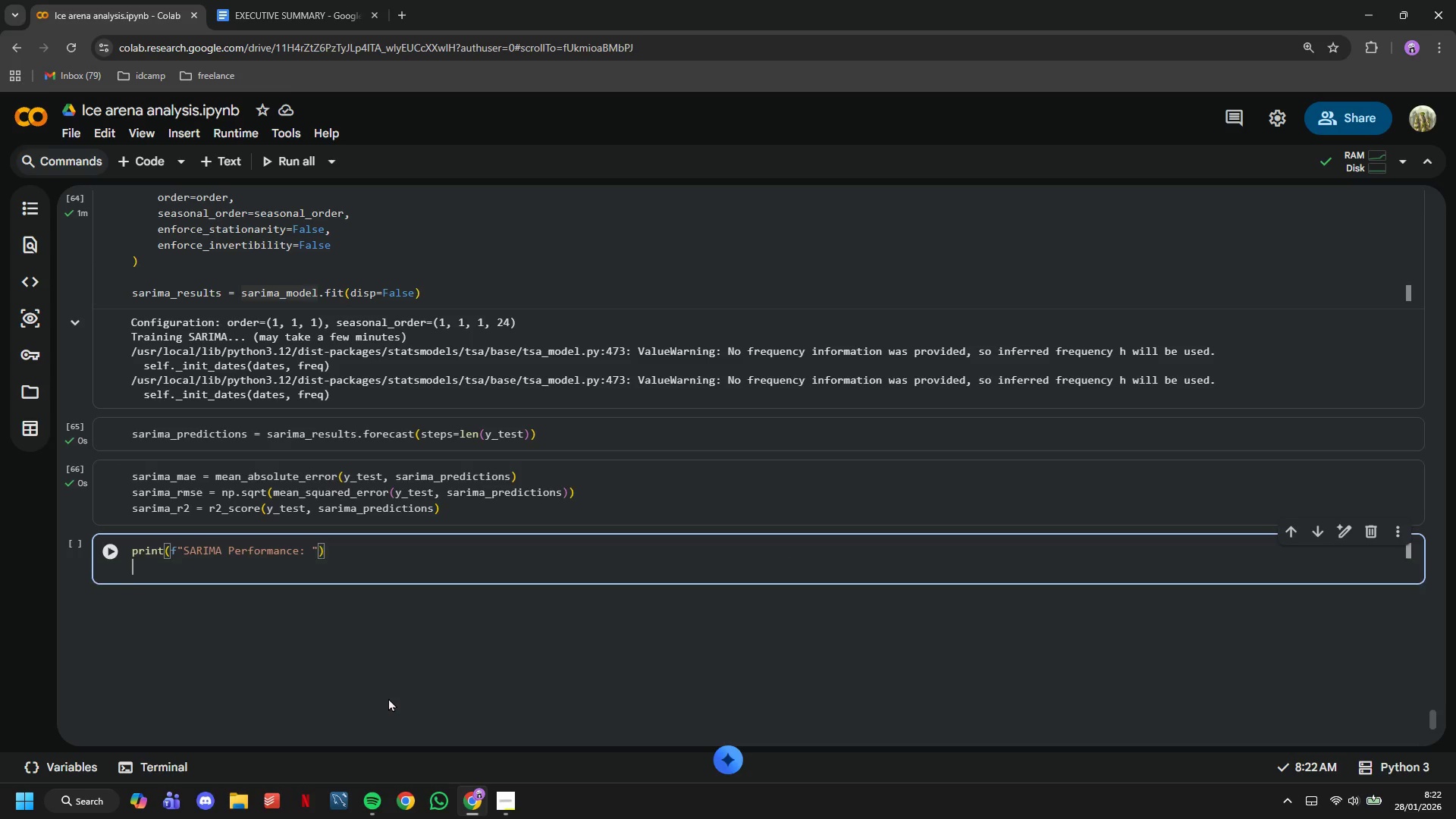 
key(Enter)
 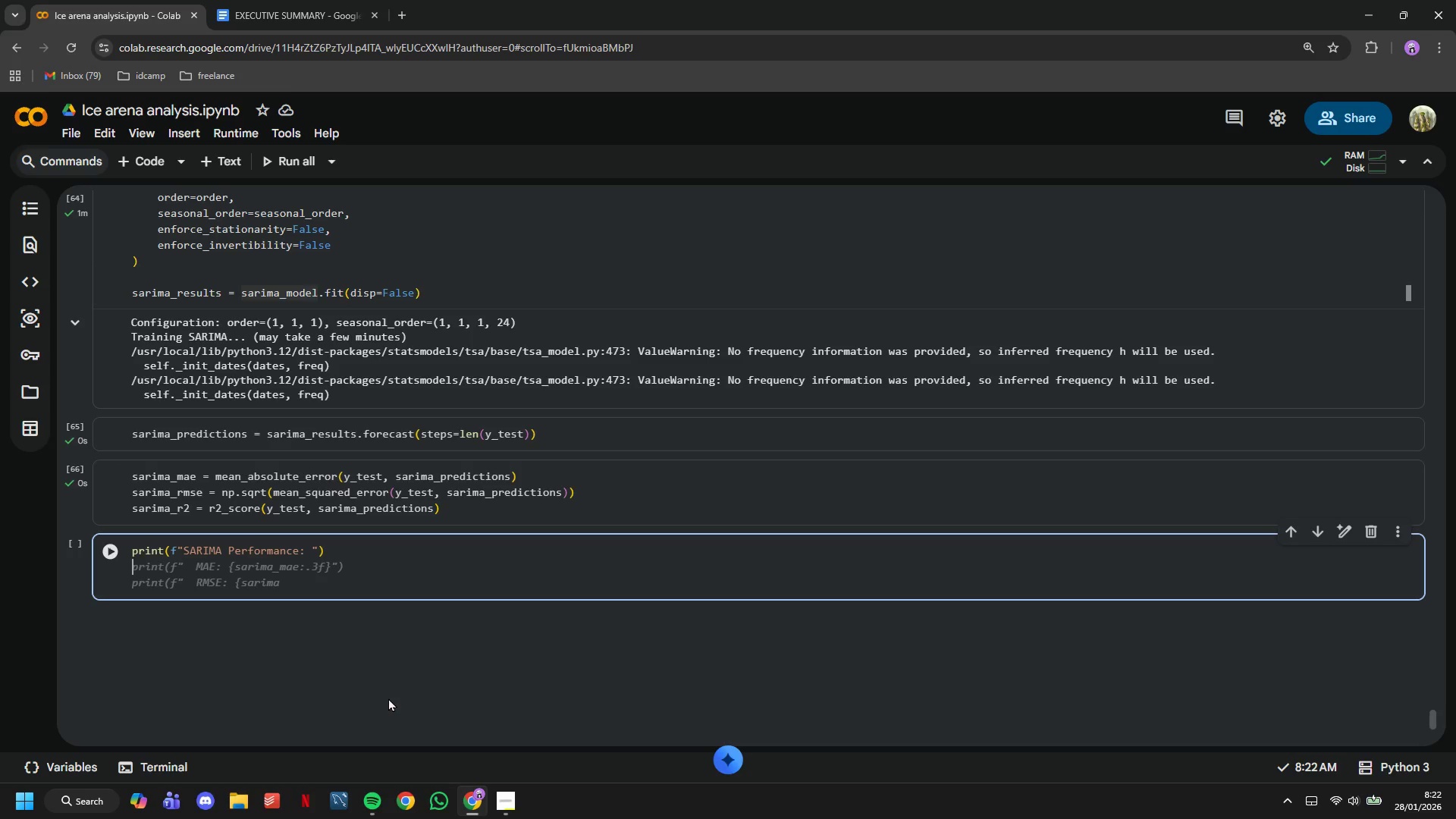 
key(Tab)
type(_rmse:.3d)
key(Backspace)
type(f)
 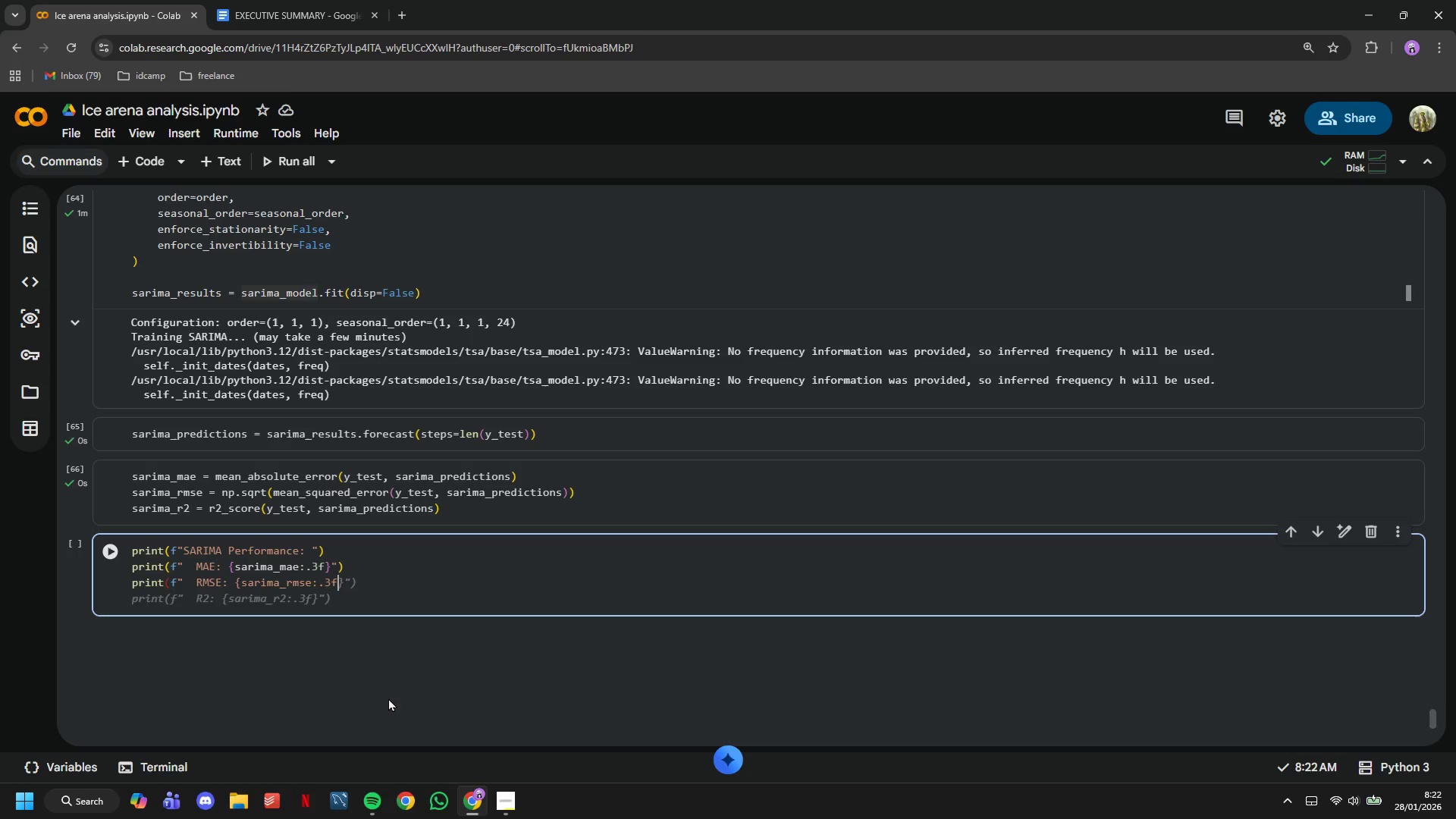 
 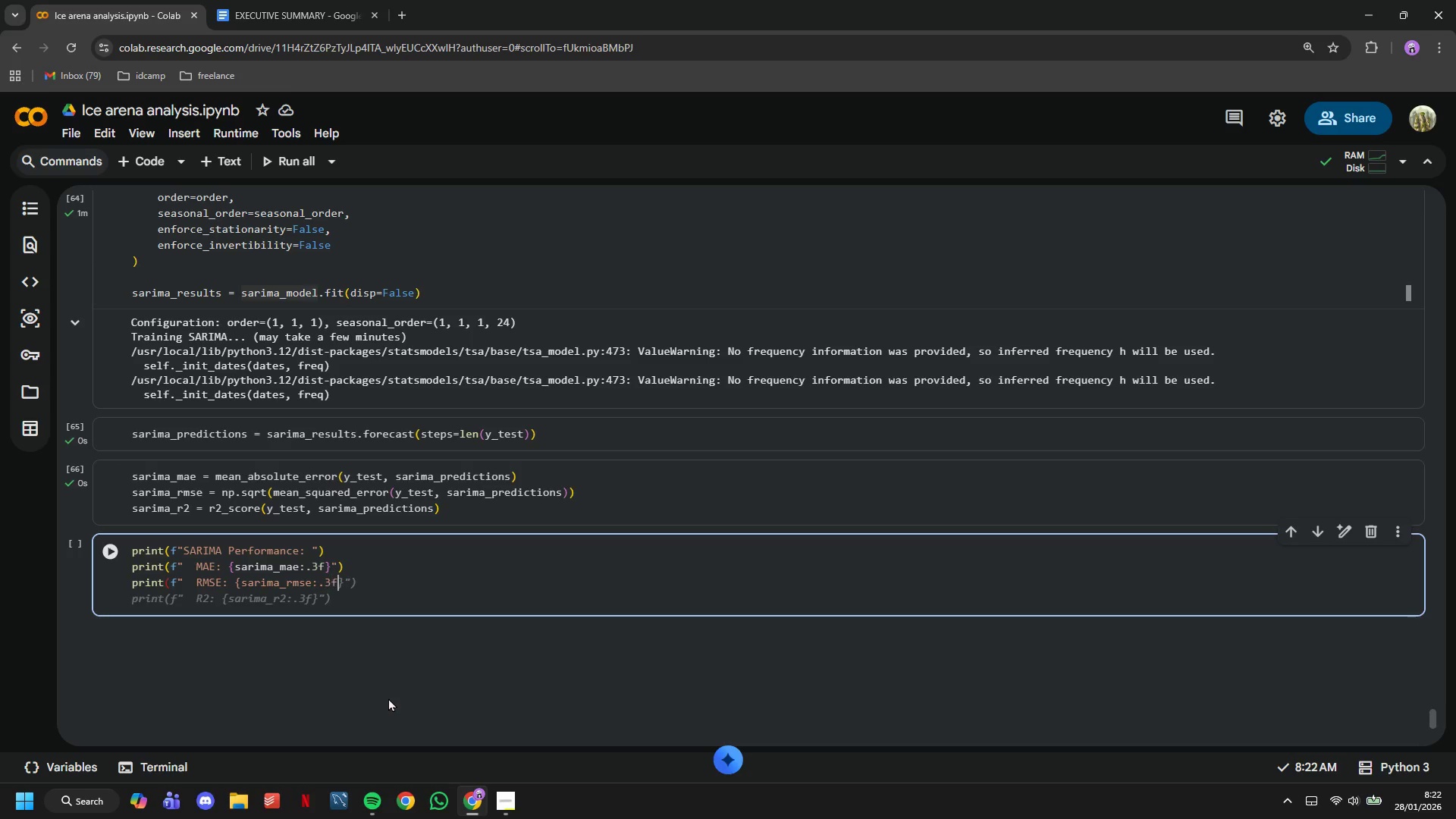 
key(ArrowRight)
 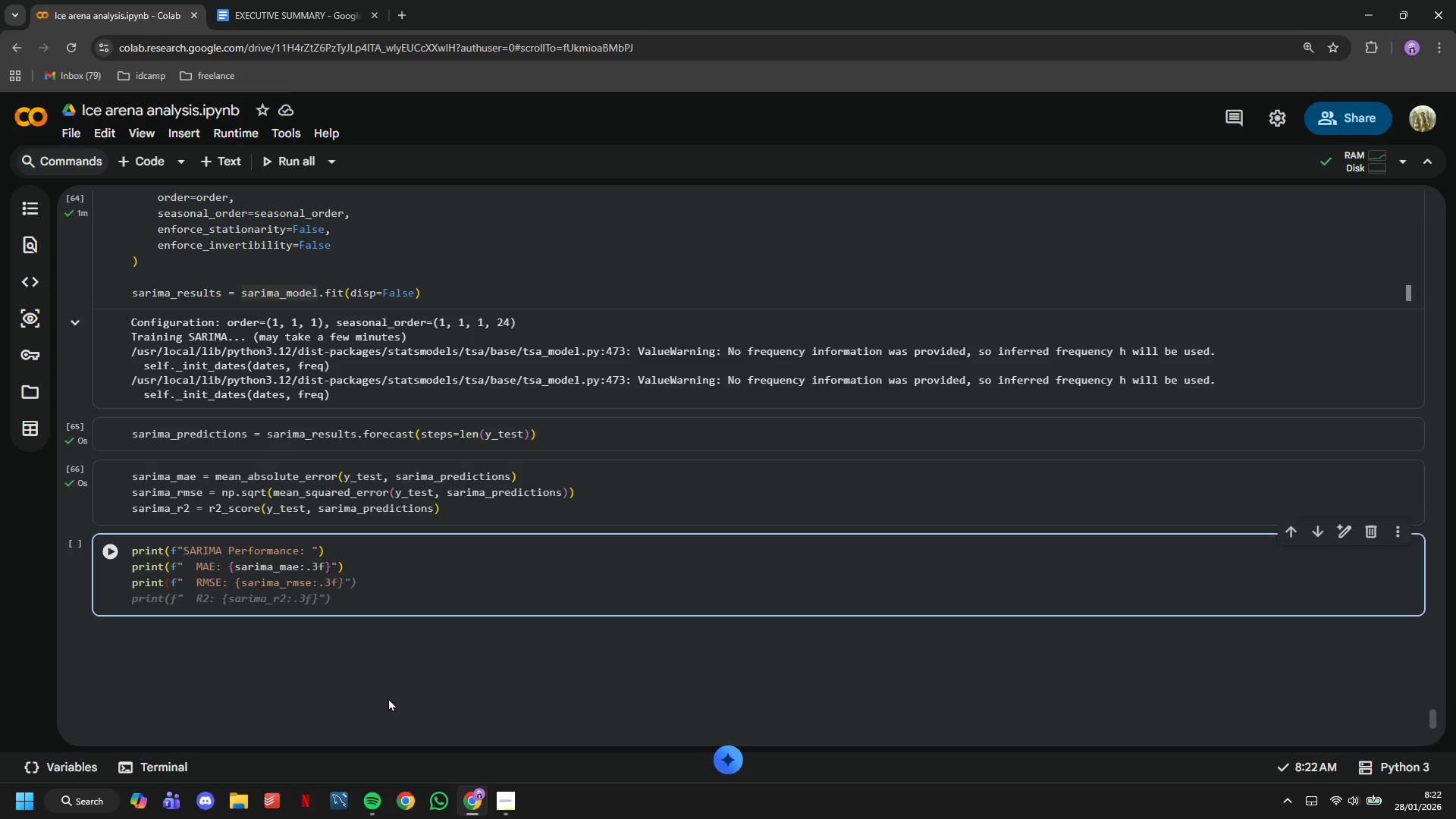 
key(Shift+BracketRight)
 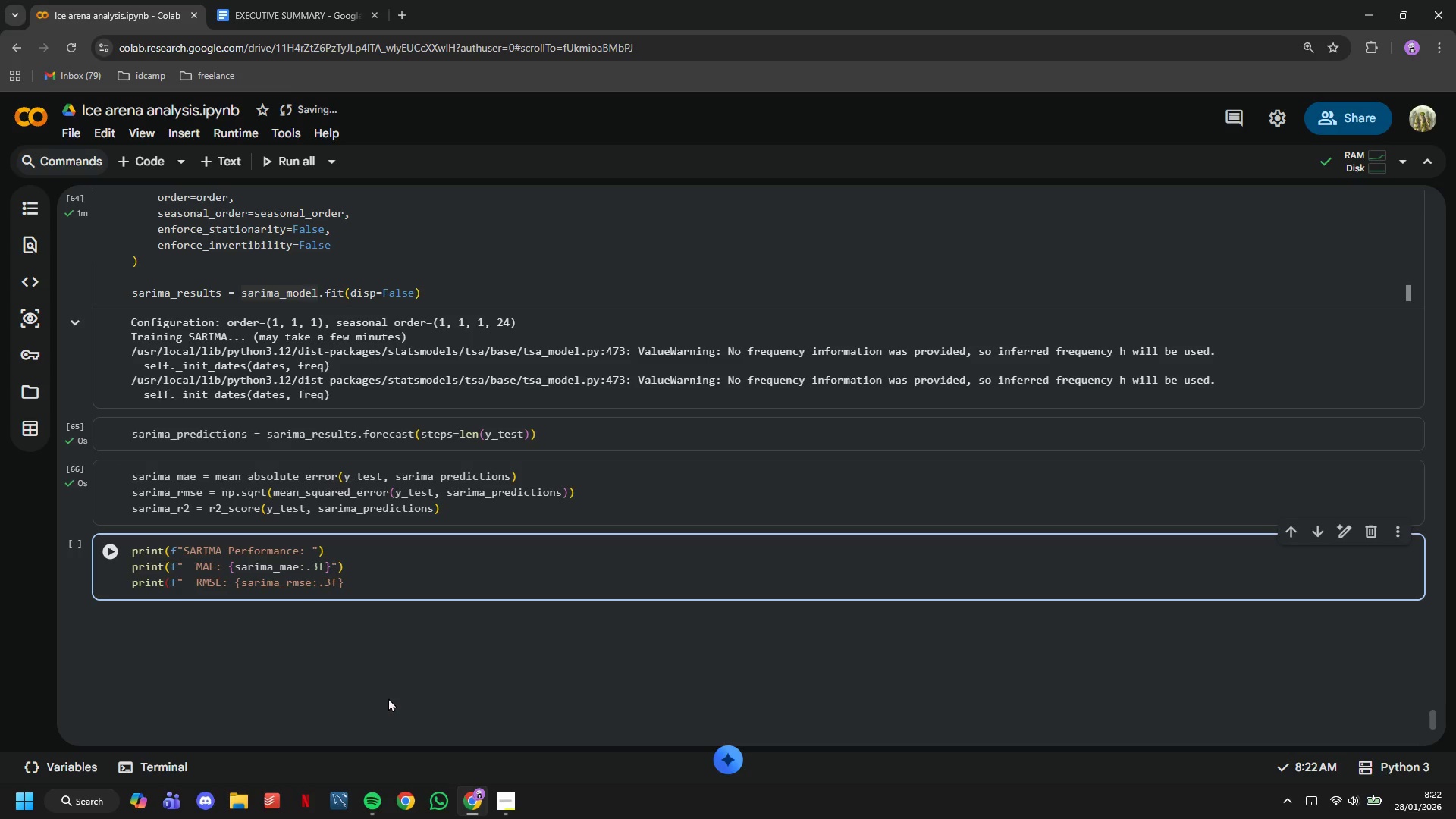 
key(Shift+Quote)
 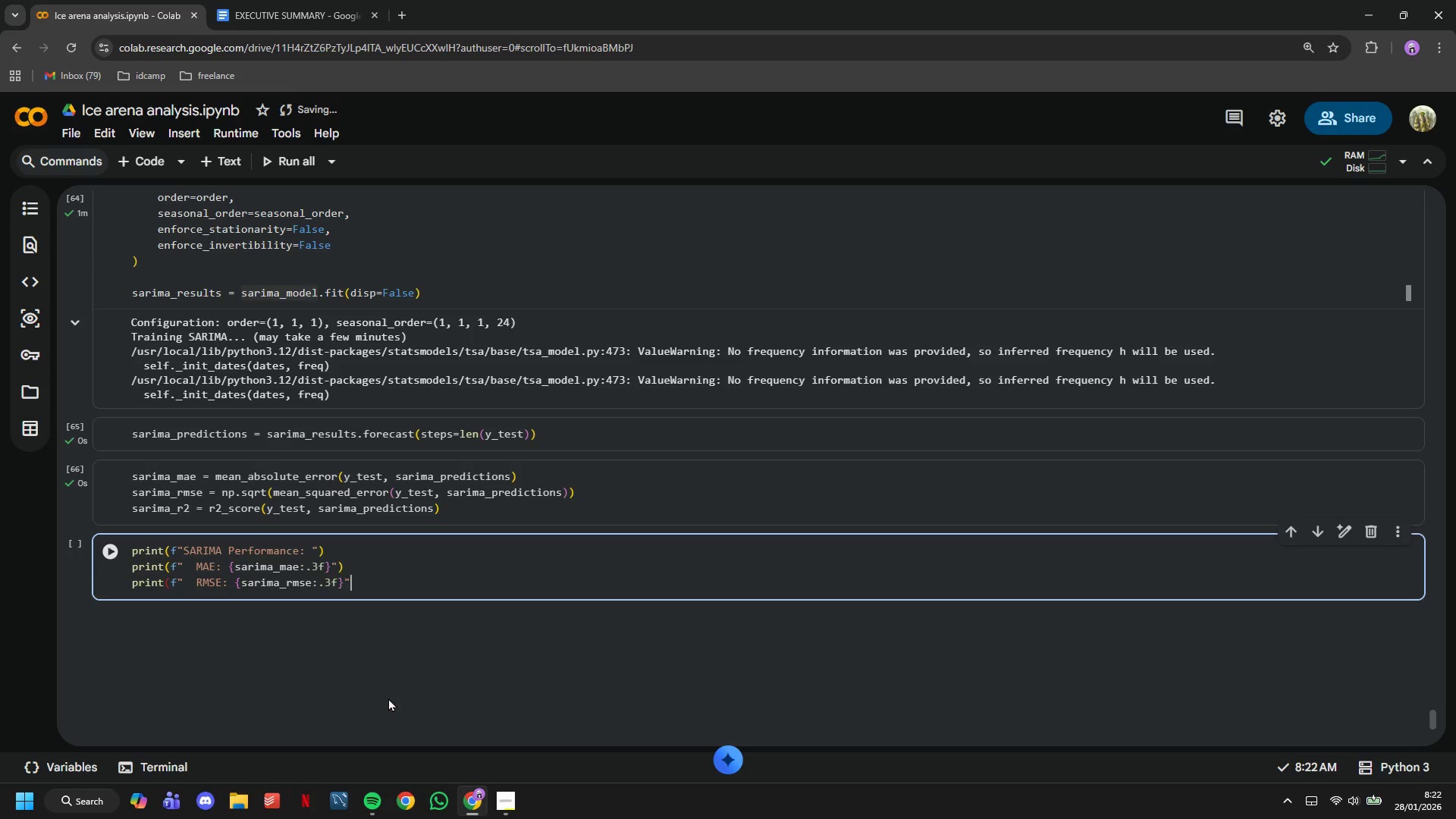 
key(Shift+0)
 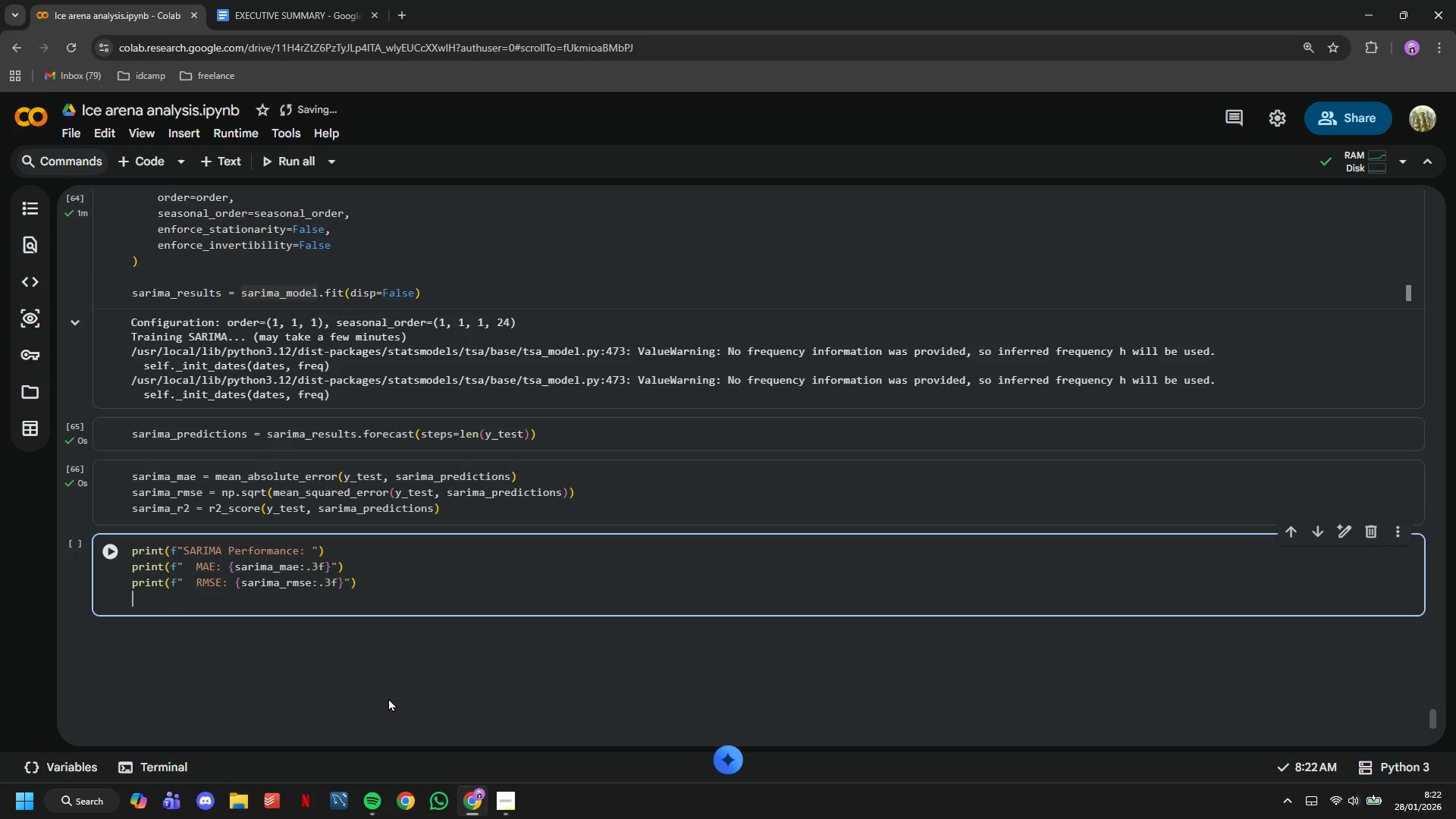 
key(Enter)
 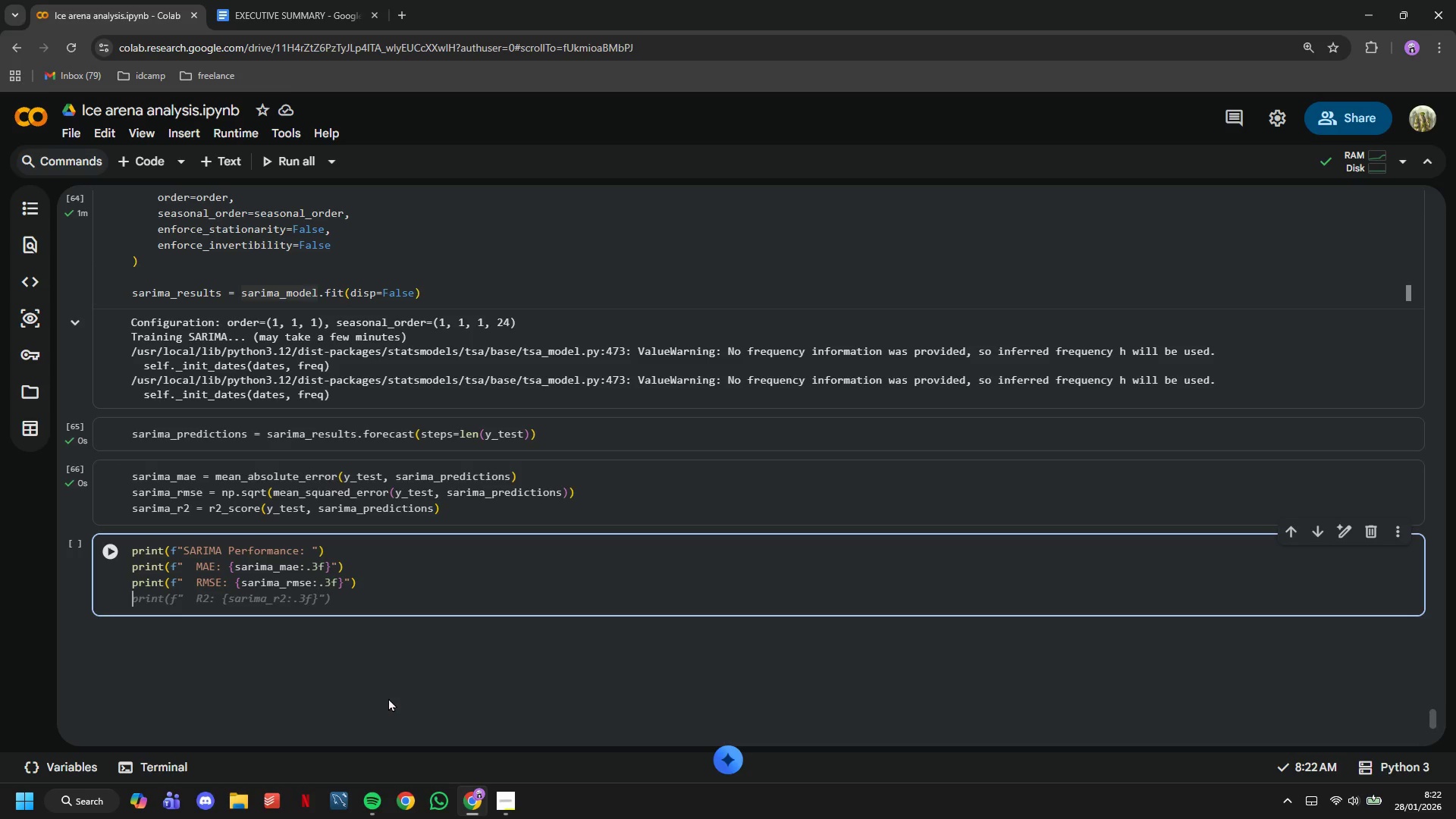 
key(Tab)
 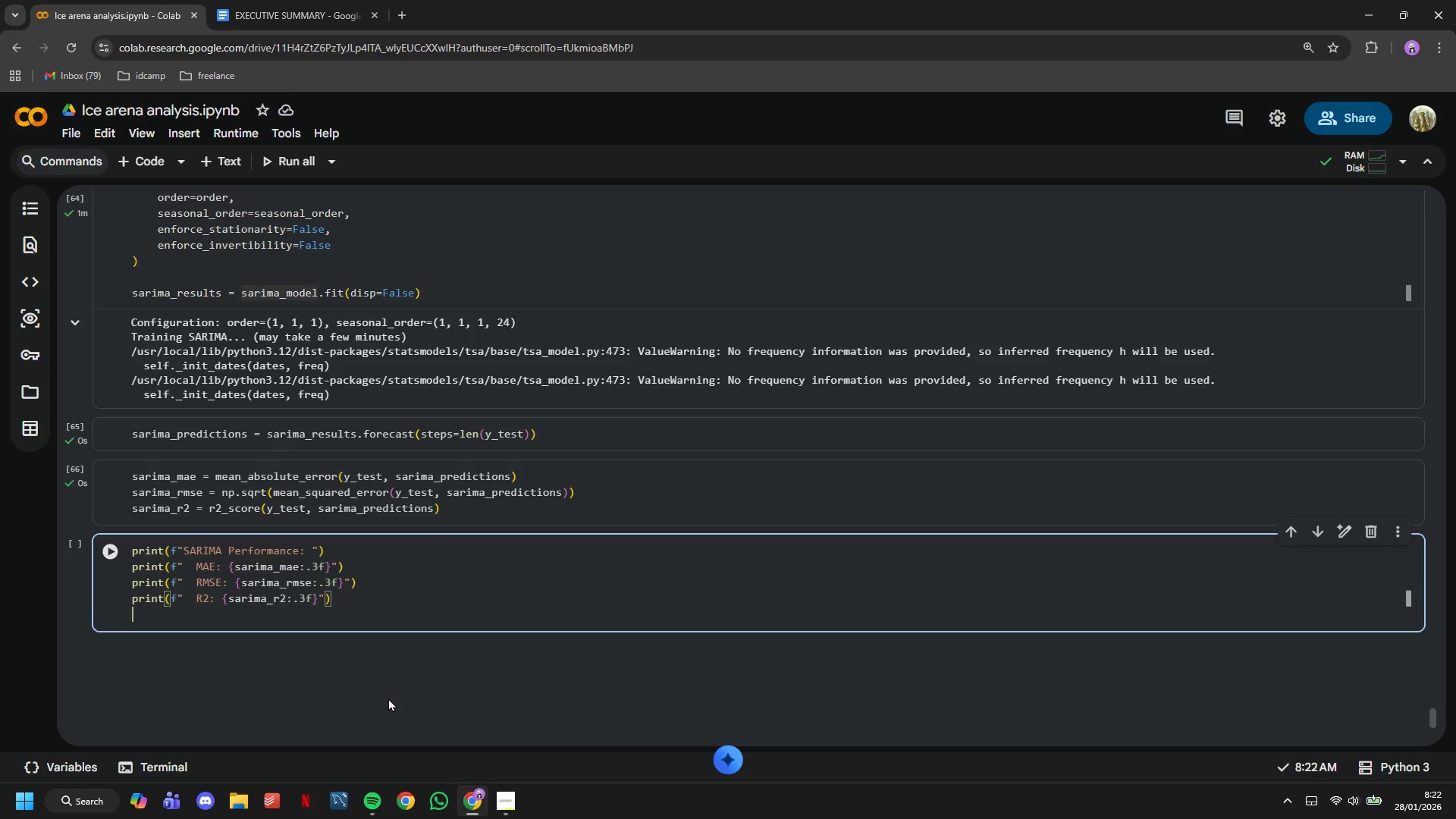 
key(Enter)
 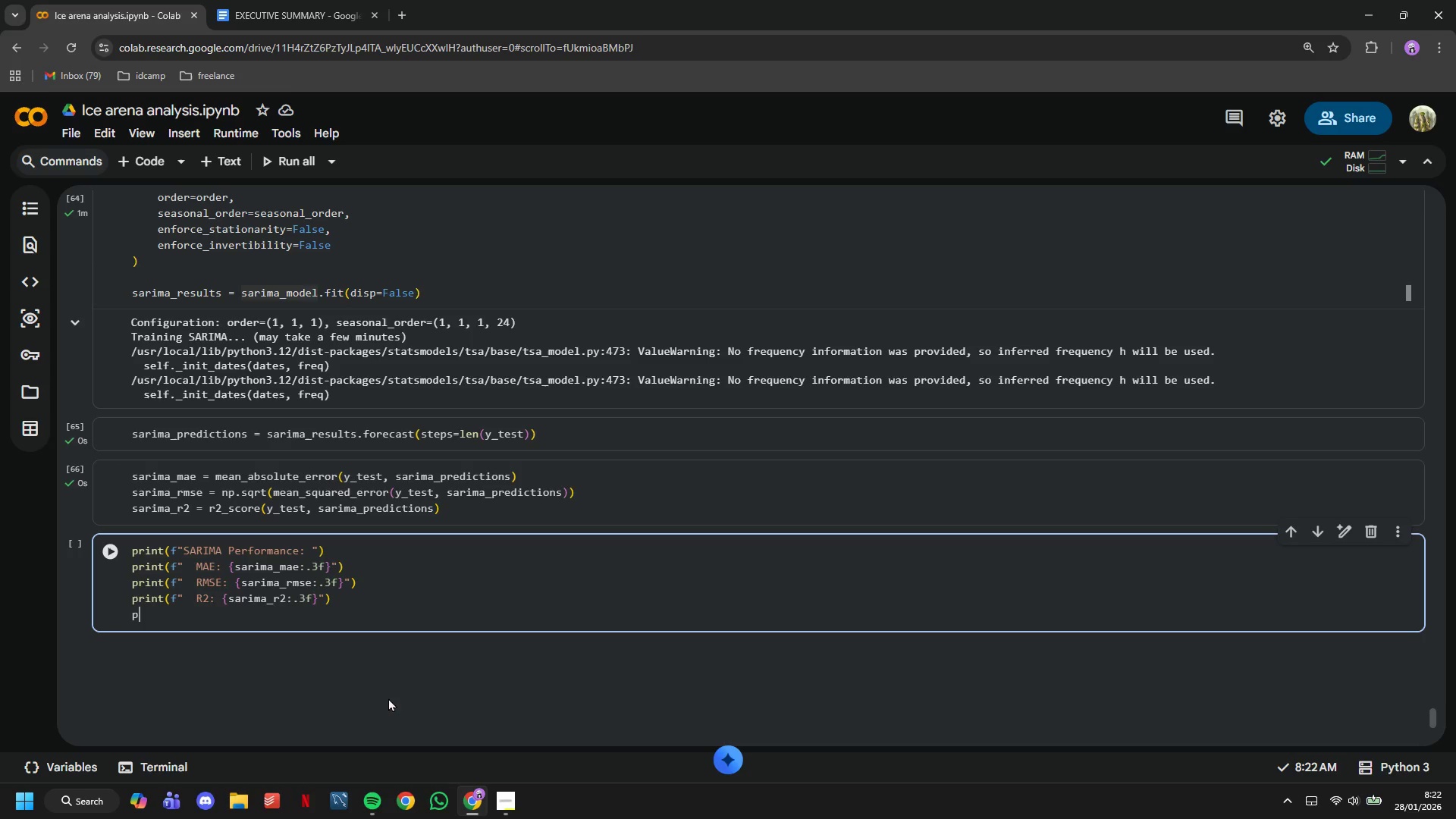 
type(print(f")
 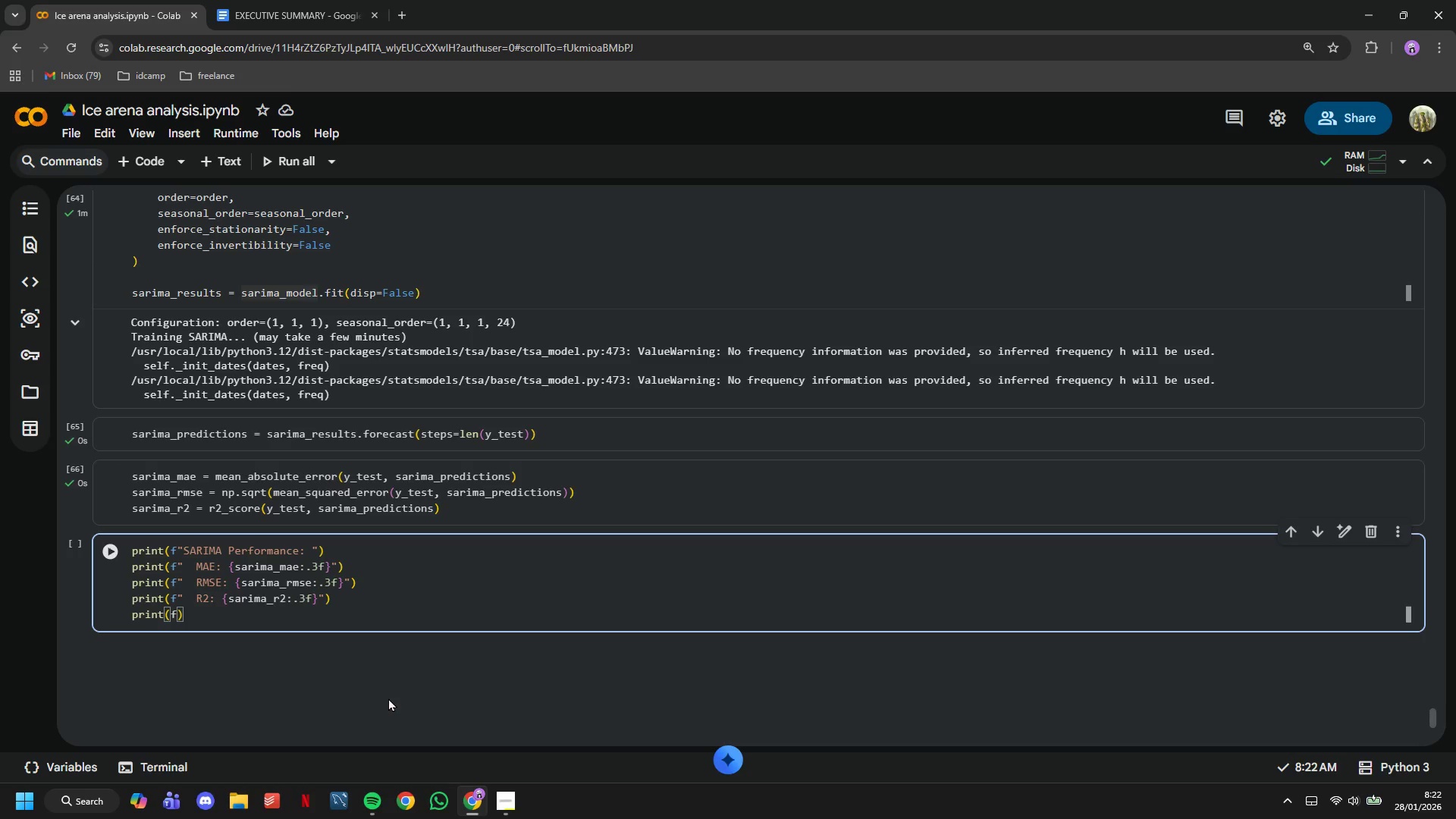 
wait(14.33)
 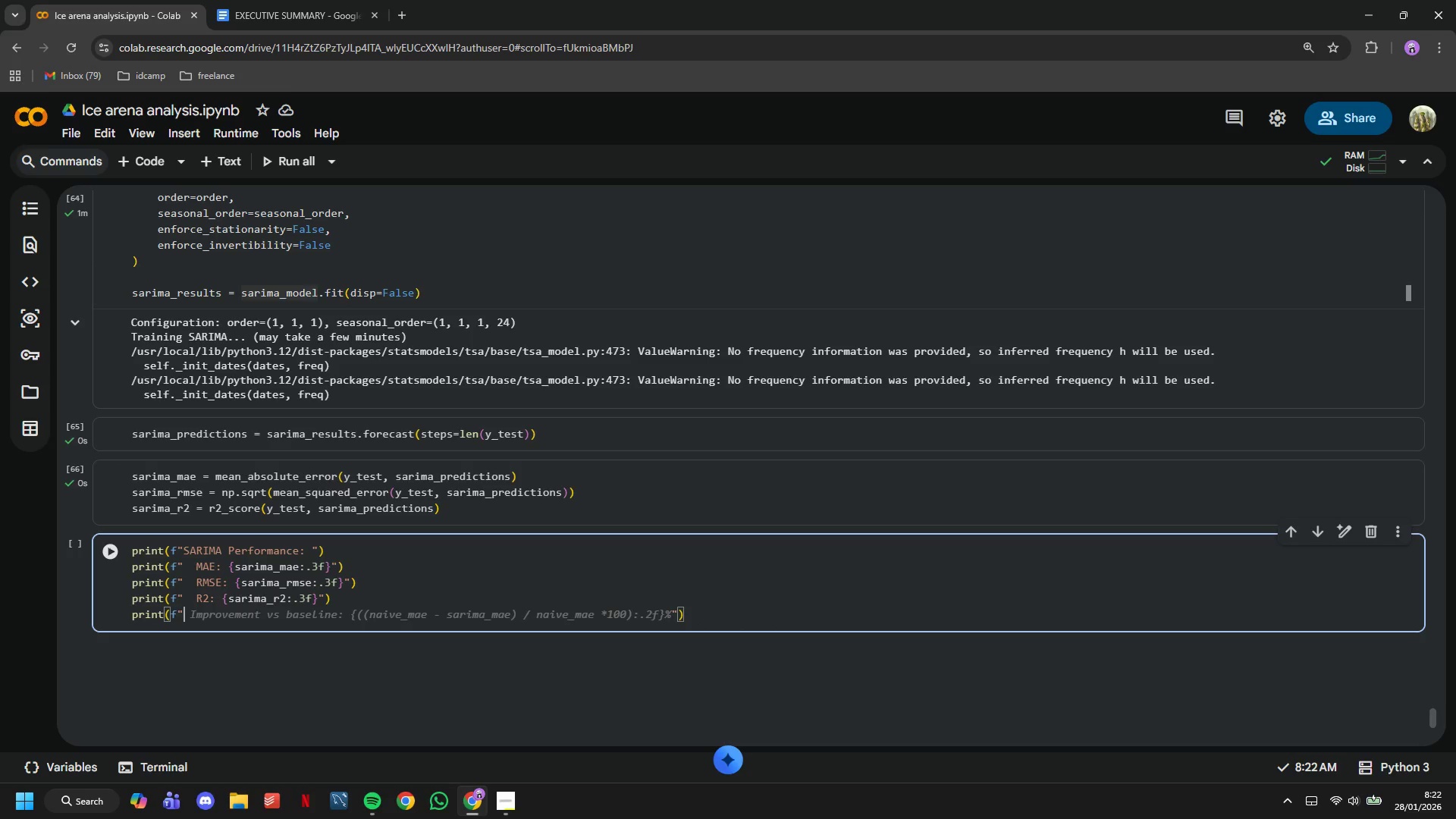 
key(Tab)
 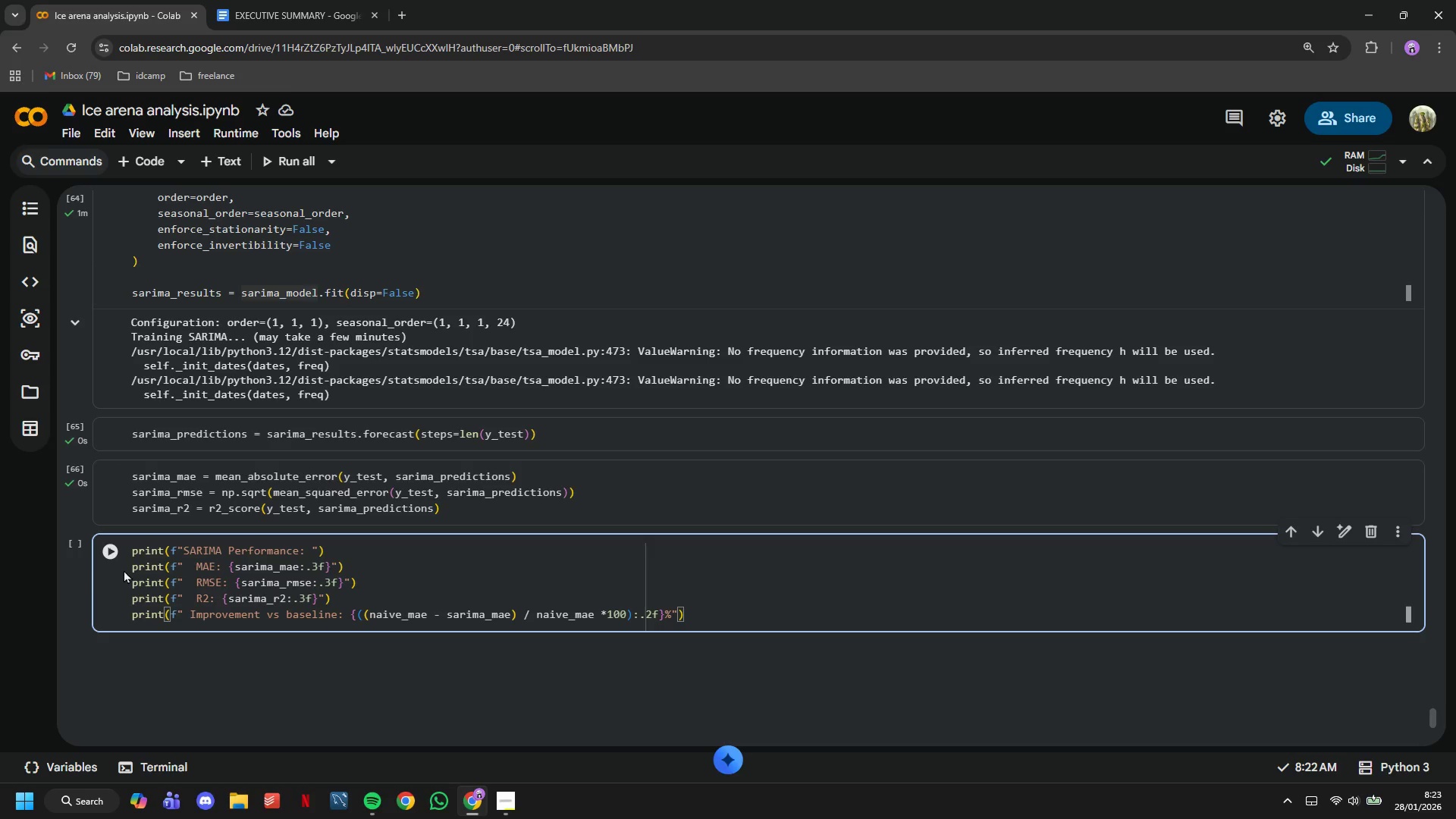 
left_click([112, 541])
 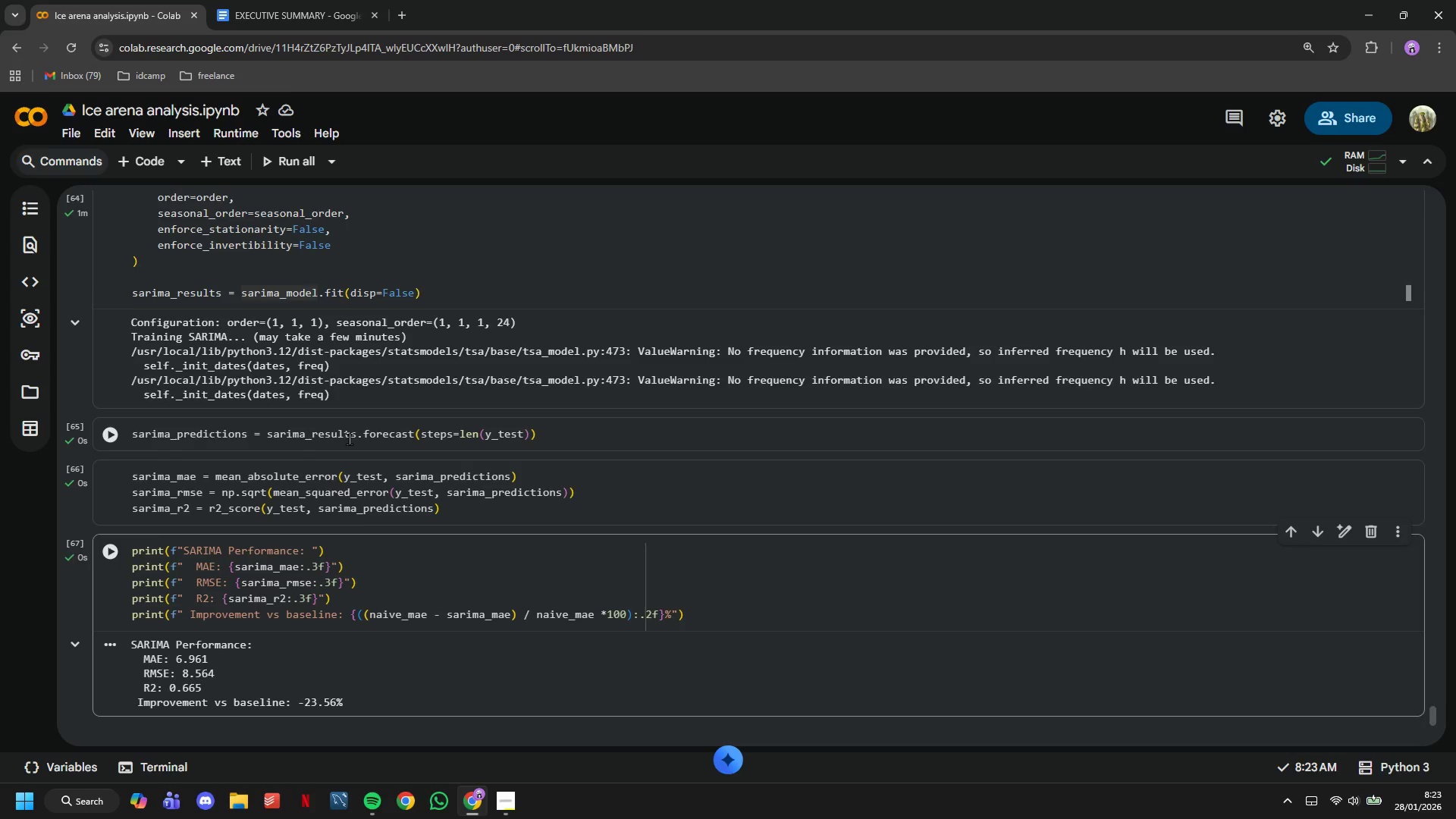 
scroll: coordinate [349, 438], scroll_direction: down, amount: 2.0
 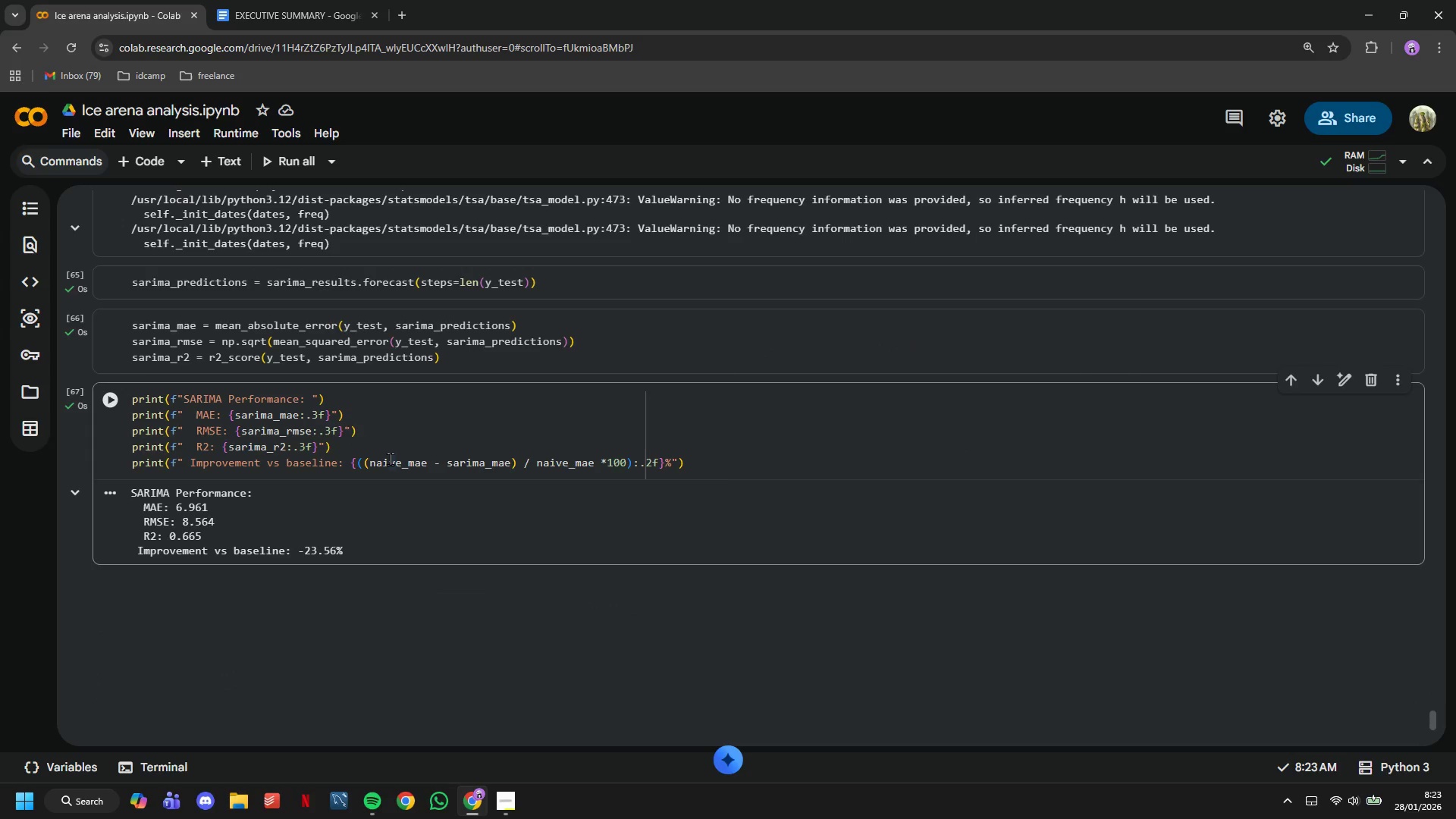 
scroll: coordinate [390, 459], scroll_direction: up, amount: 13.0
 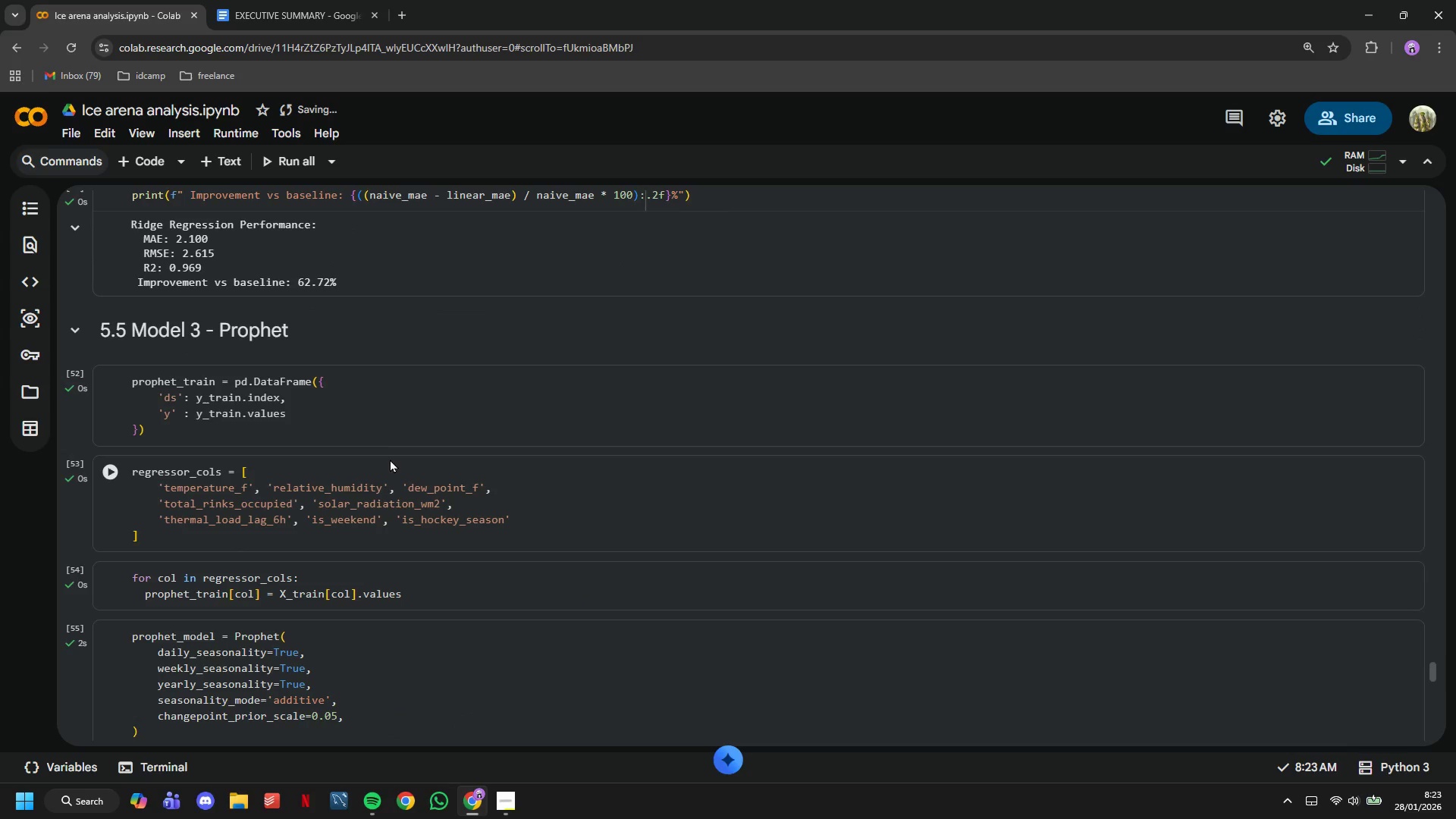 
scroll: coordinate [390, 459], scroll_direction: down, amount: 5.0
 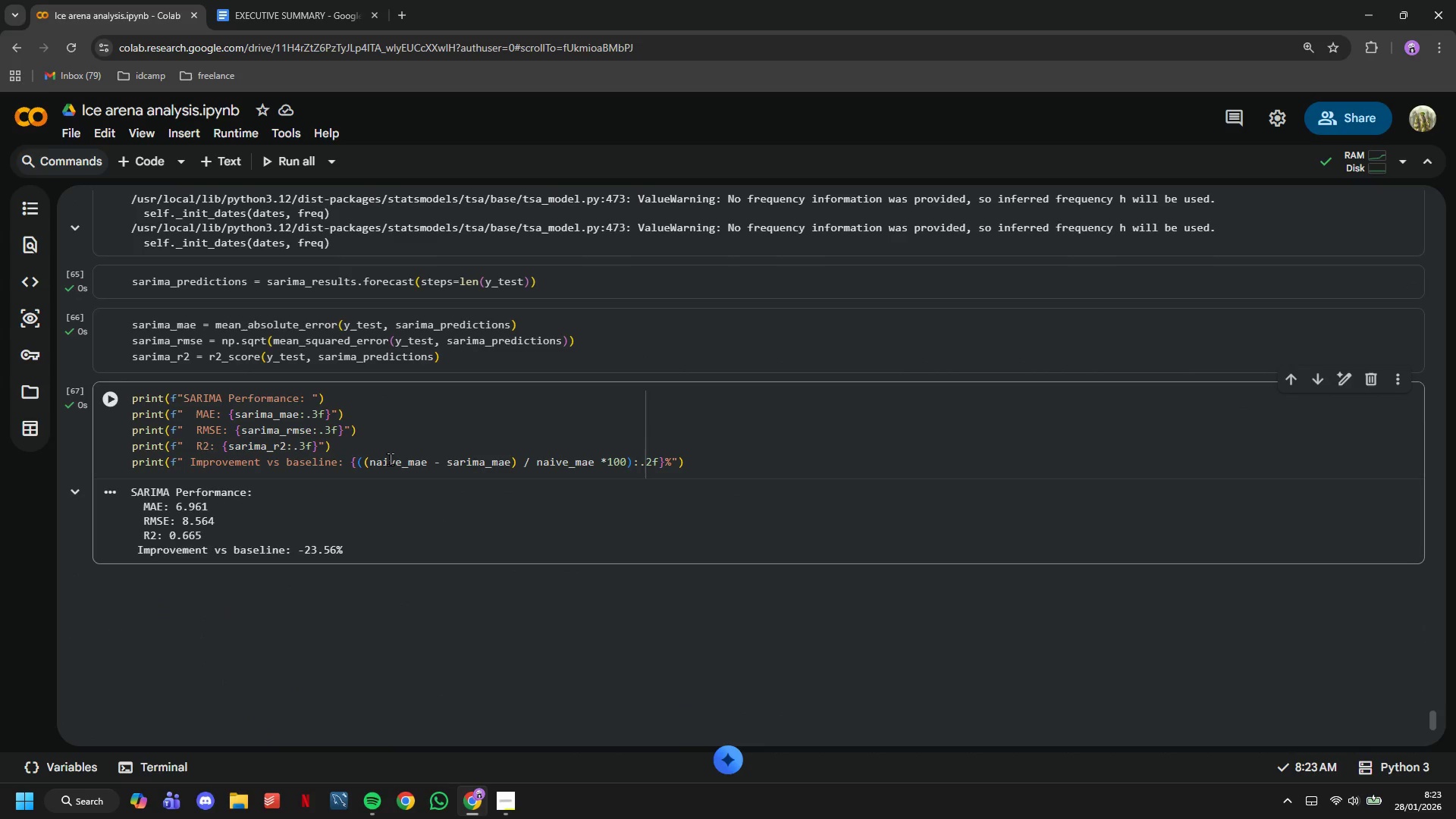 
left_click([226, 175])
 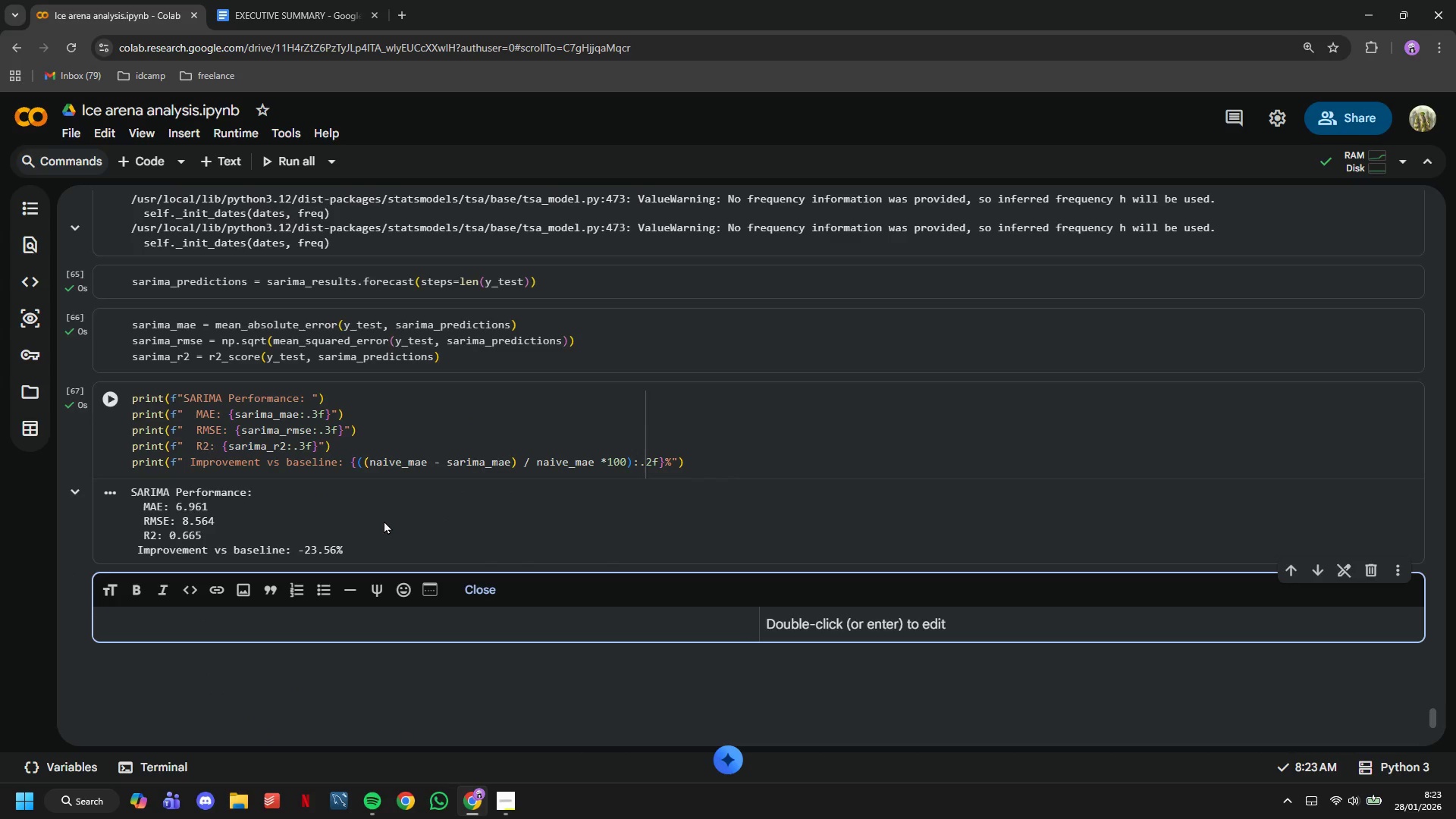 
type(## 5.7 Model 5 - XGBoost)
 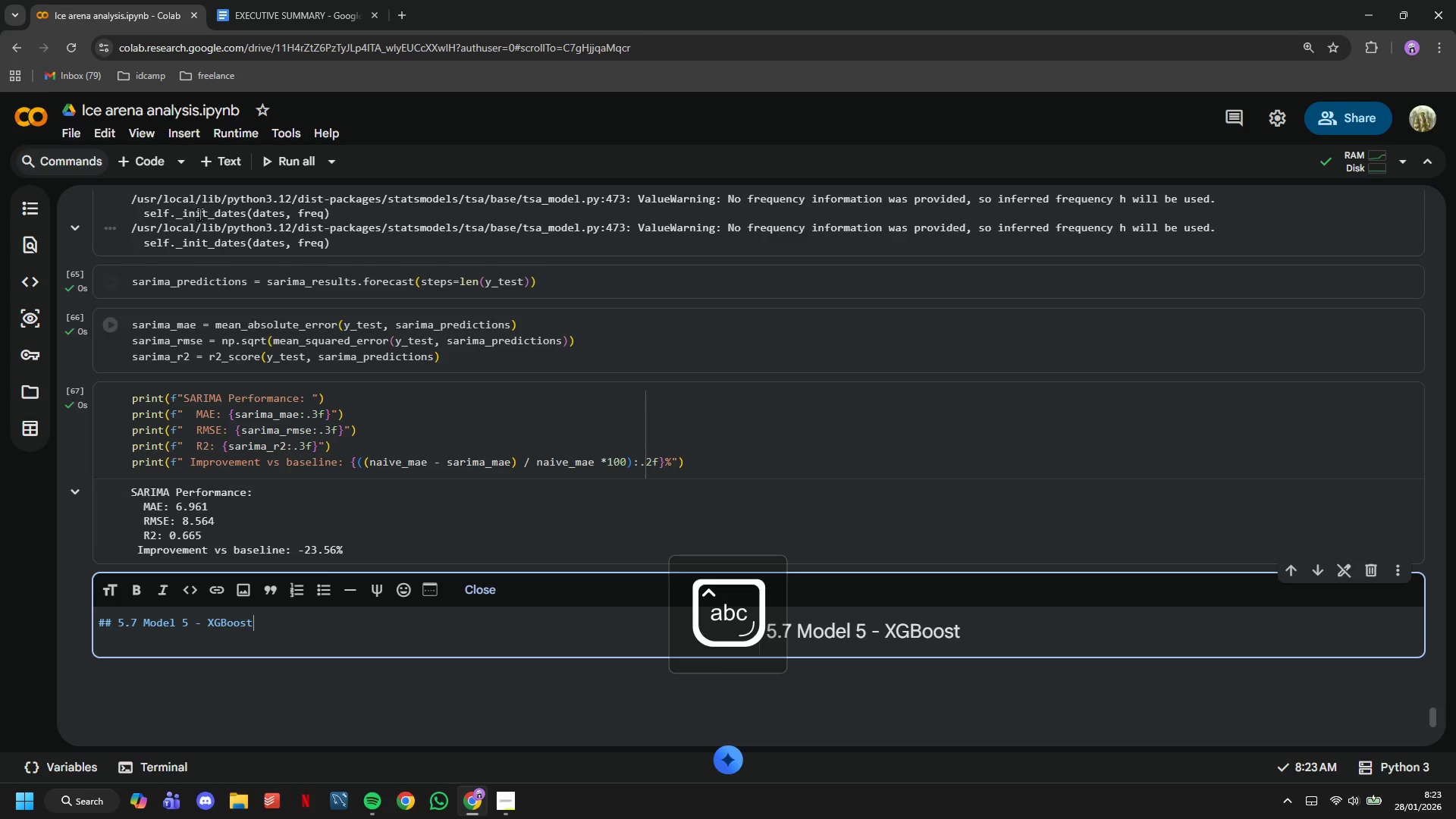 
left_click([161, 174])
 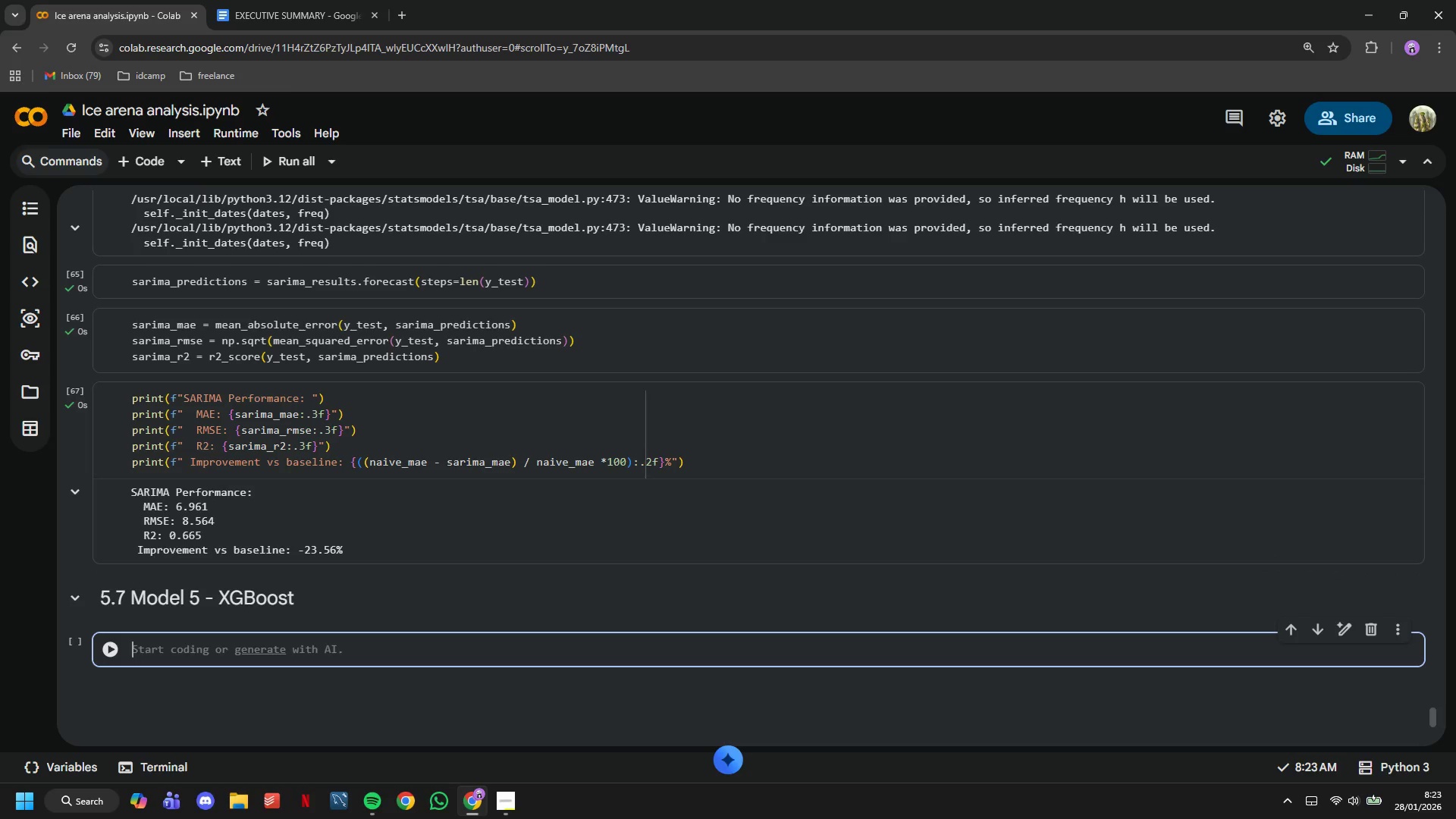 
type(xgb_params =)
 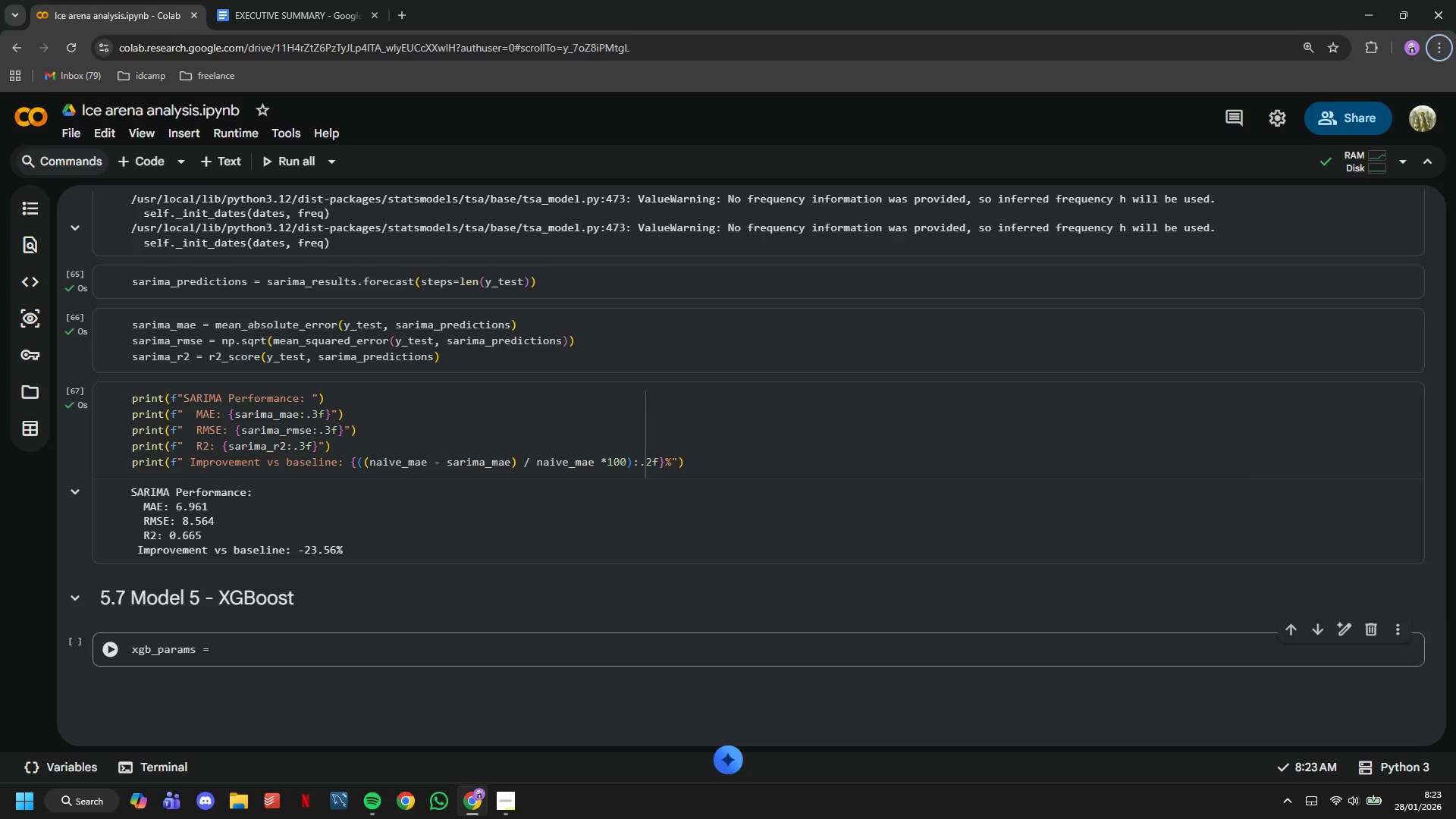 
 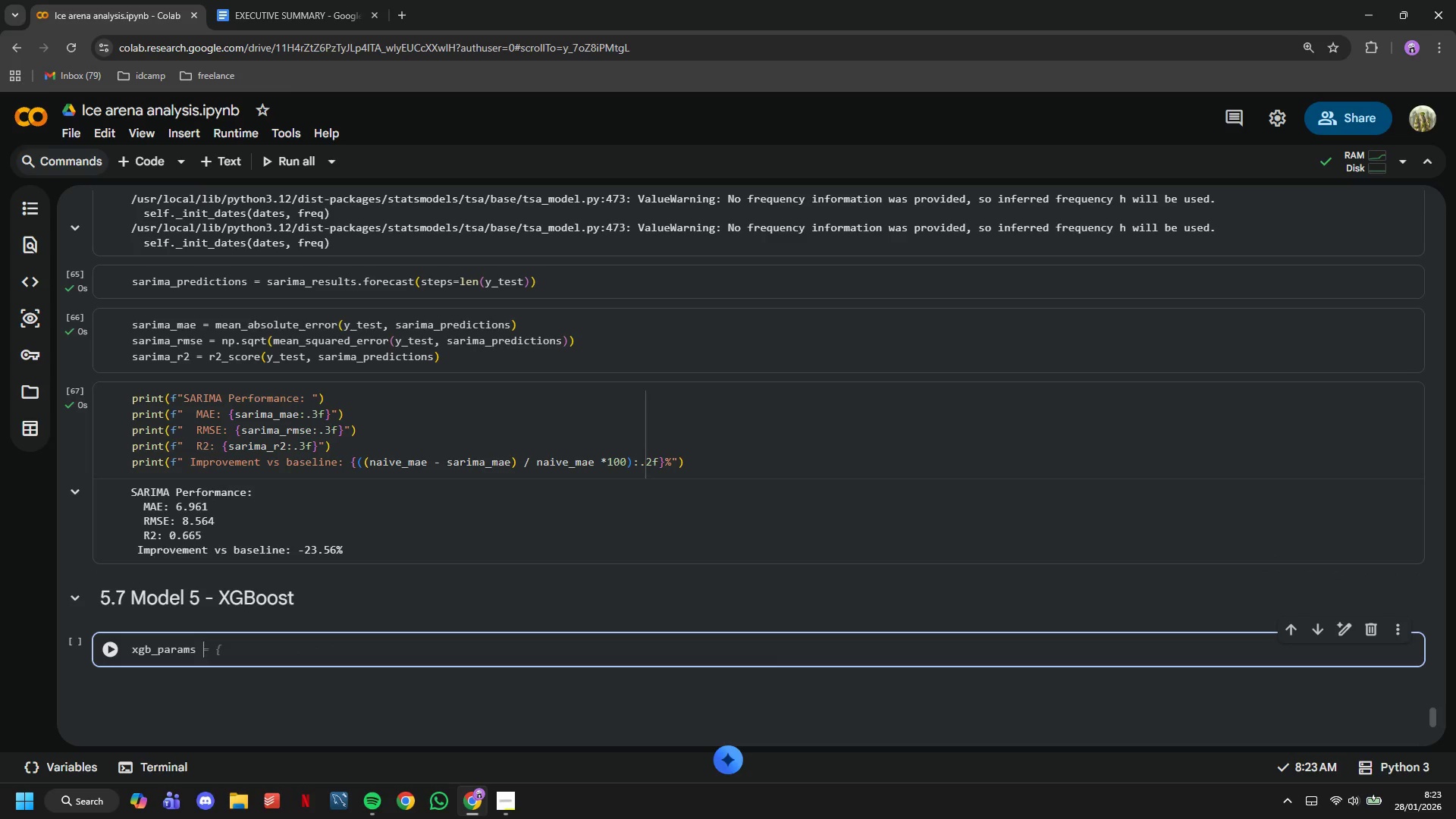 
key(Alt+AltRight)
 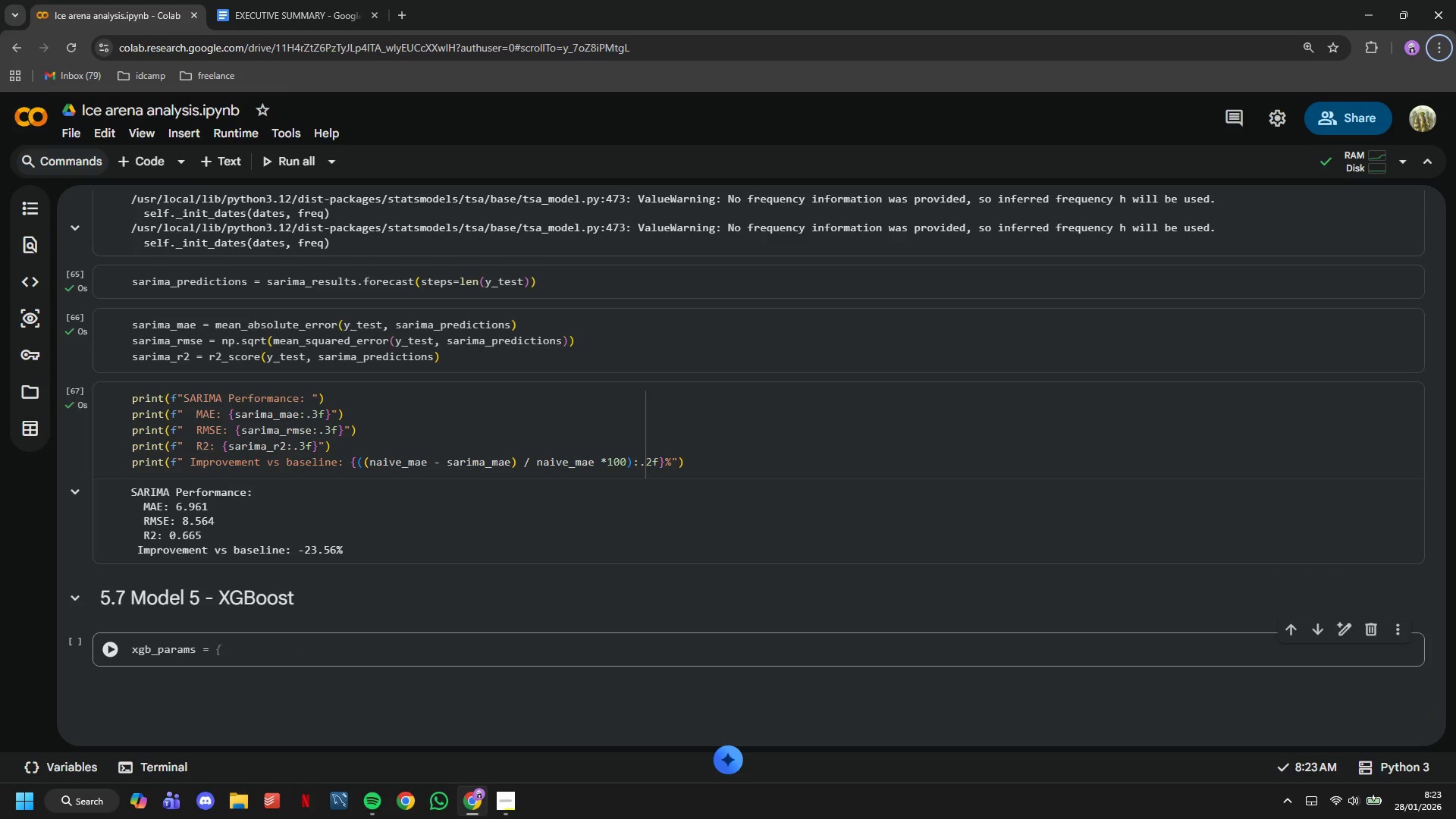 
key(Shift+ShiftLeft)
 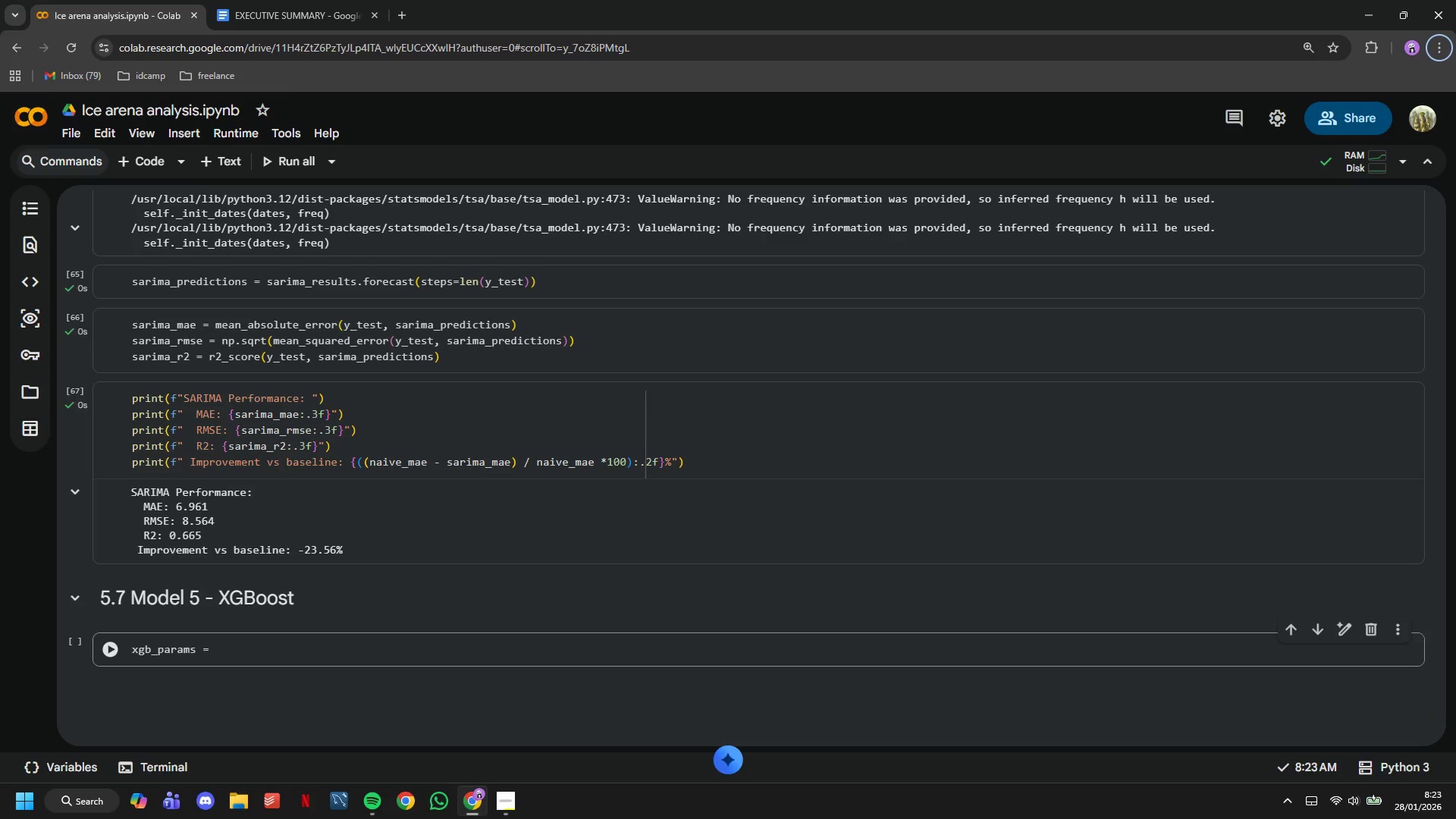 
key(Shift+BracketLeft)
 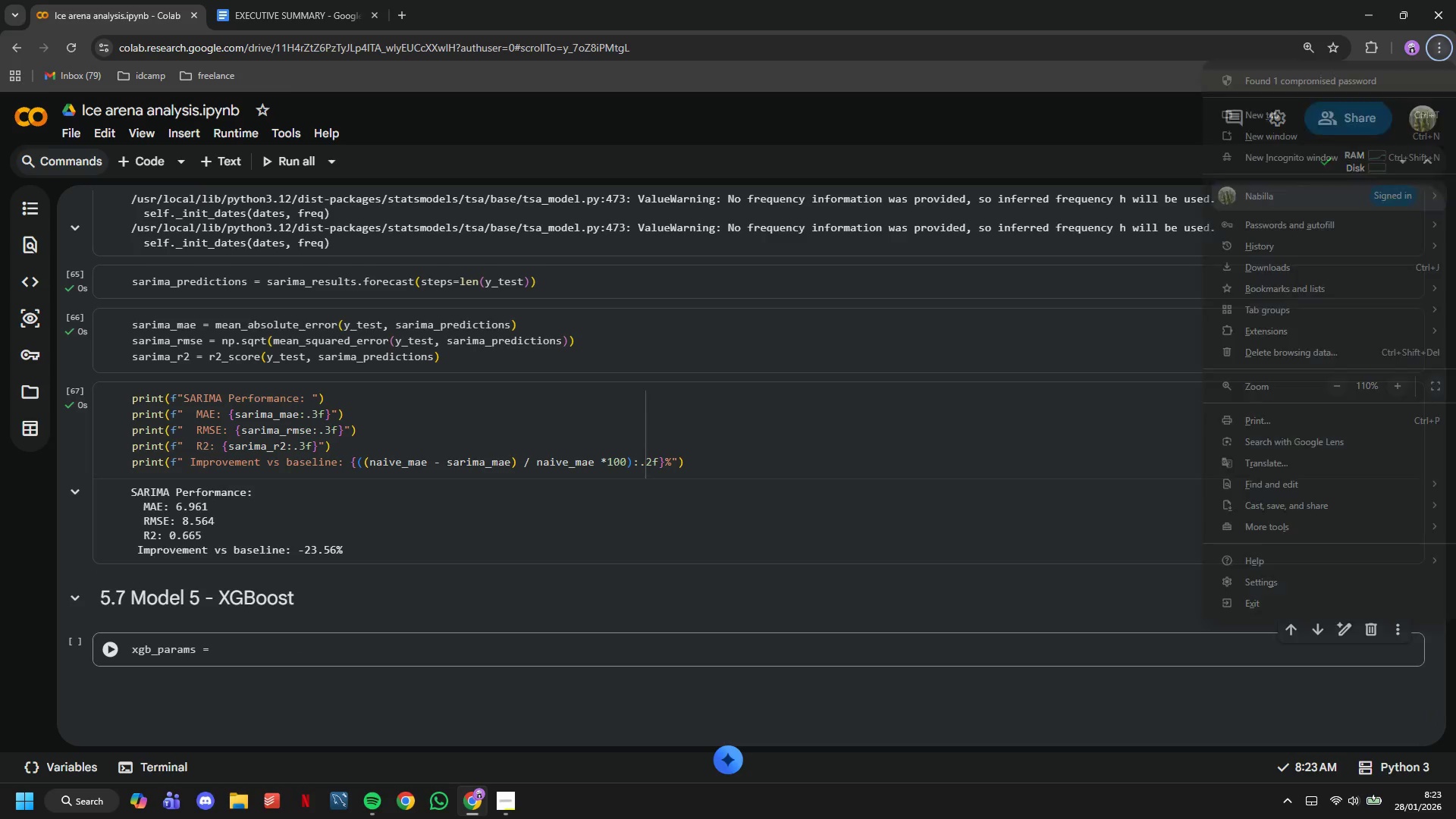 
key(Enter)
 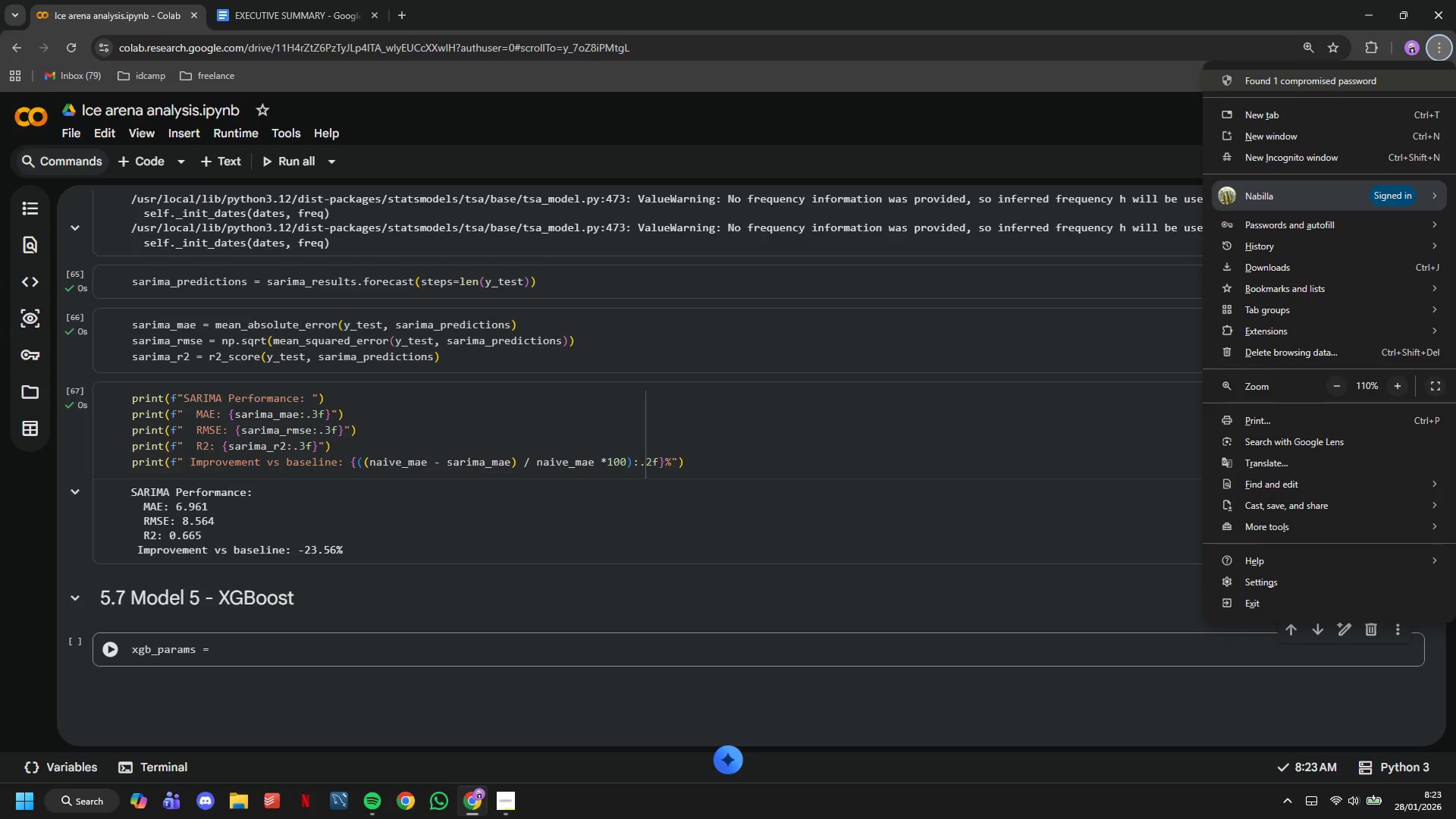 
key(Quote)
 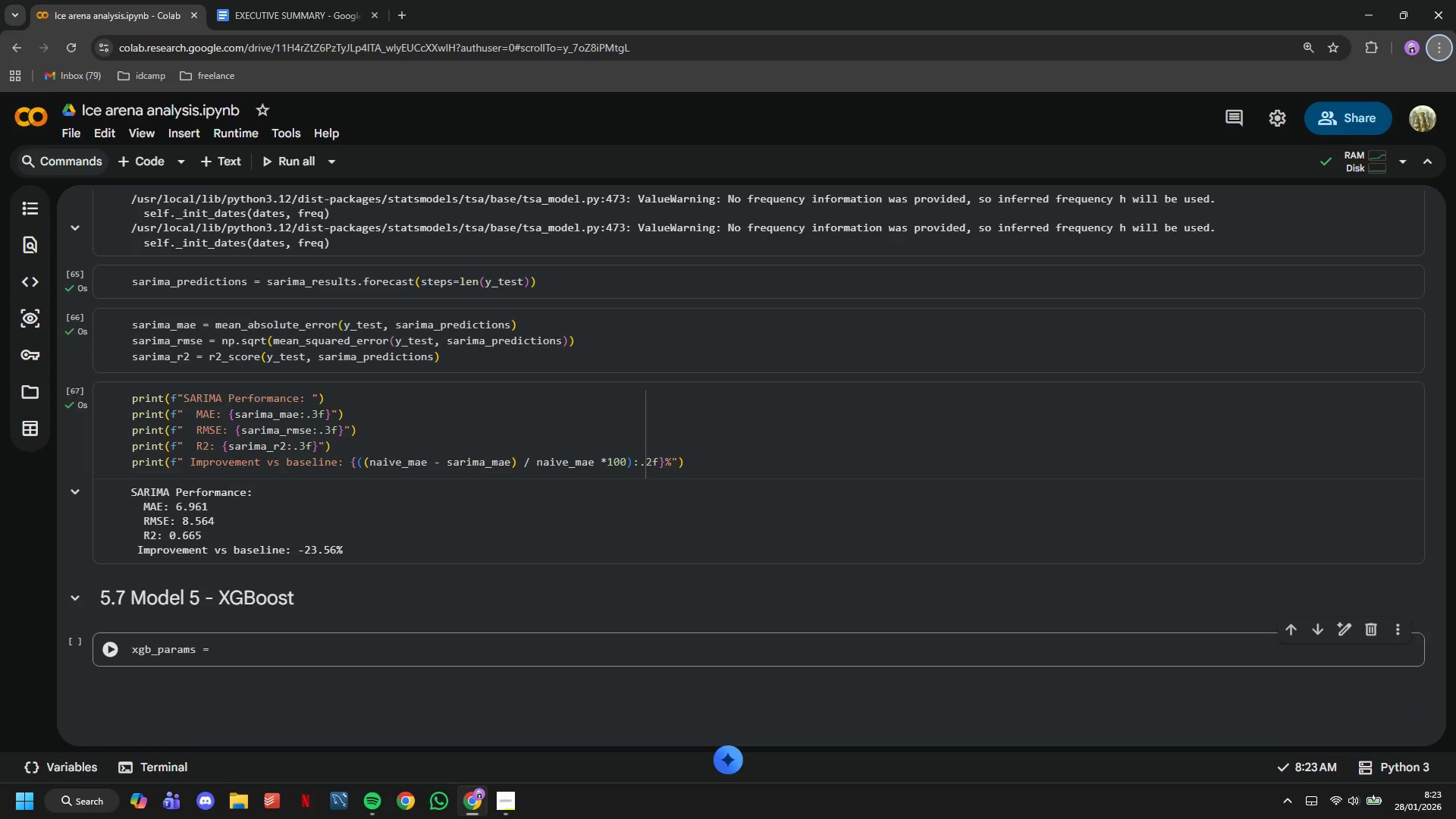 
key(N)
 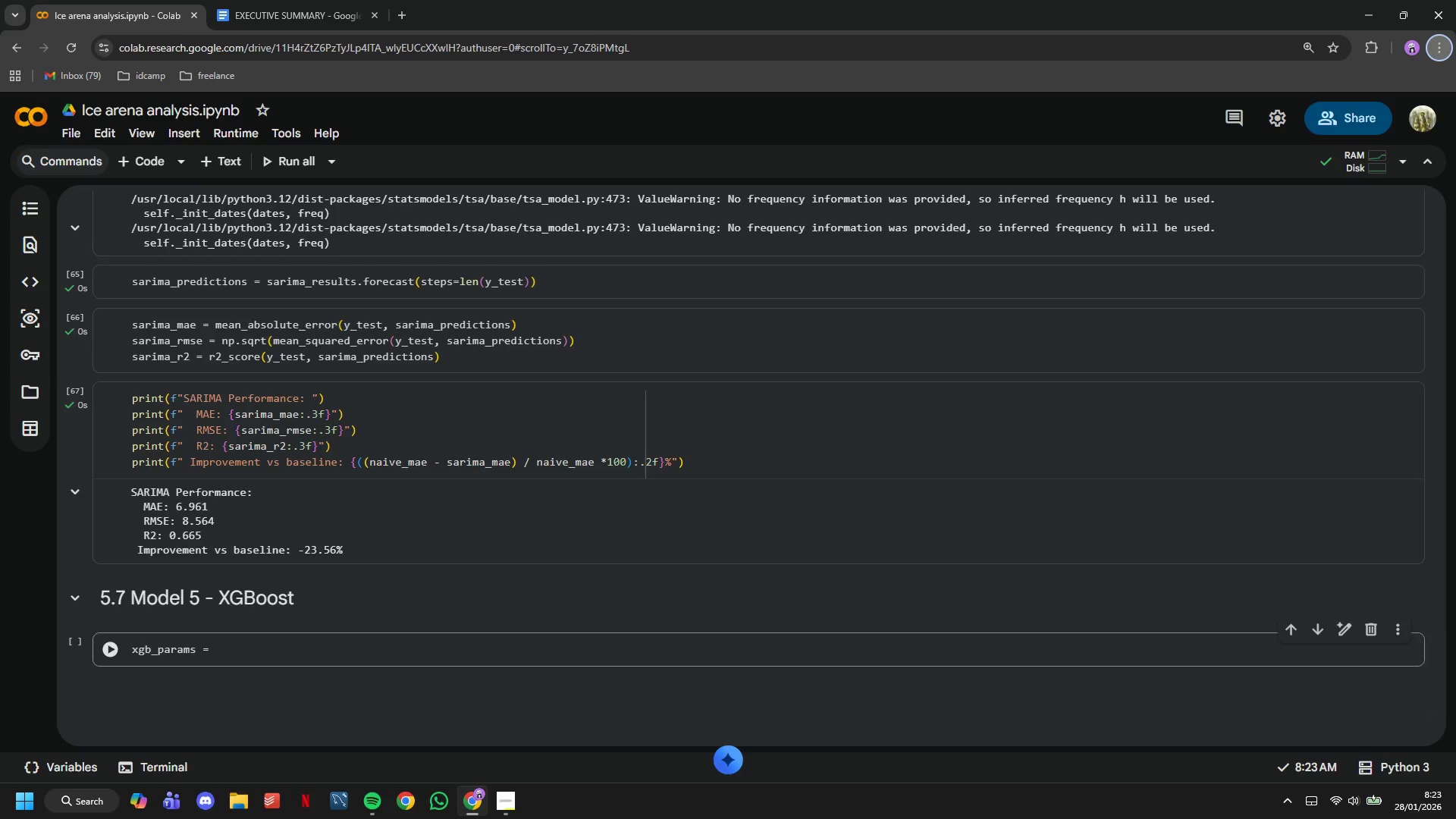 
key(Shift+Minus)
 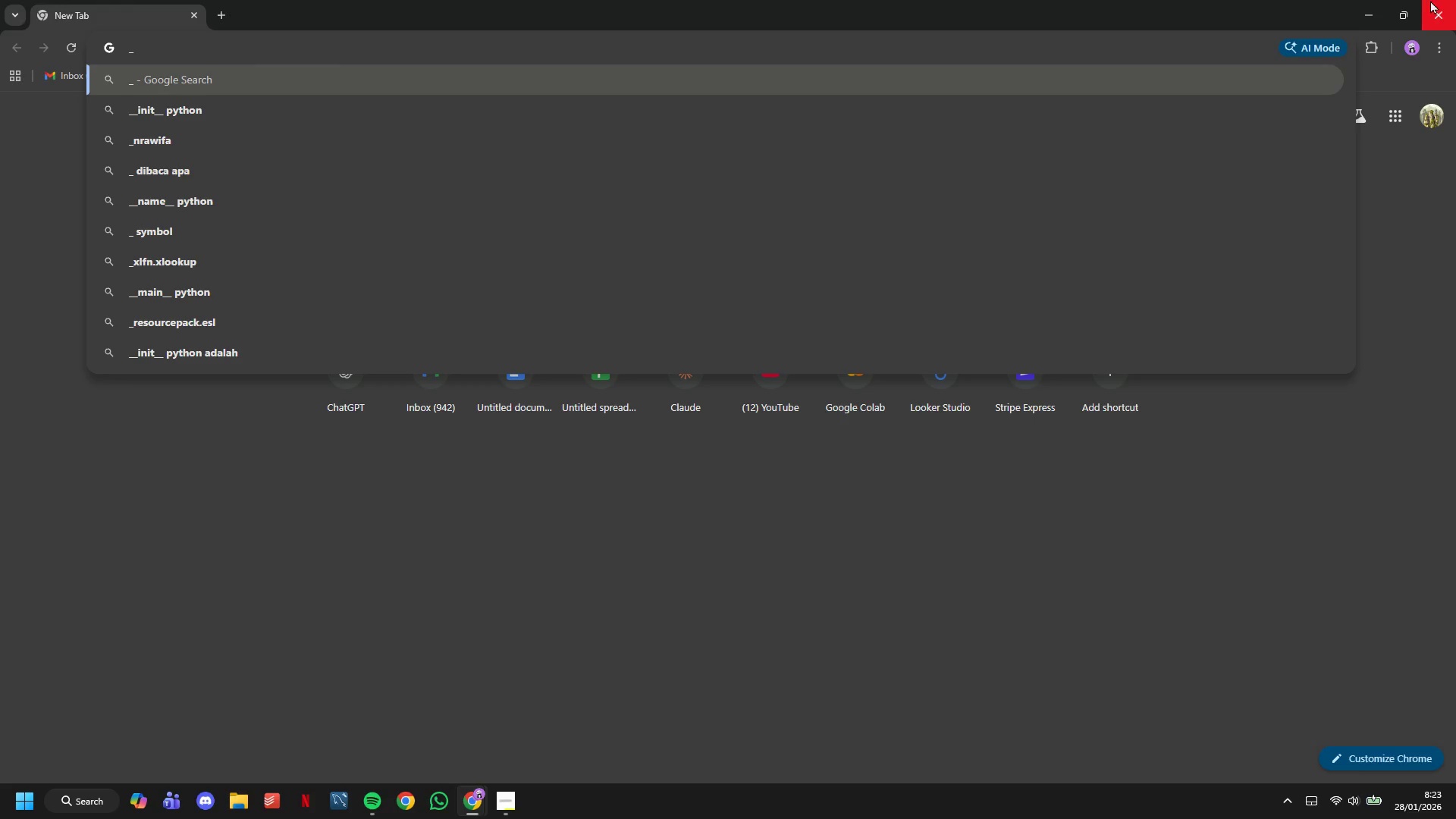 
left_click([1354, 6])
 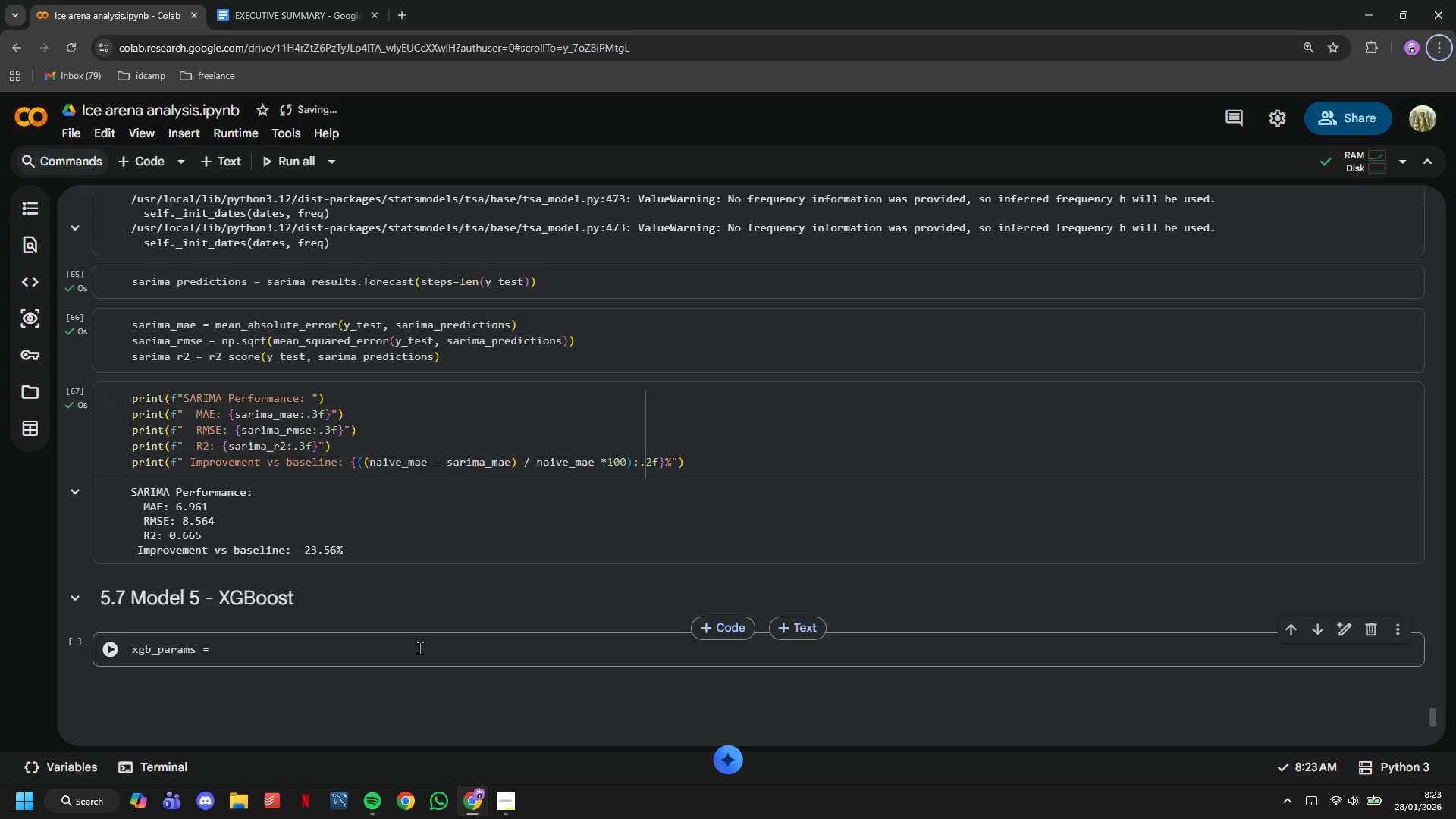 
left_click([410, 648])
 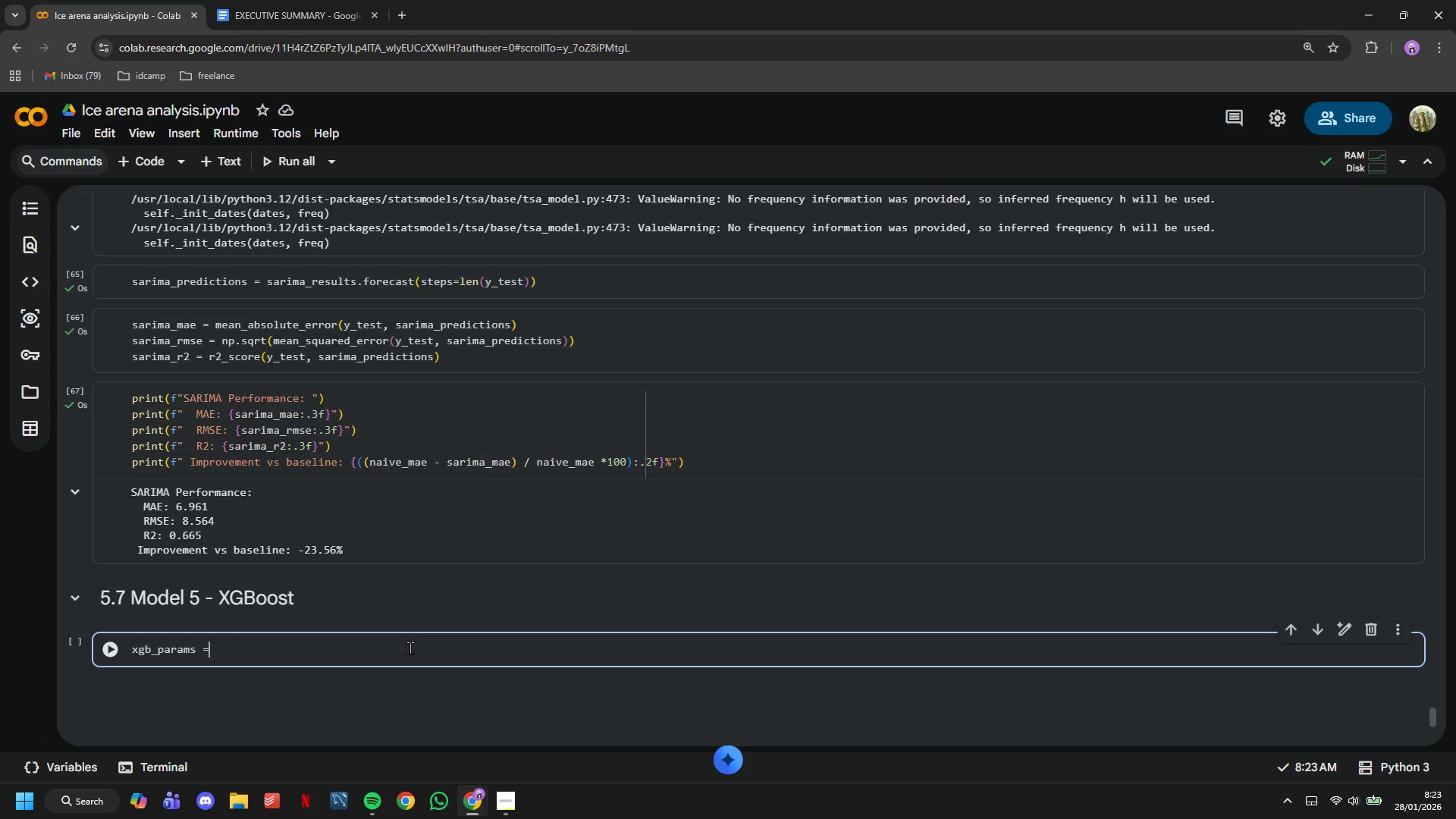 
key(Space)
 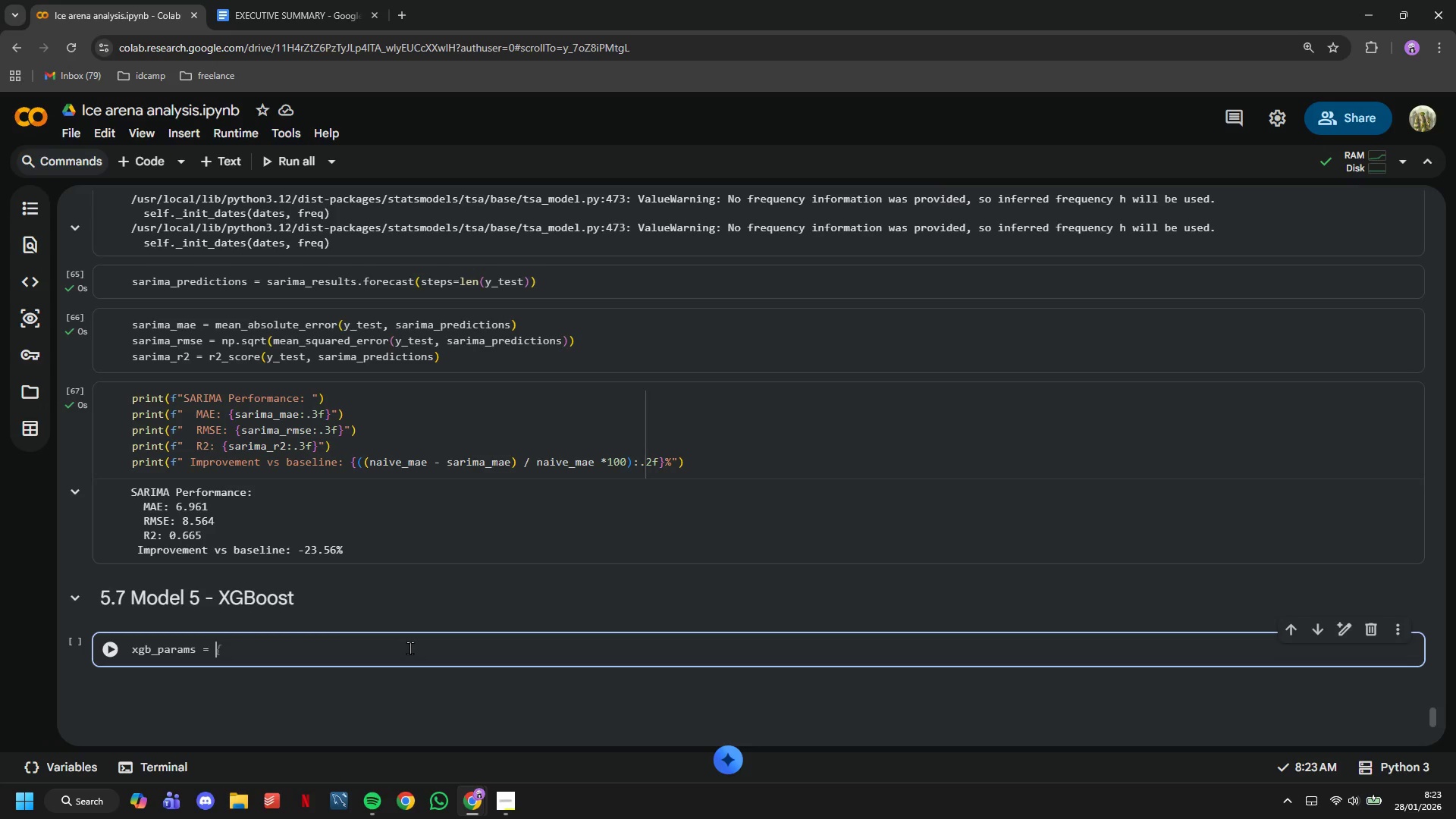 
key(Shift+BracketLeft)
 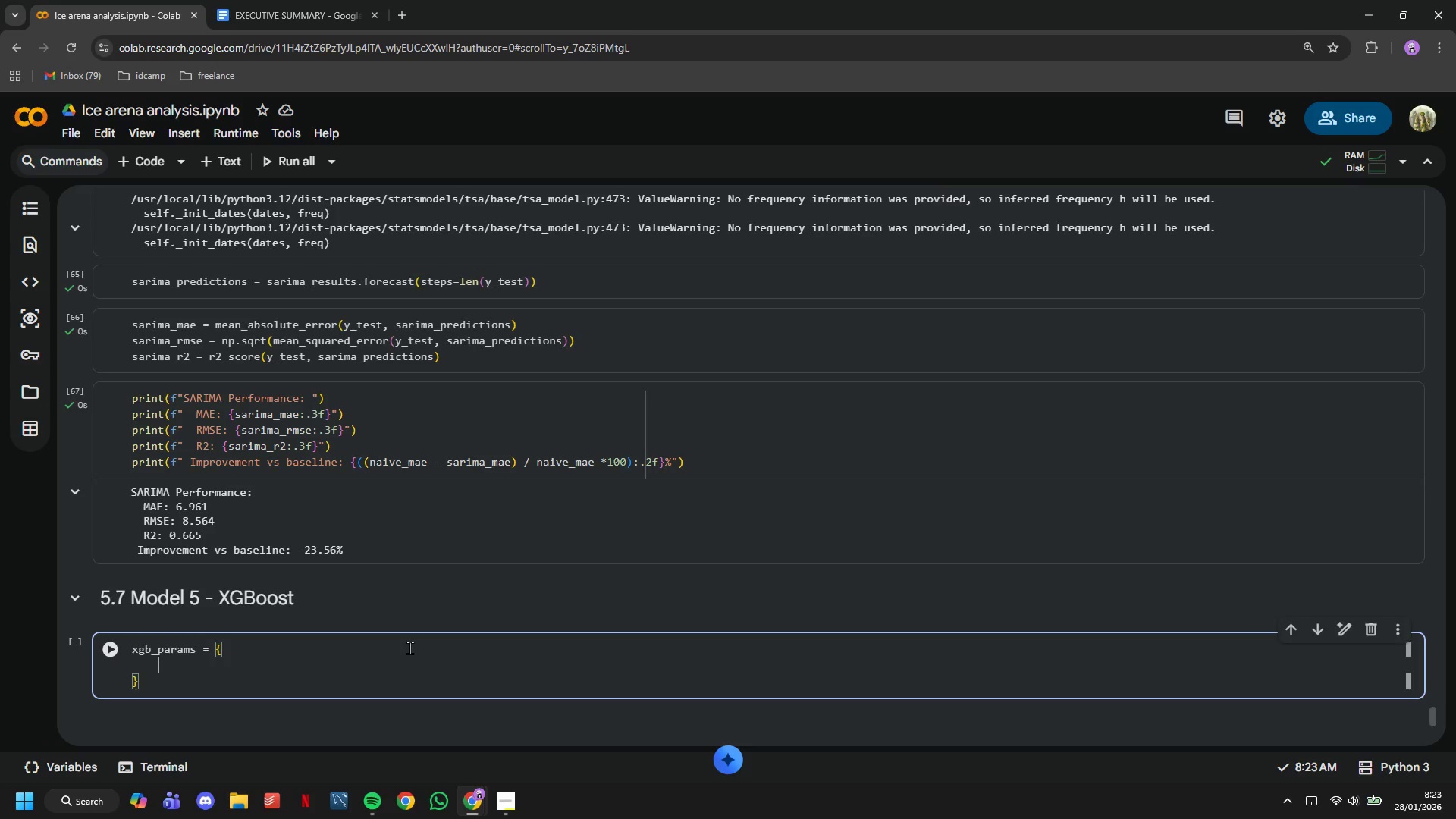 
key(Enter)
 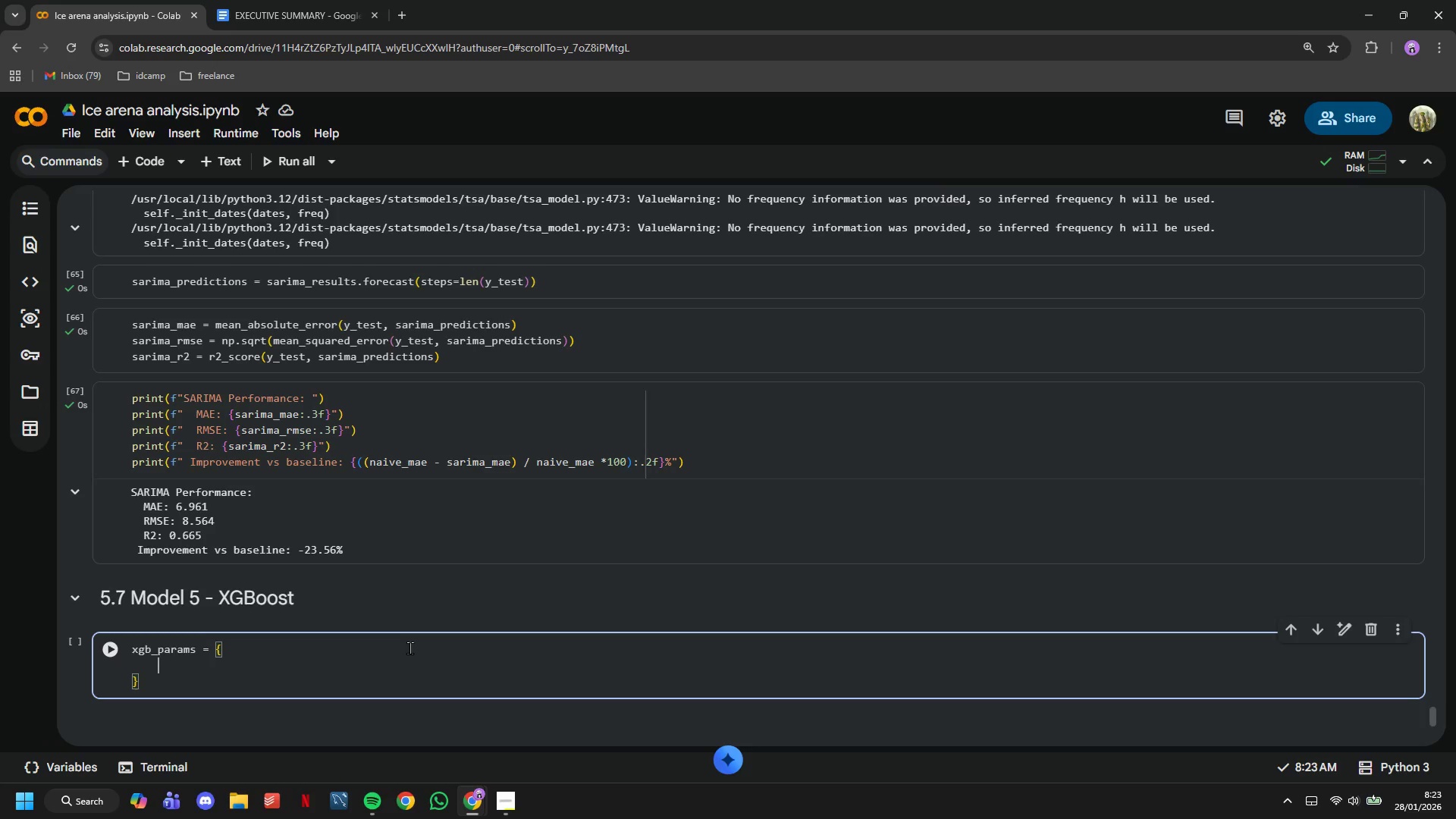 
type('n_estimators)
 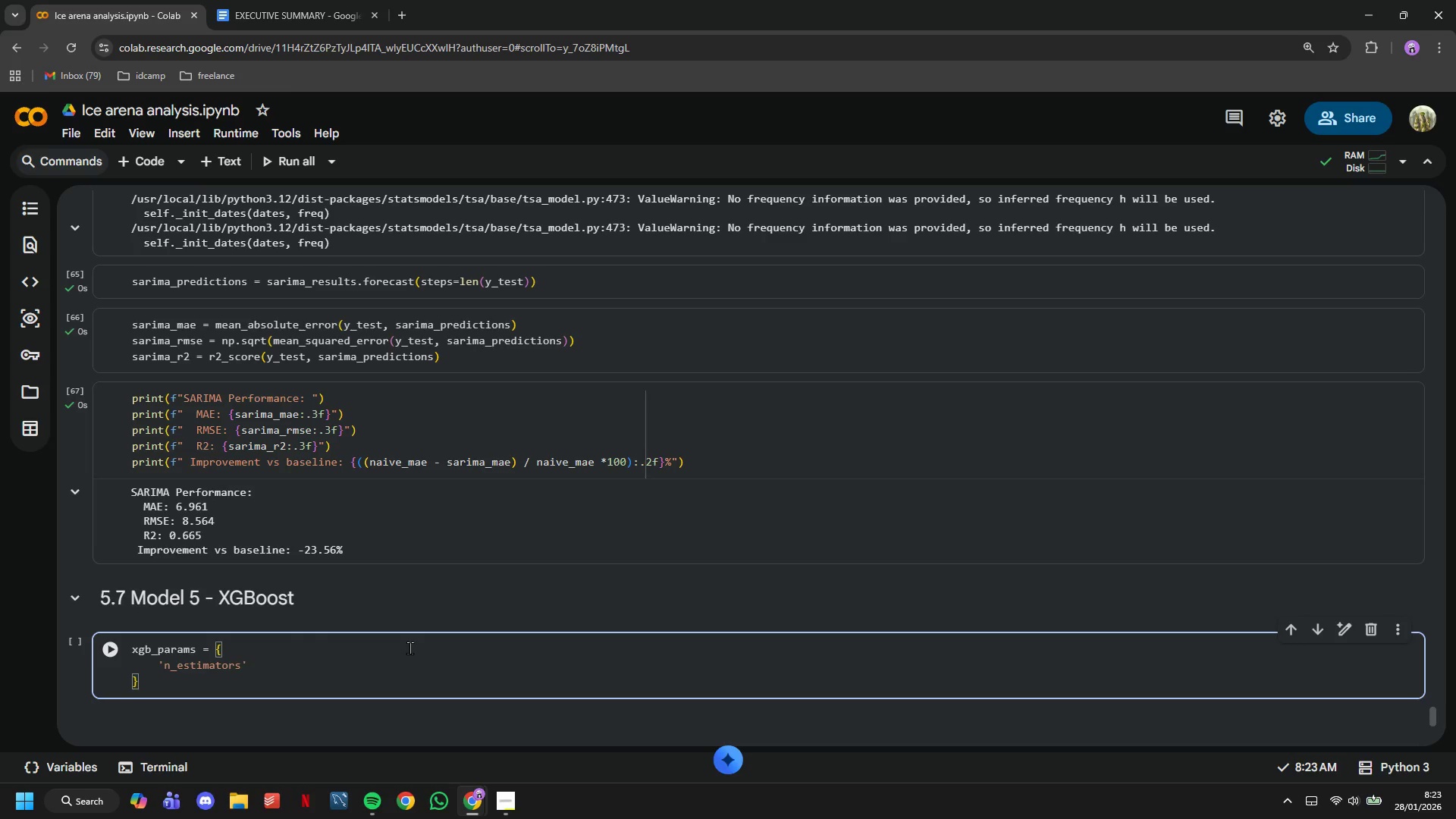 
 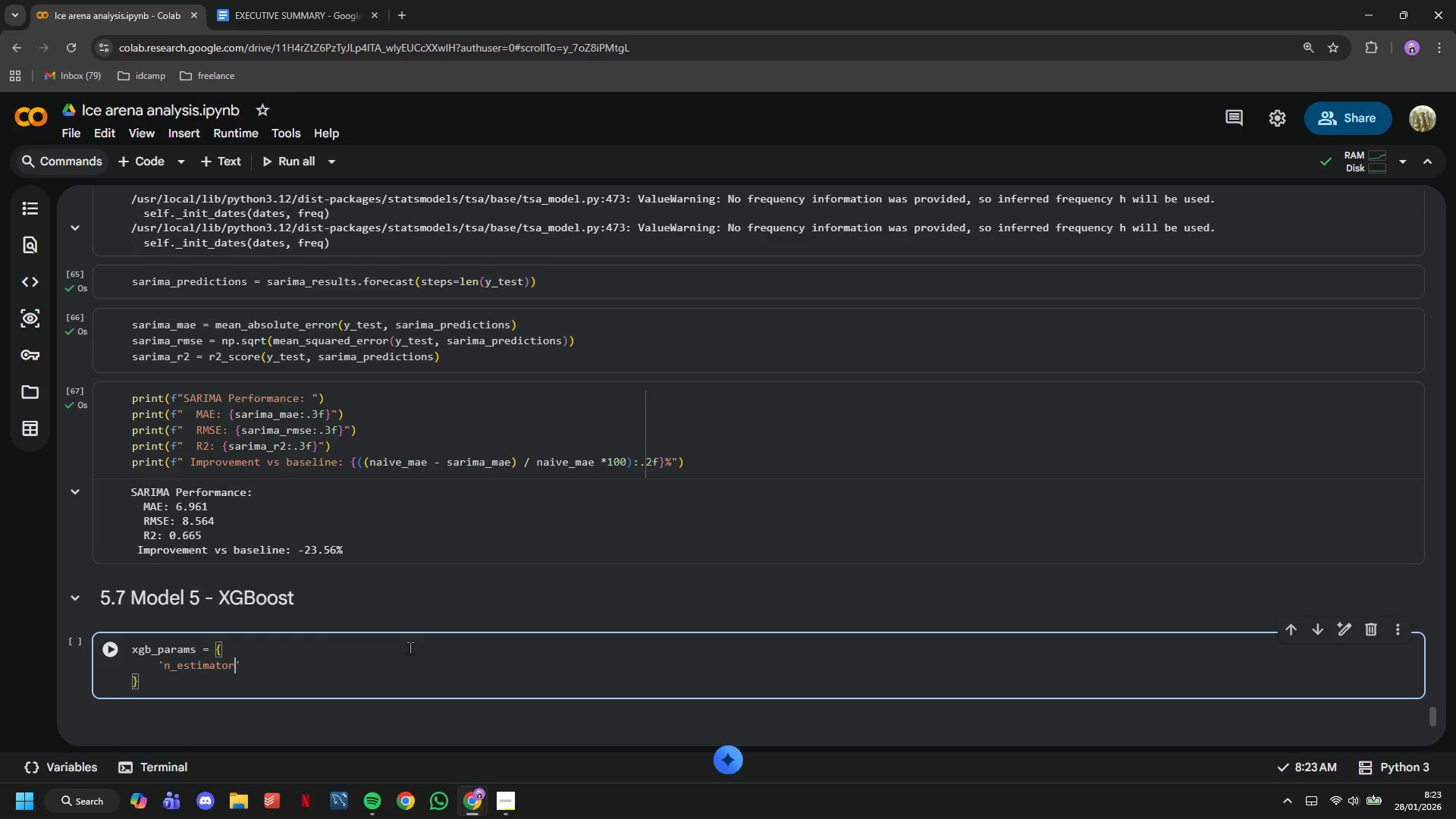 
key(ArrowRight)
 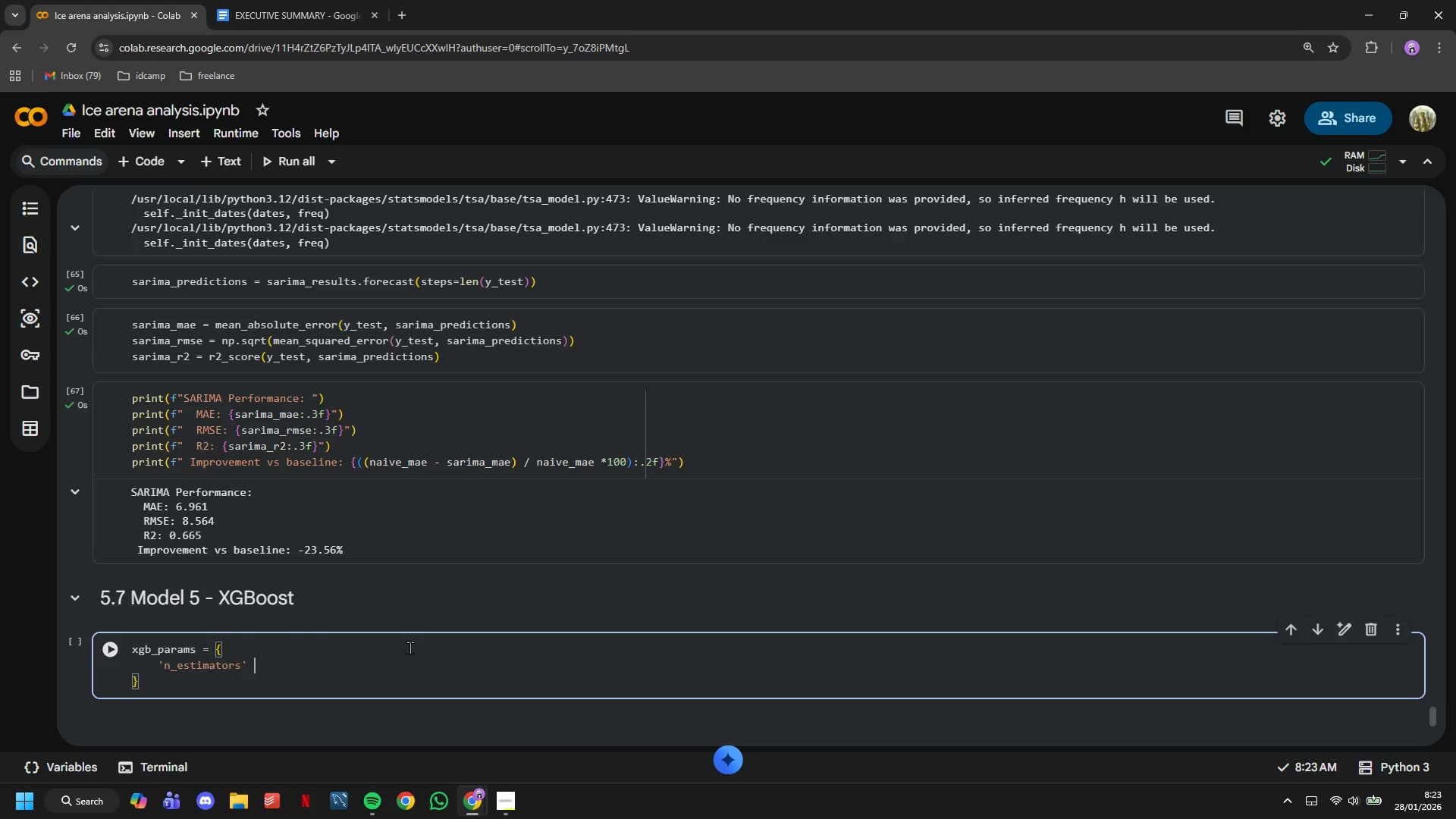 
type( : 500,)
 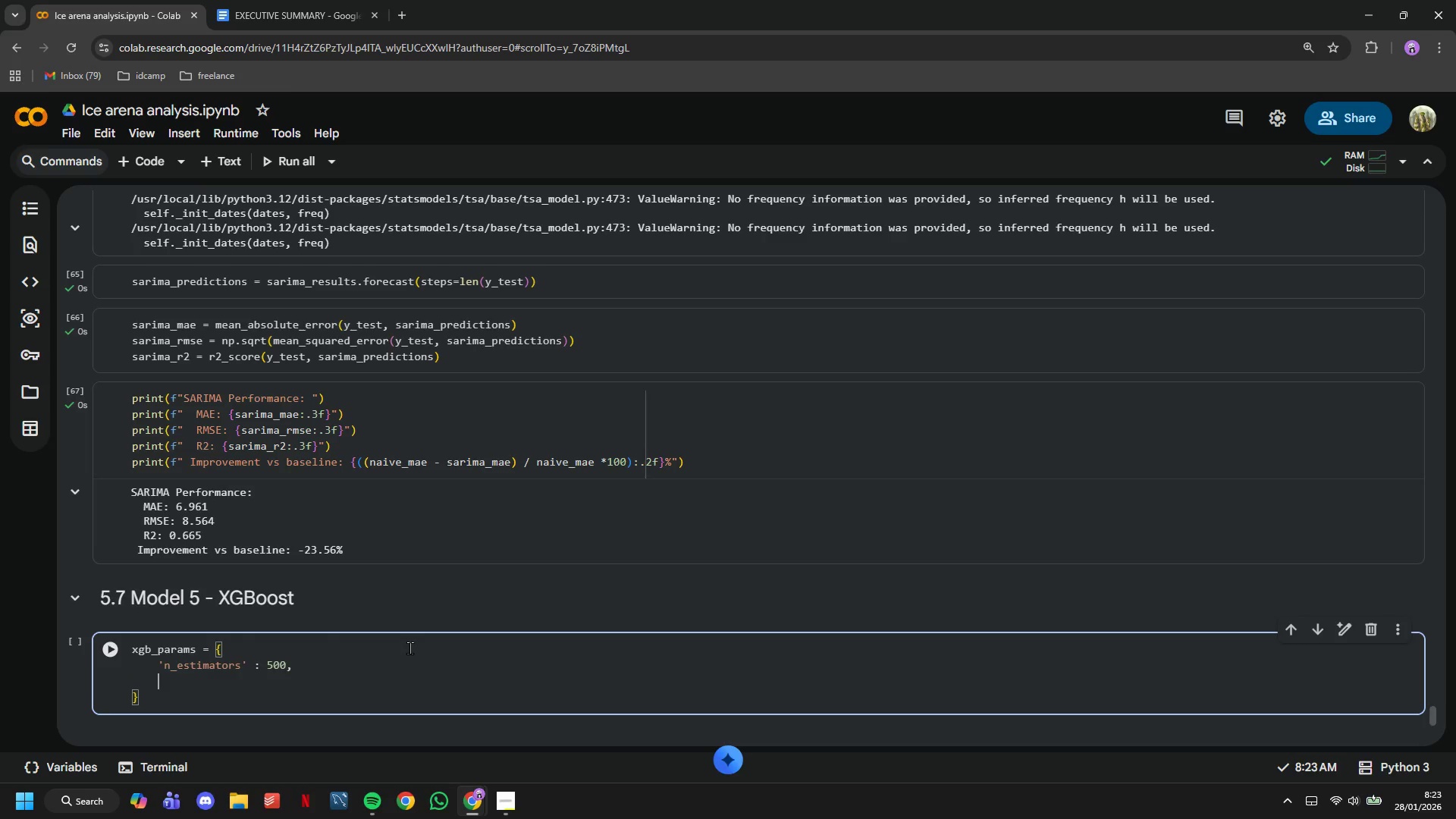 
 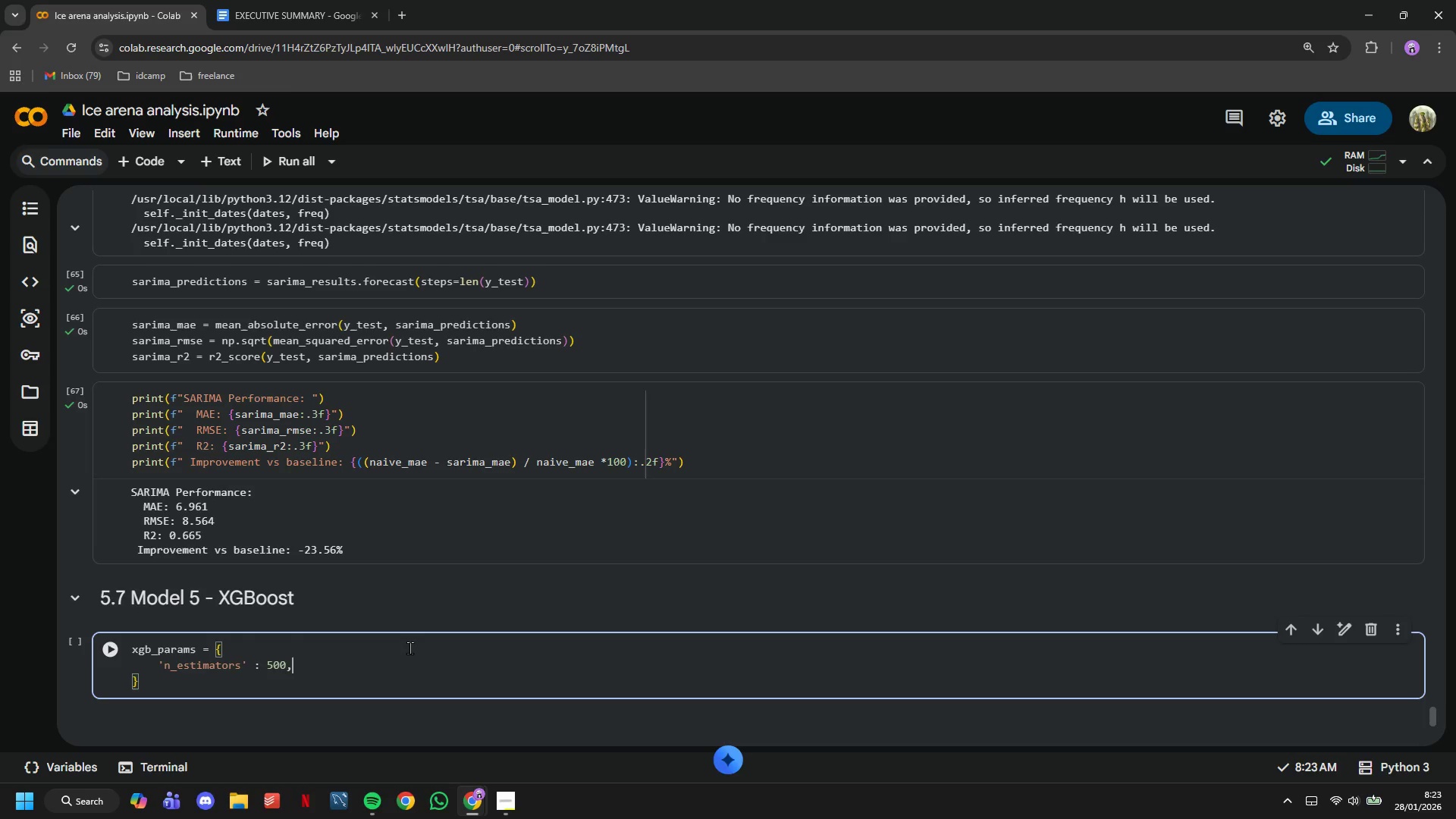 
key(Enter)
 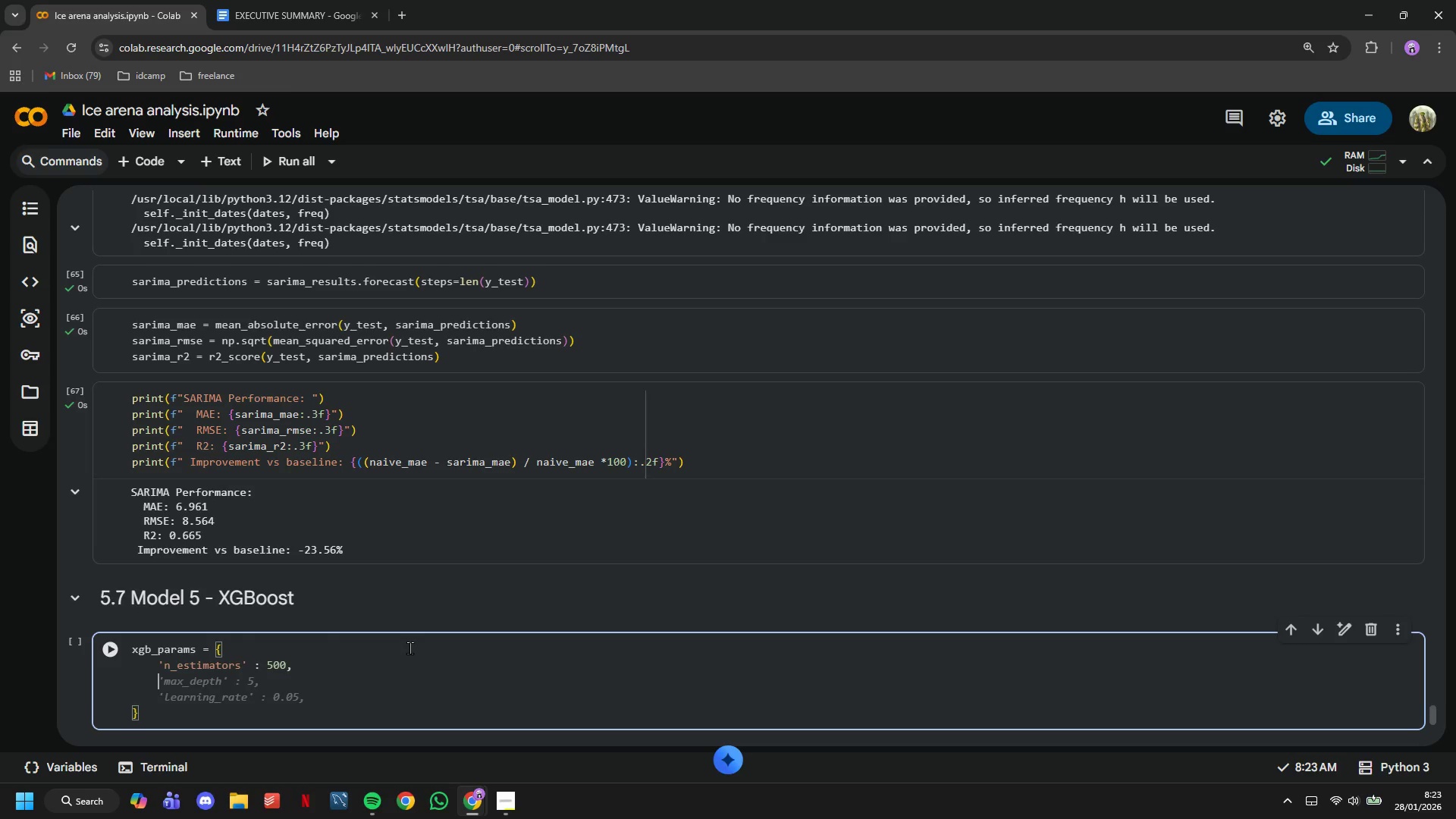 
type(',a)
key(Backspace)
key(Backspace)
type(max_depth)
 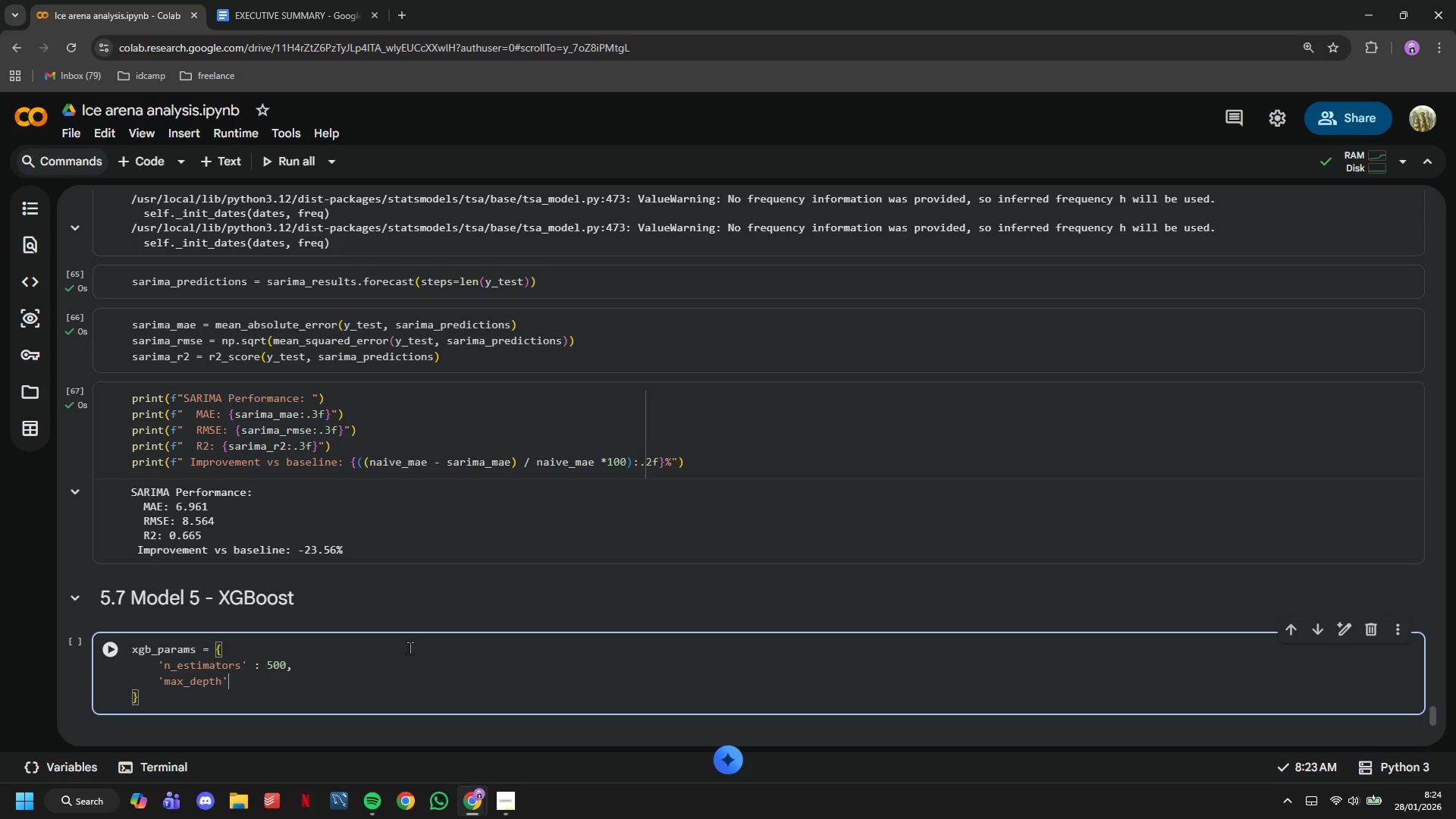 
key(ArrowRight)
 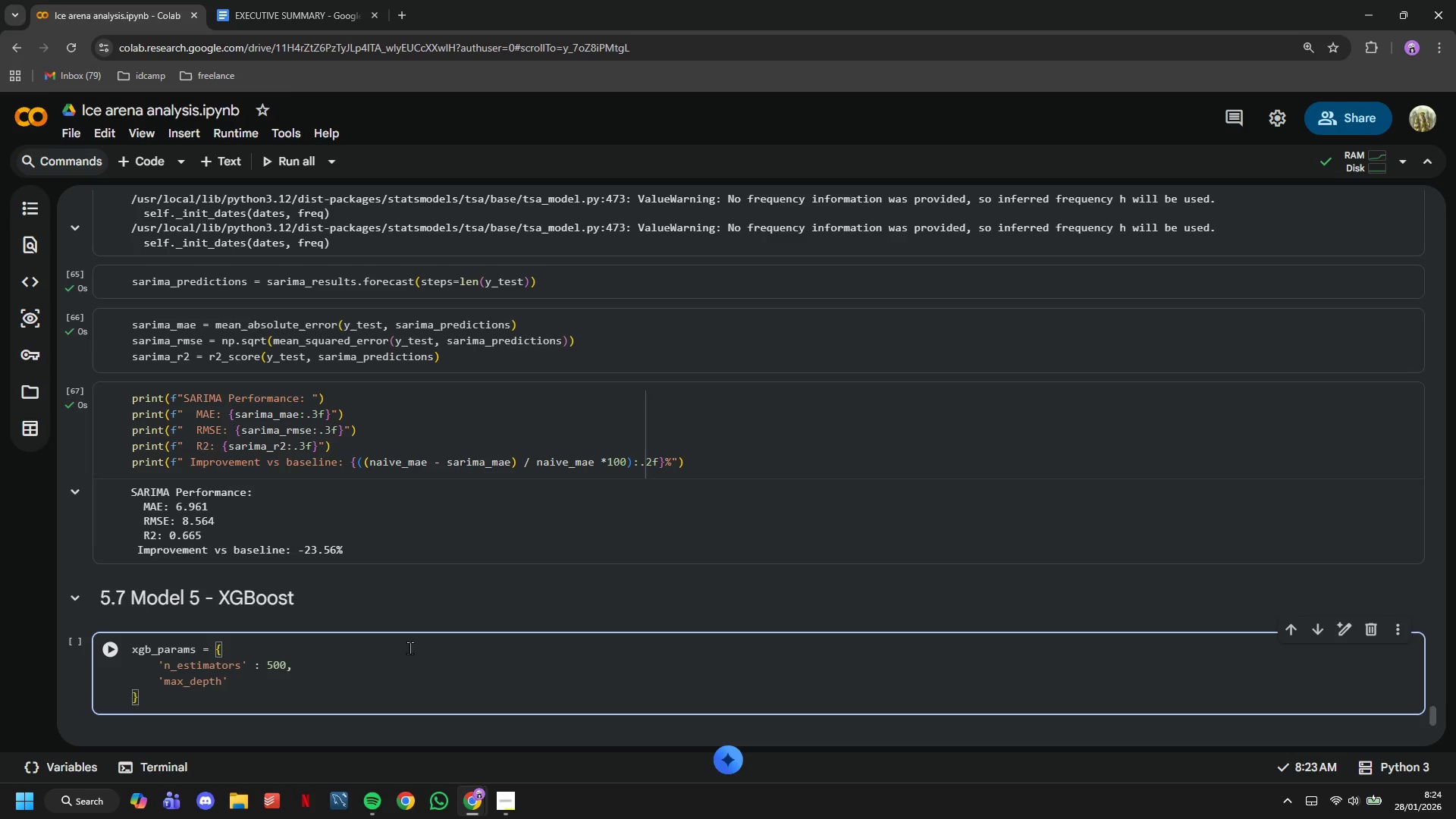 
key(Shift+Semicolon)
 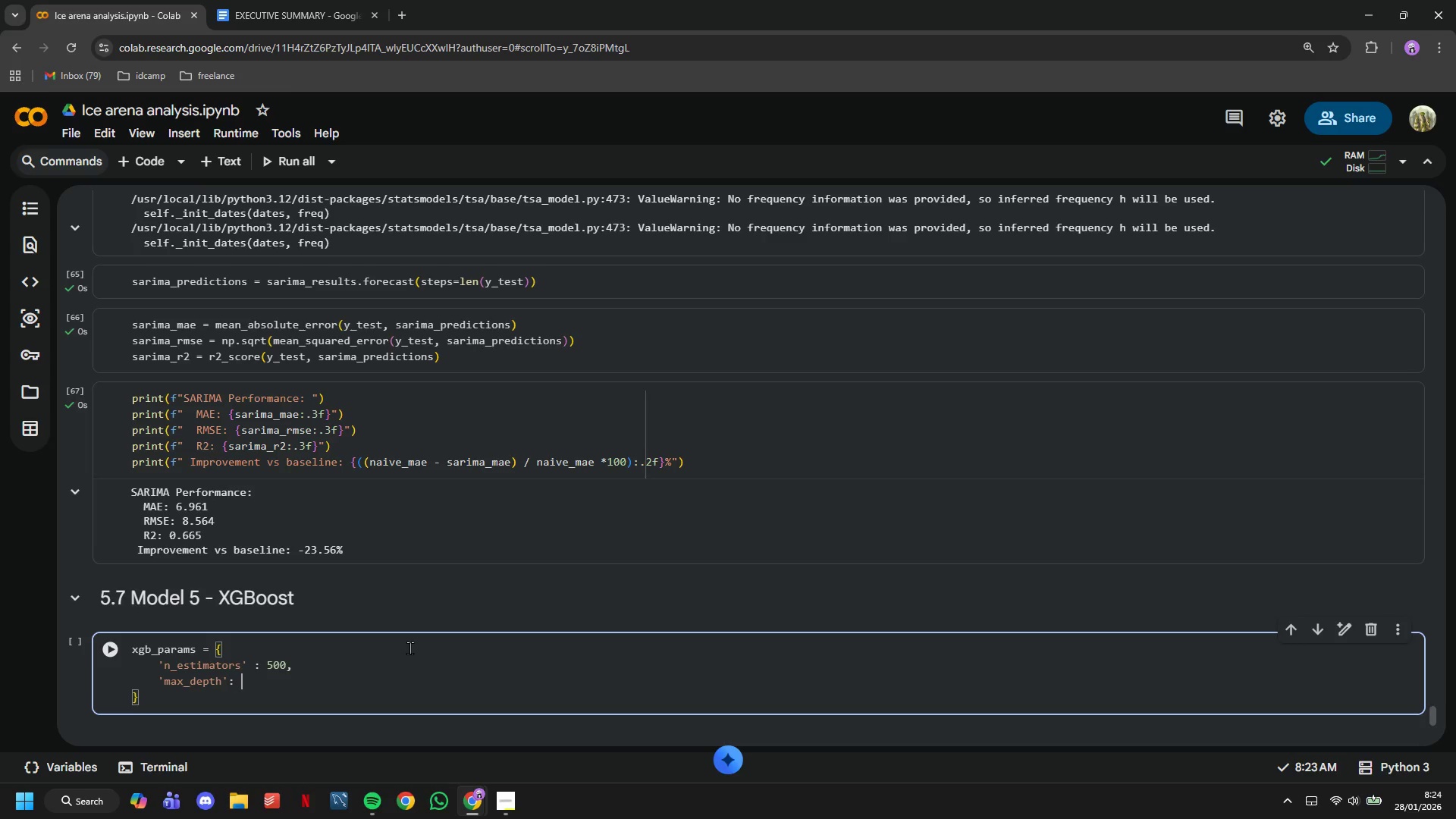 
key(Space)
 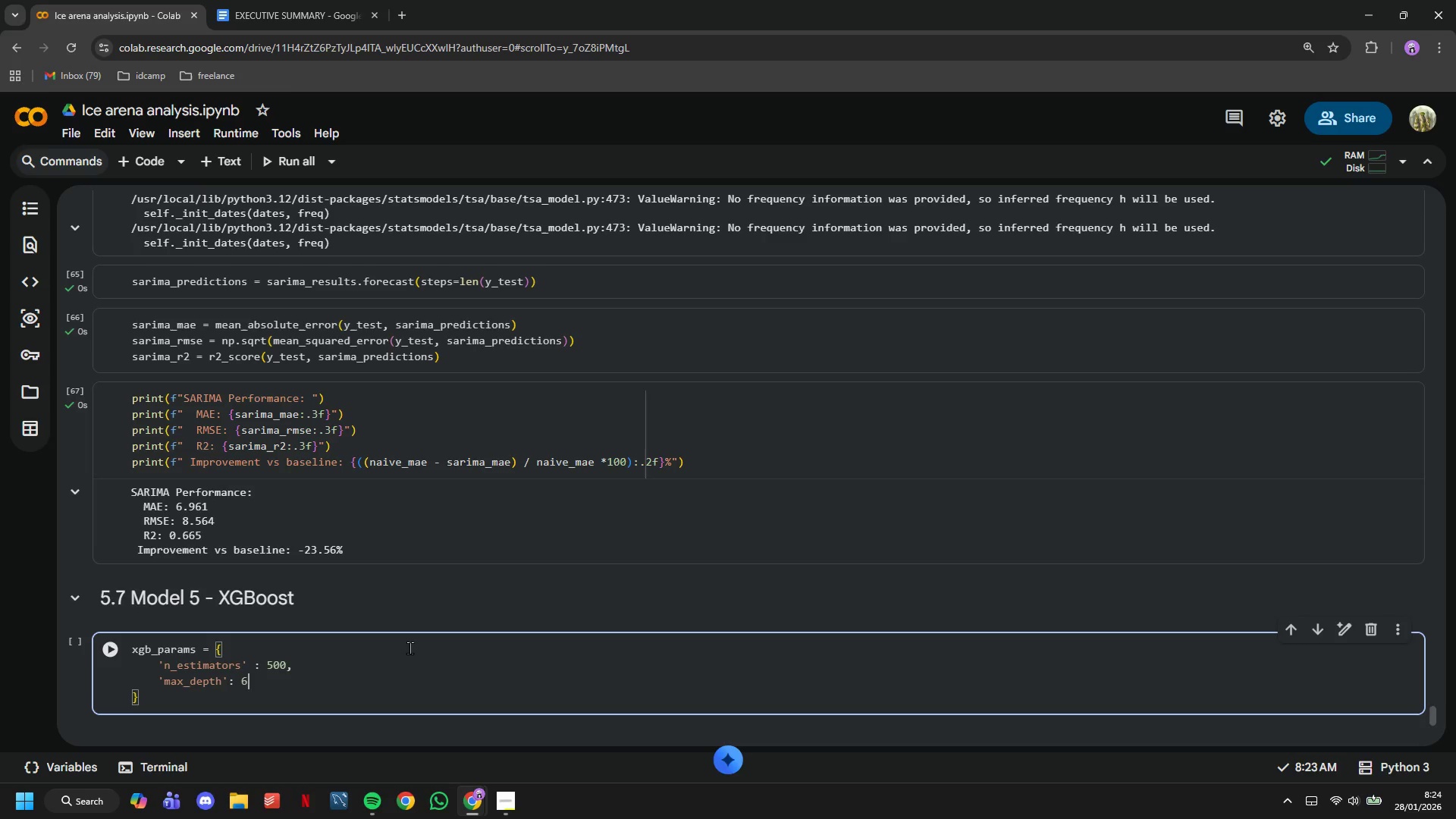 
key(6)
 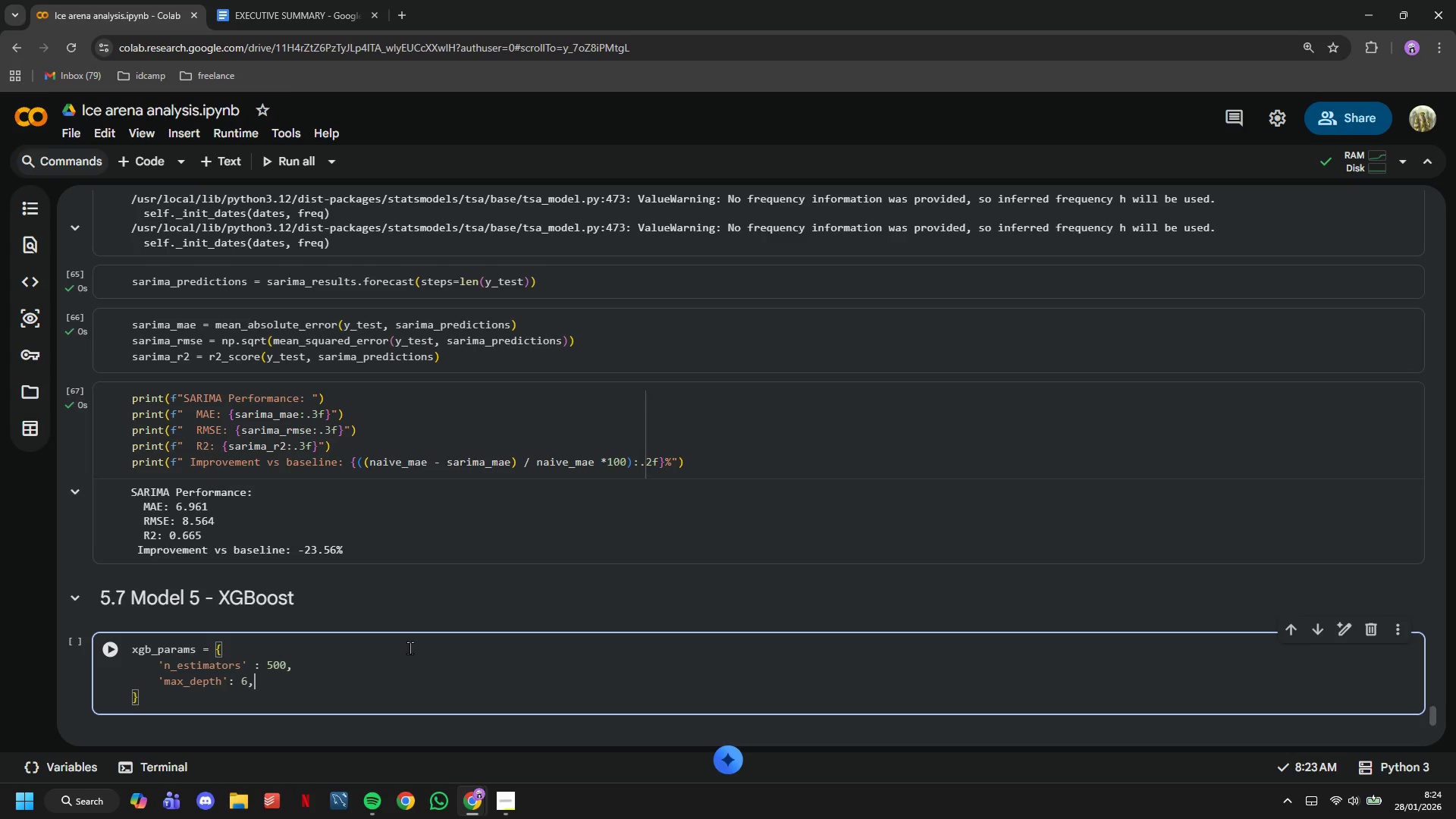 
key(Comma)
 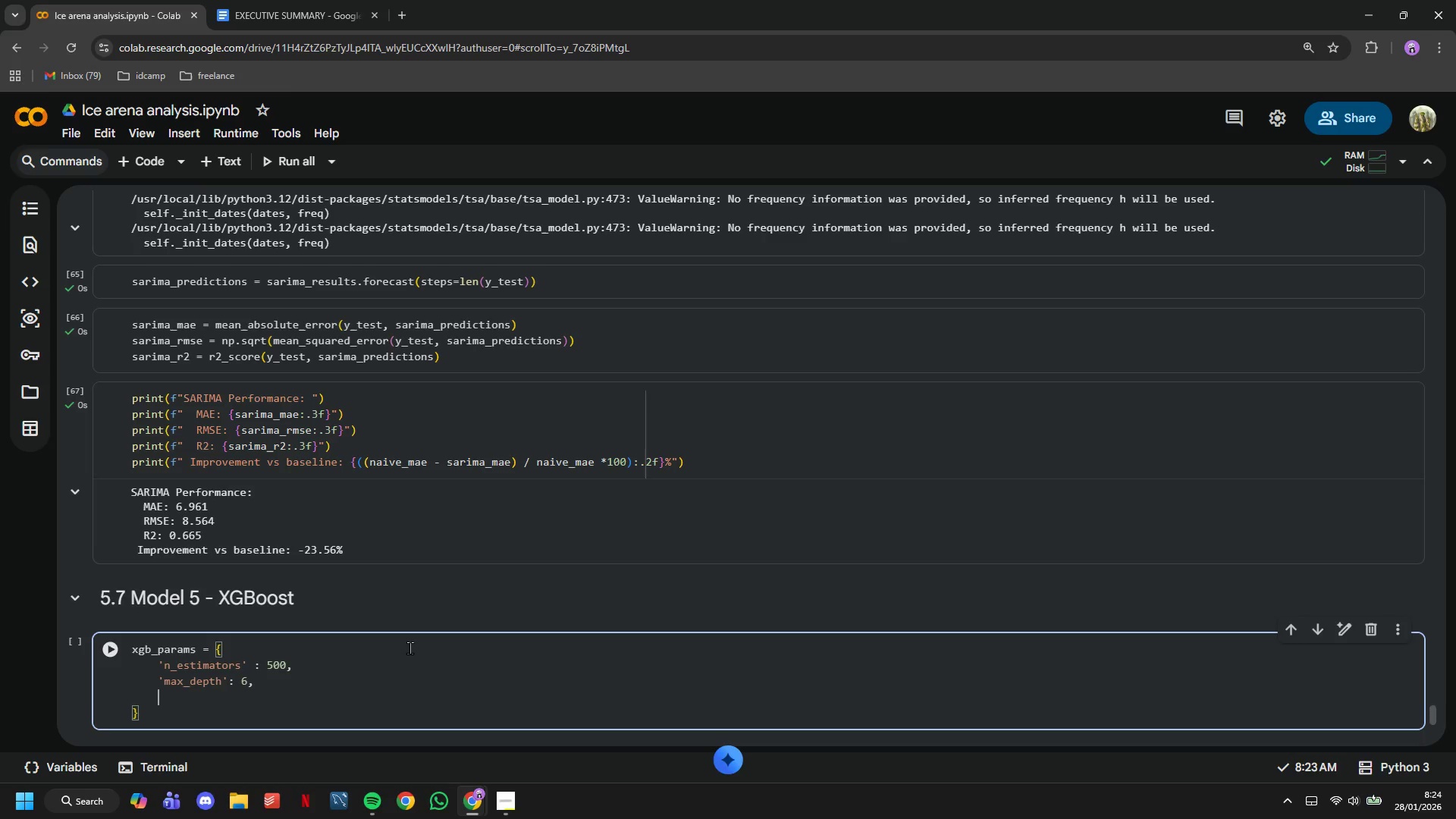 
key(Enter)
 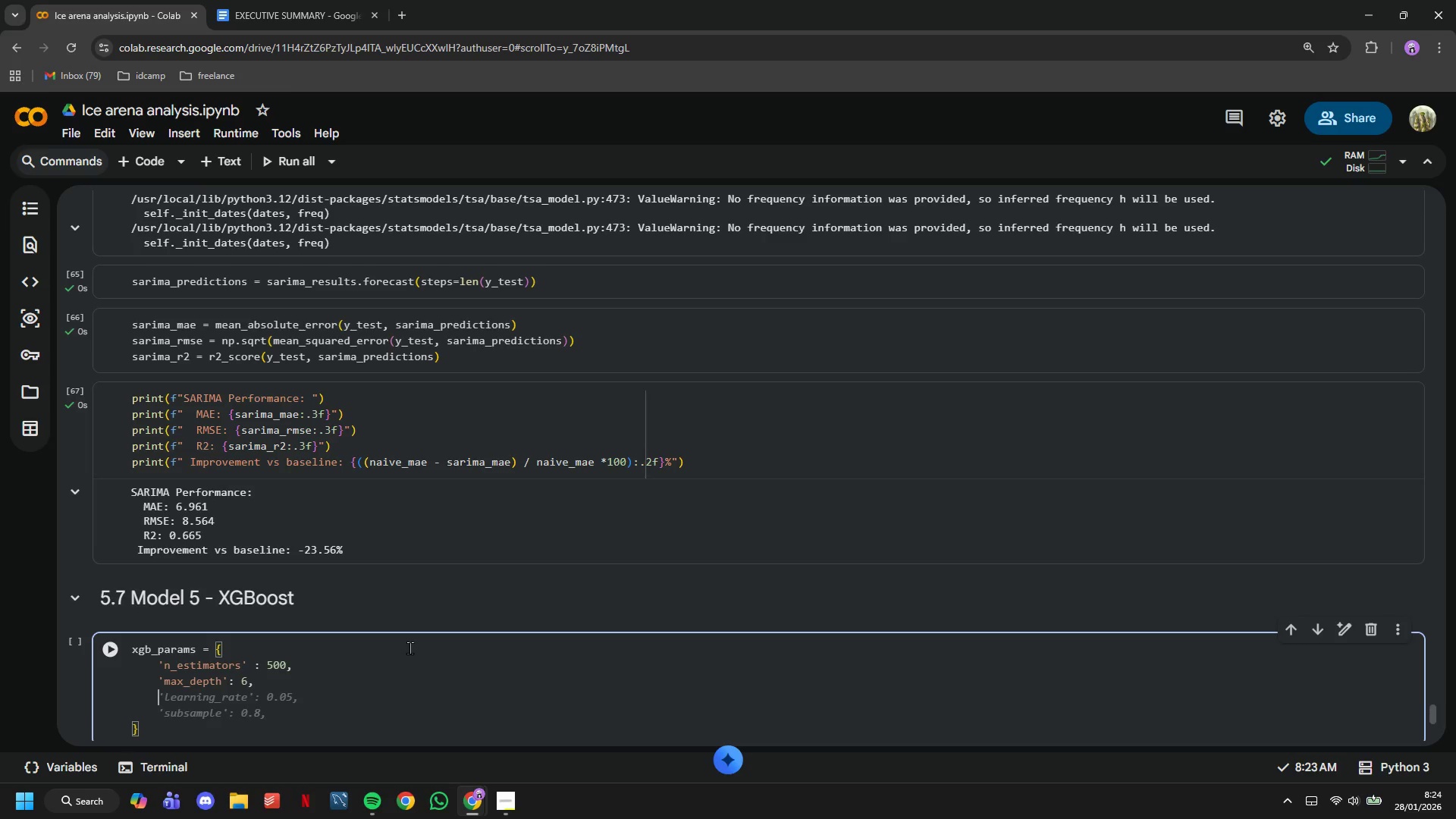 
type(;)
key(Backspace)
type('learning_da)
key(Backspace)
key(Backspace)
type(rate)
 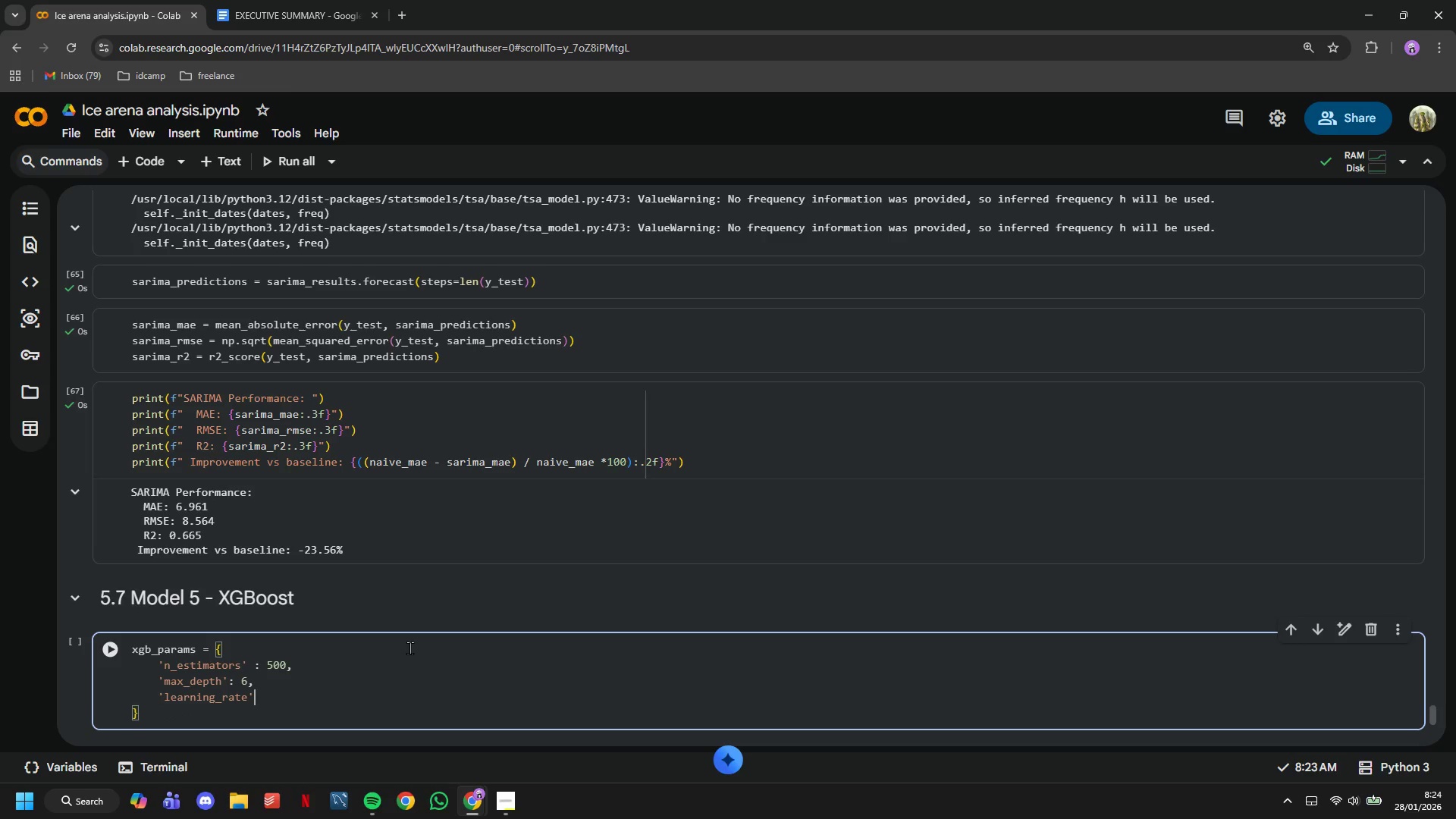 
 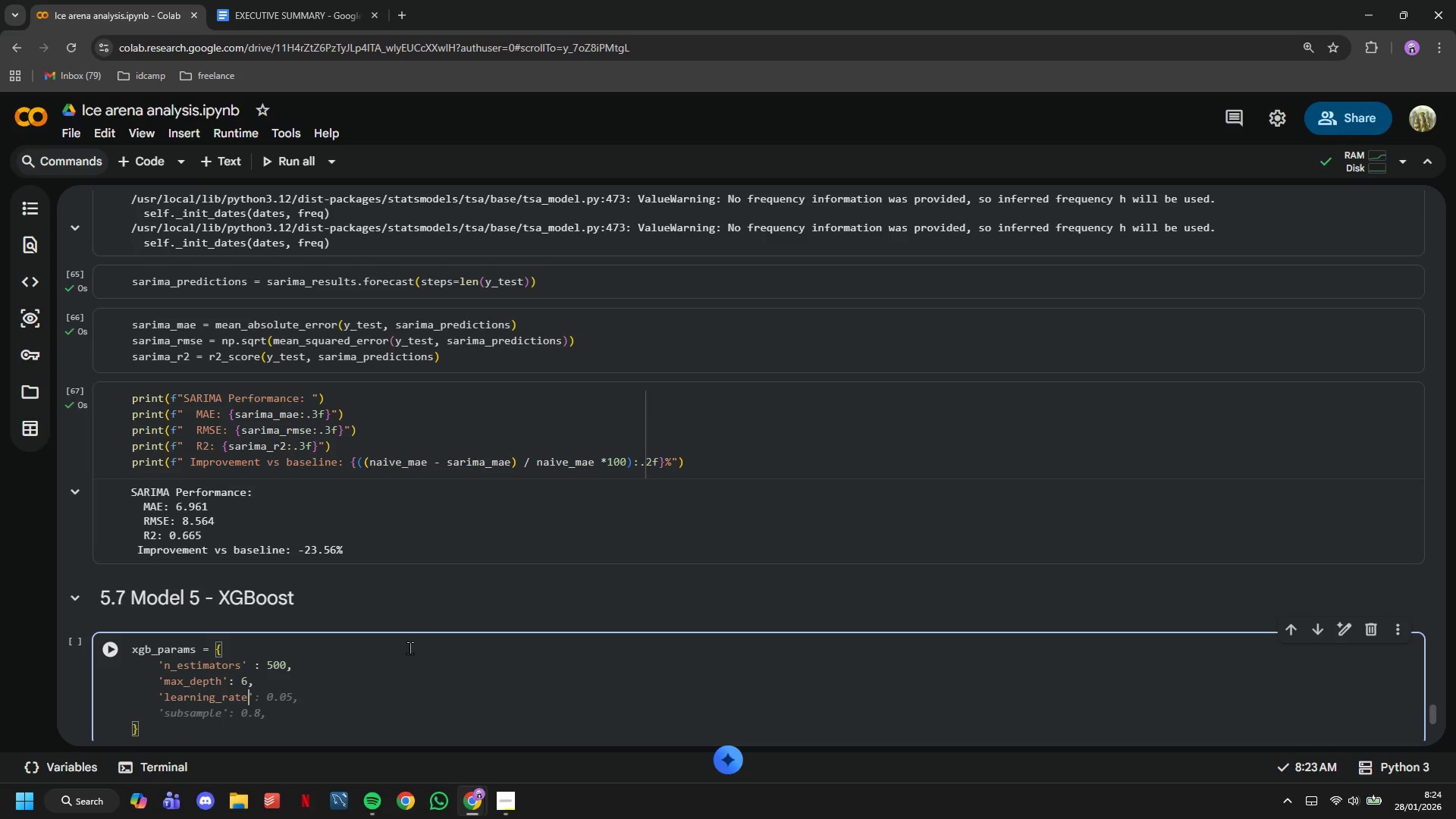 
key(ArrowRight)
 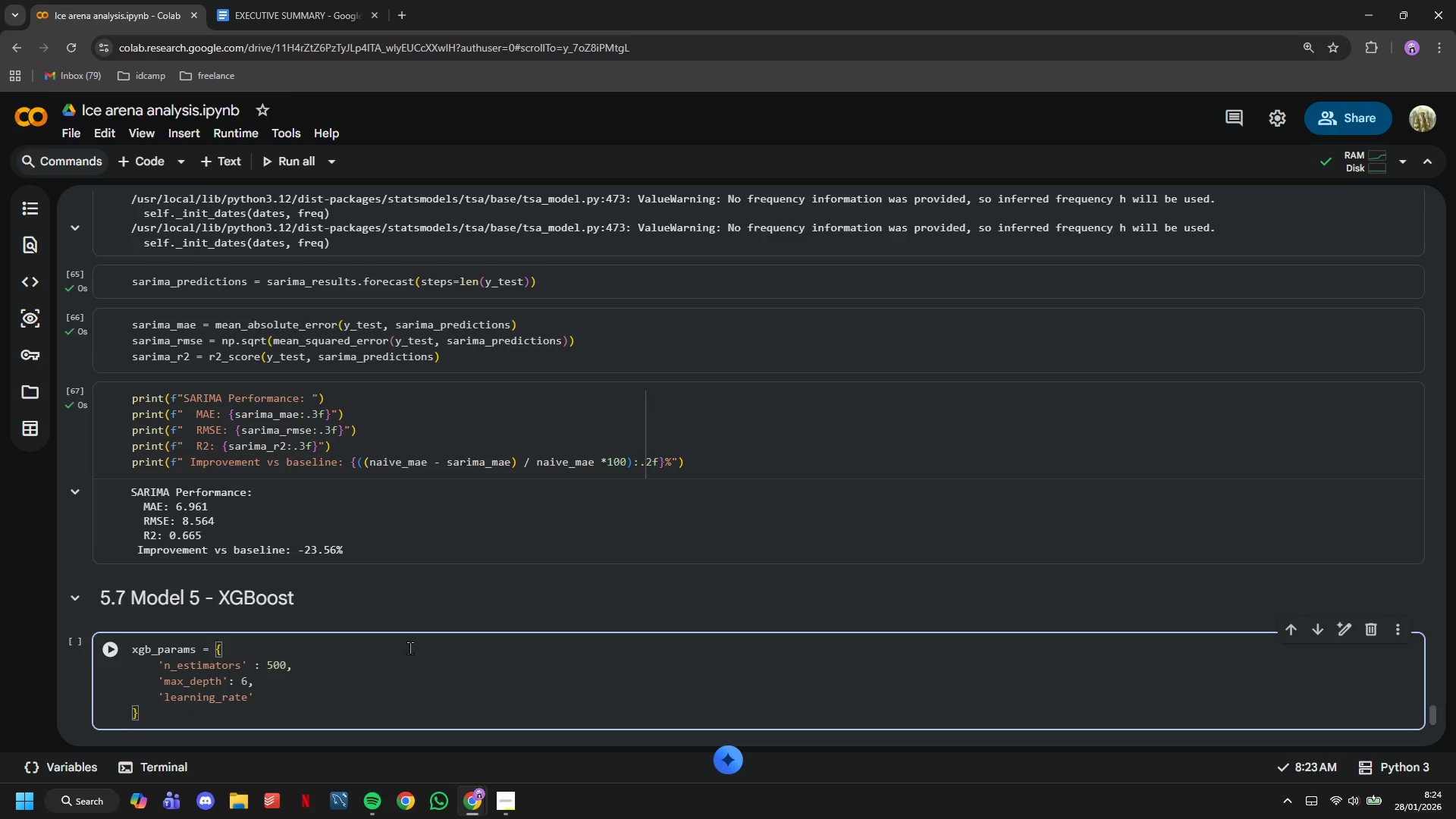 
type(: 0.05,)
 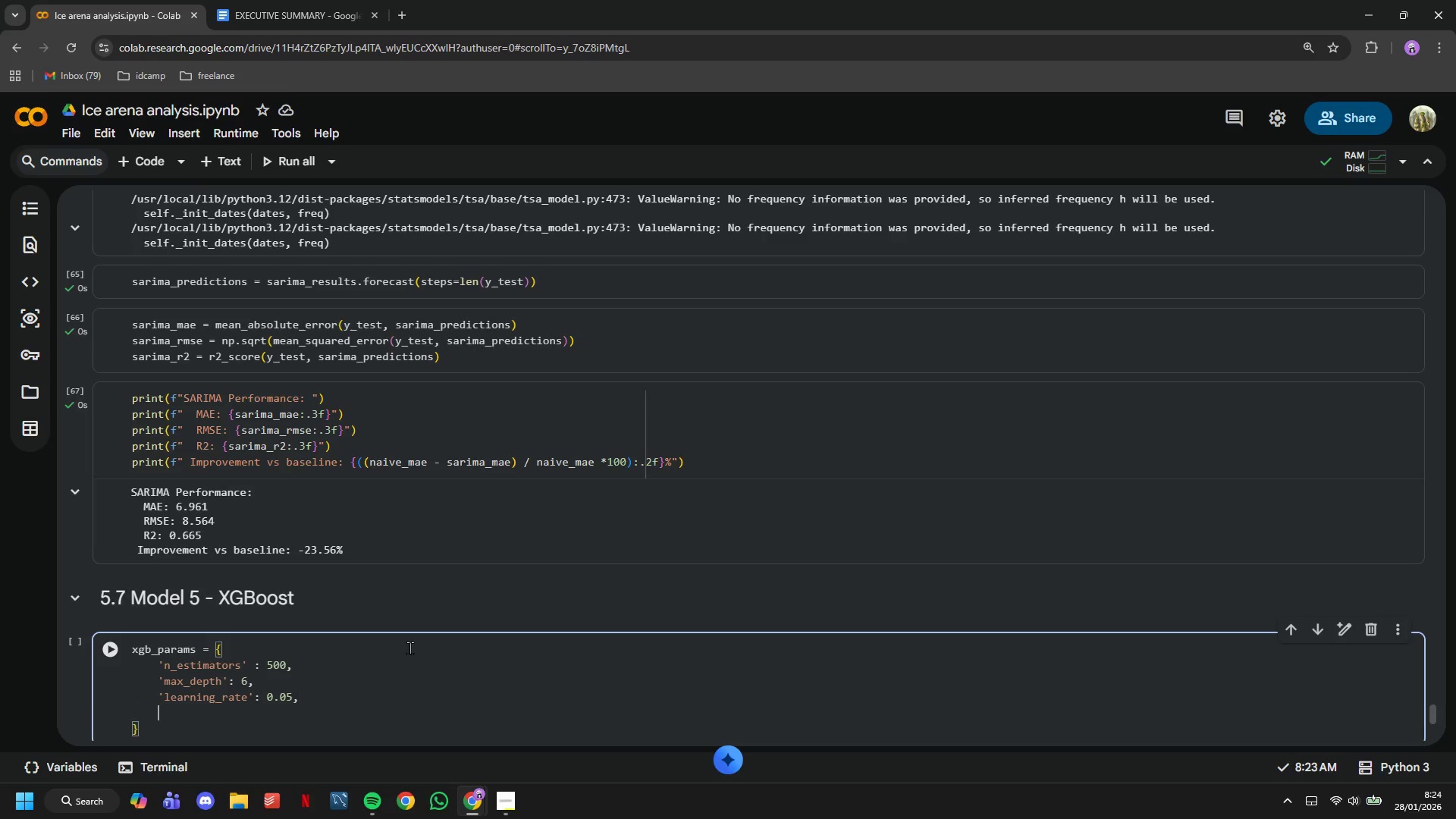 
key(Enter)
 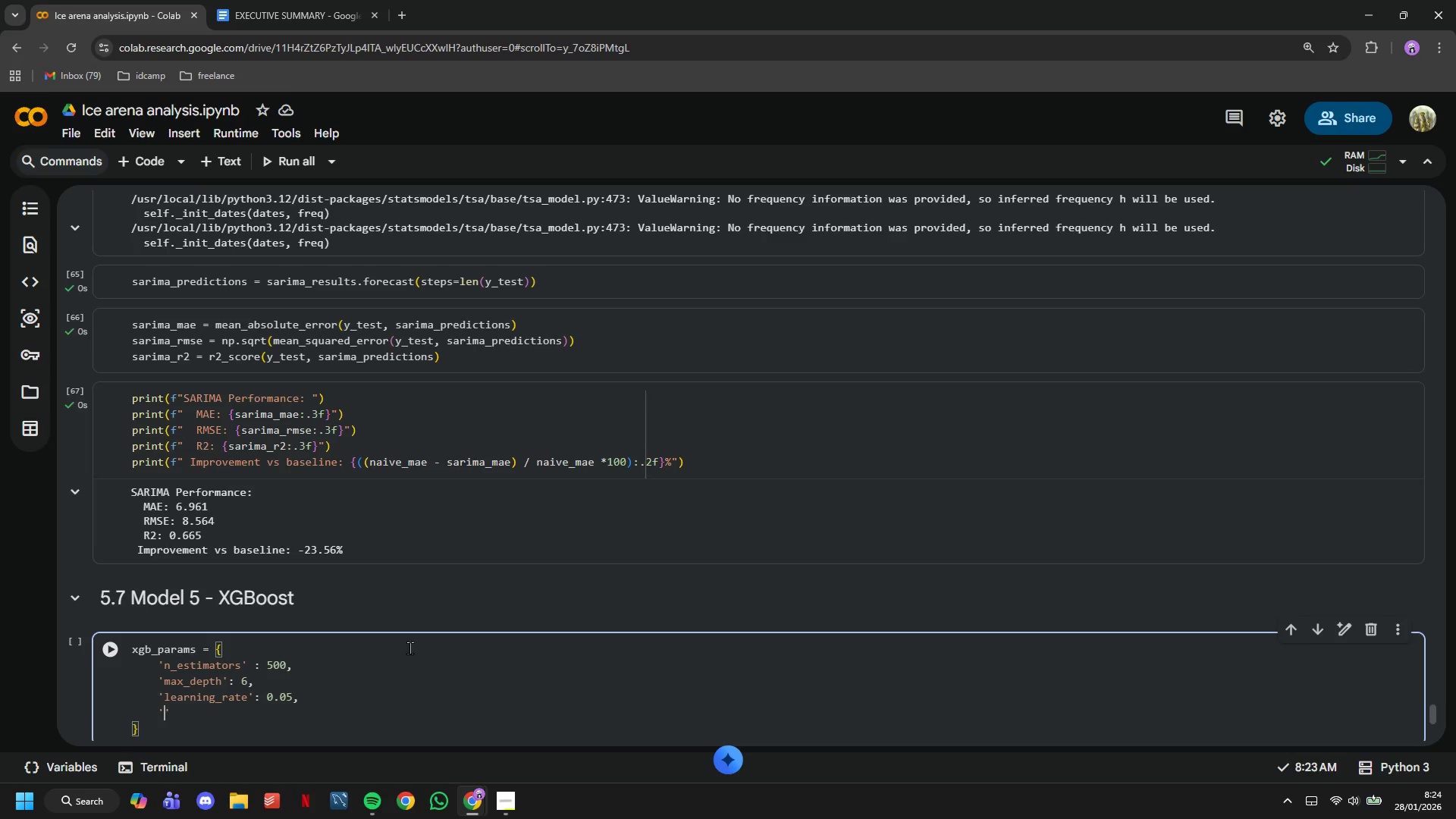 
type('subsampe)
 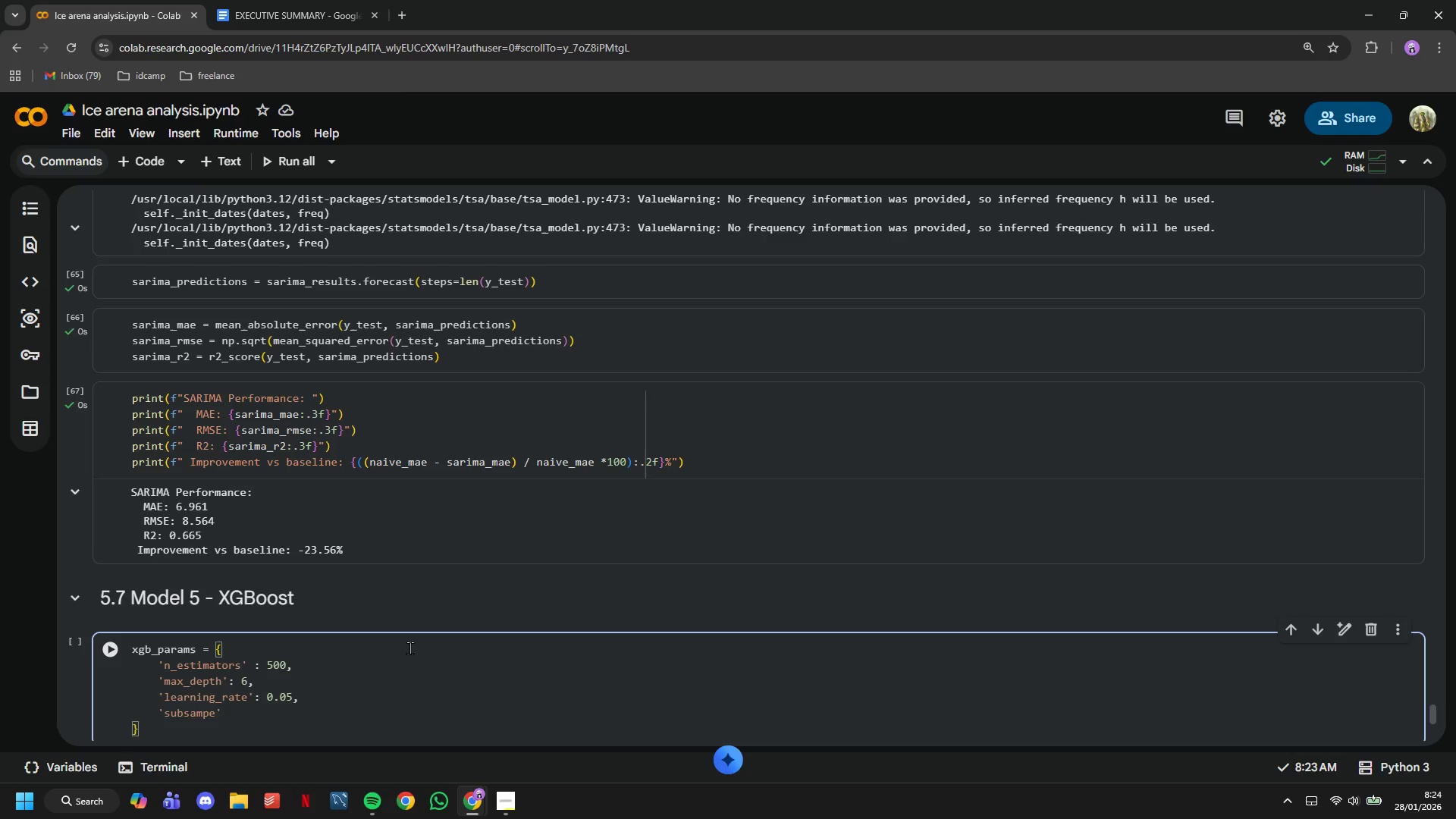 
key(ArrowLeft)
 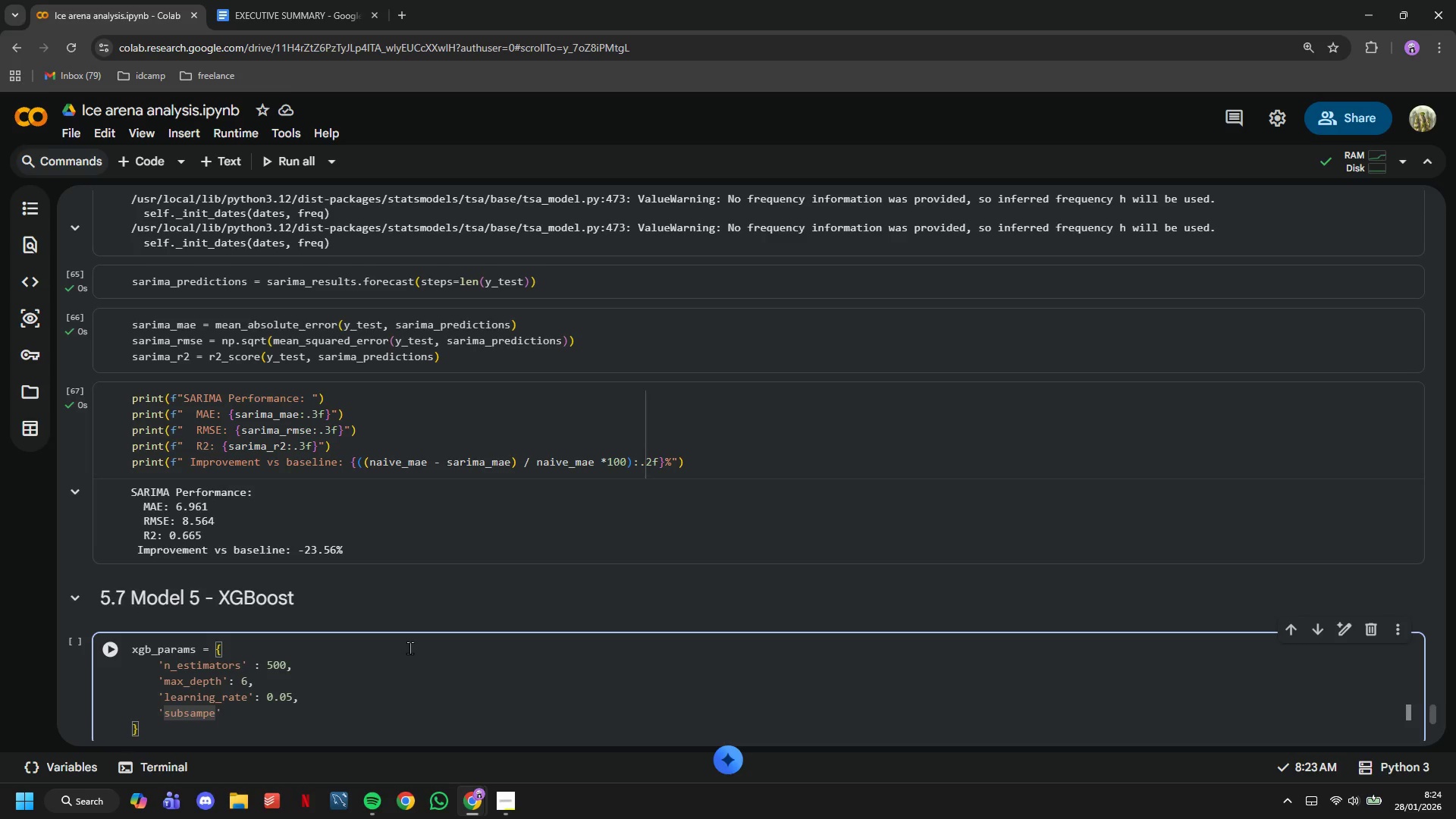 
key(L)
 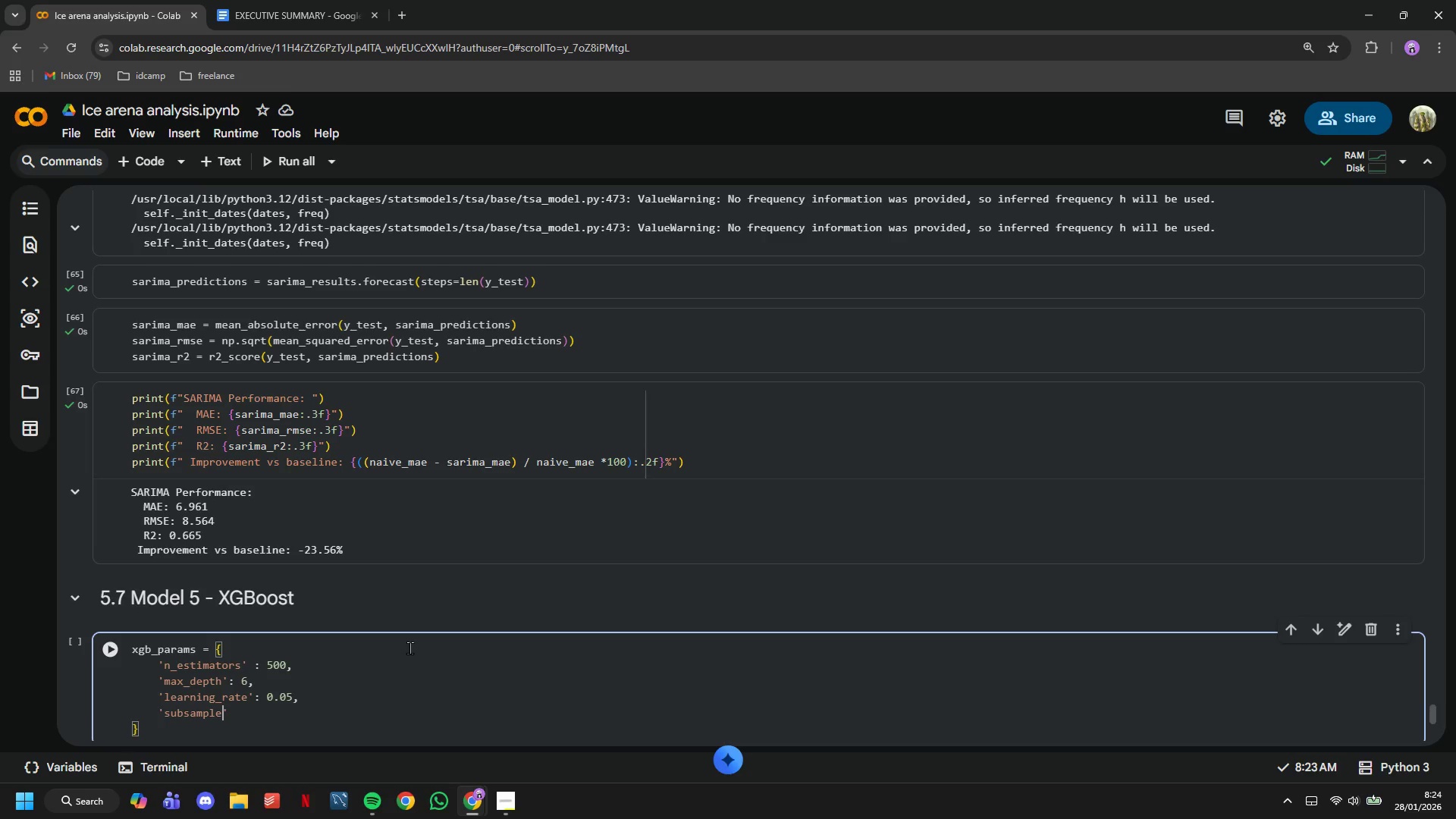 
key(ArrowRight)
 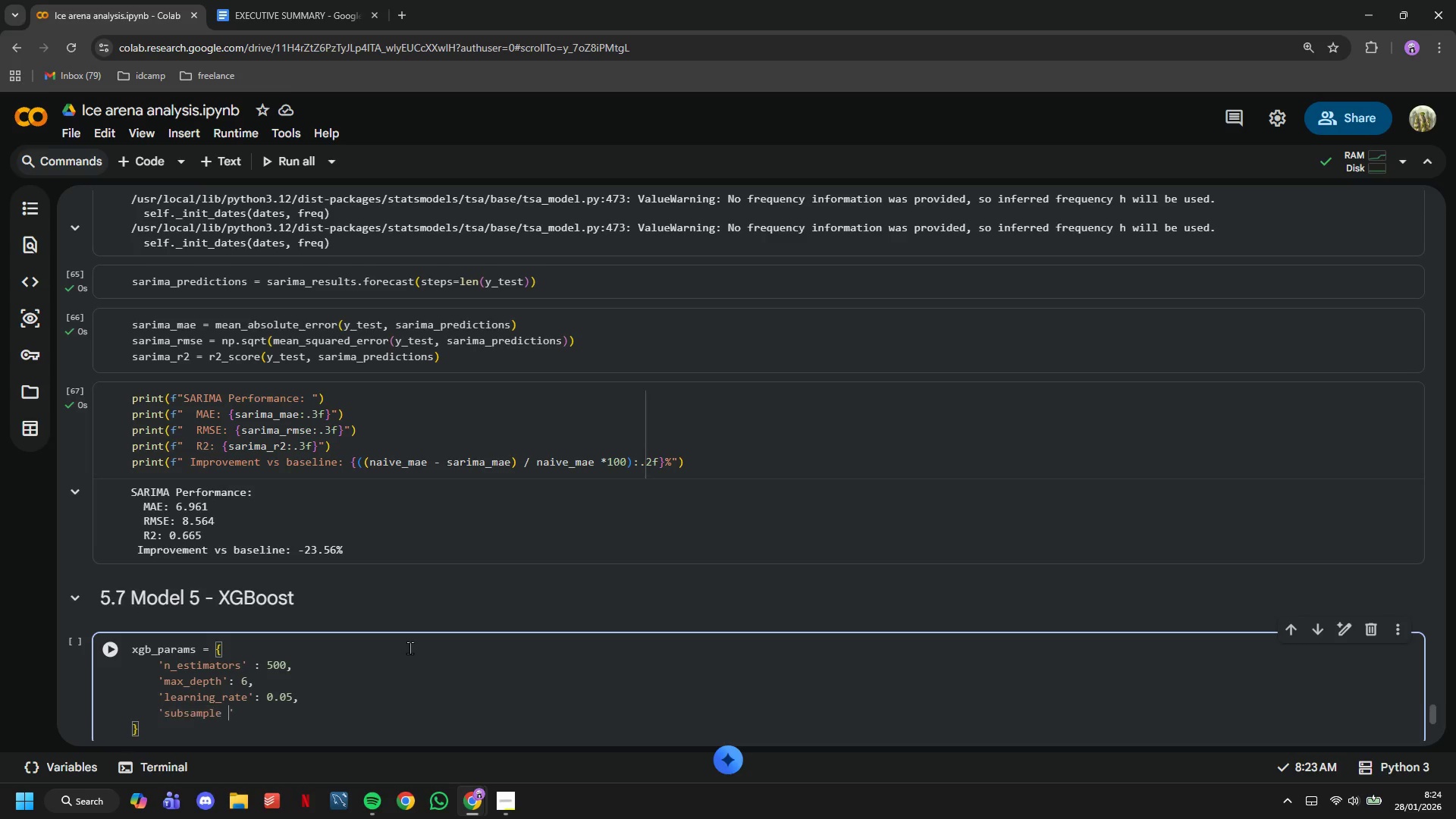 
key(Space)
 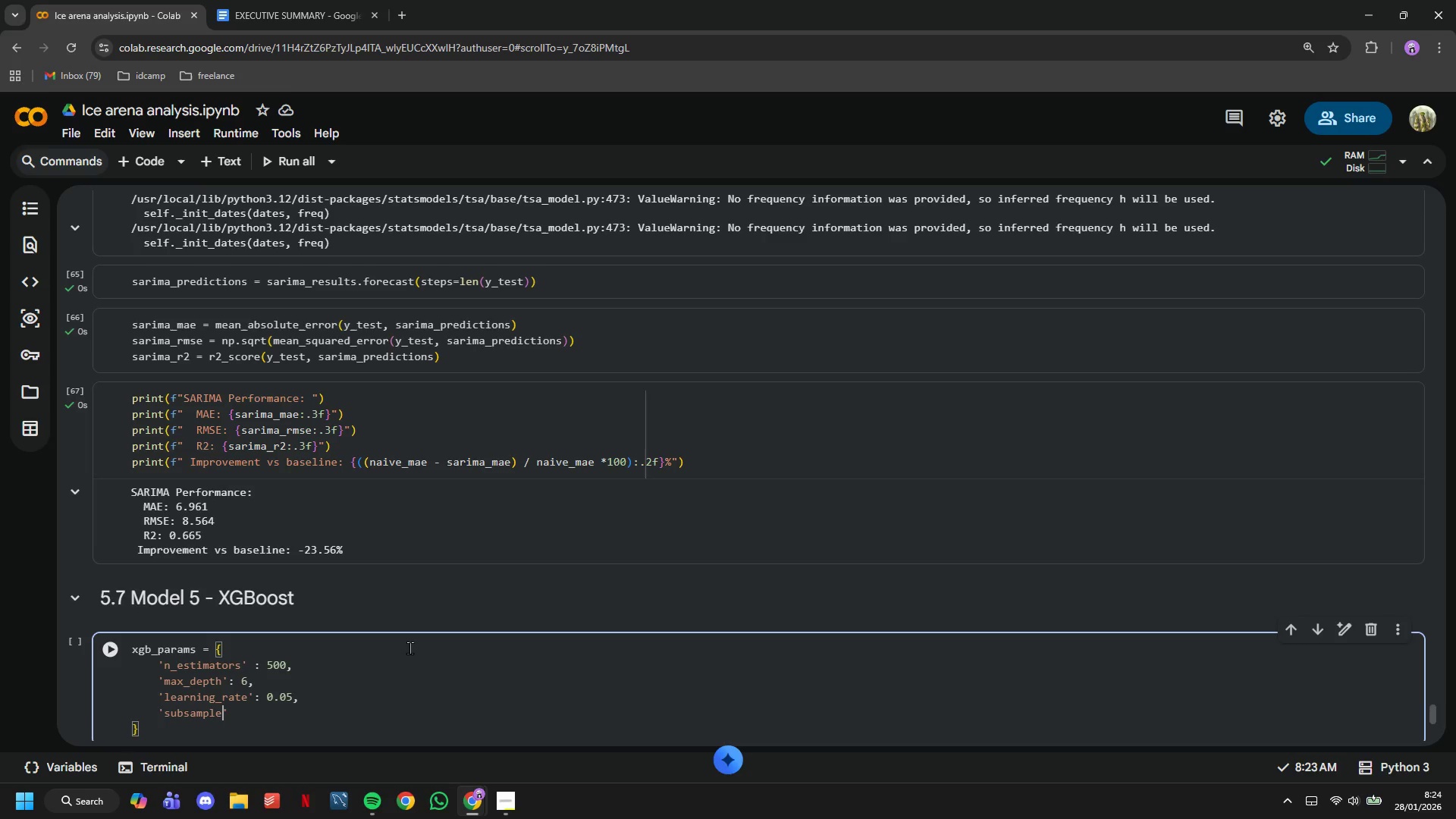 
key(Backspace)
 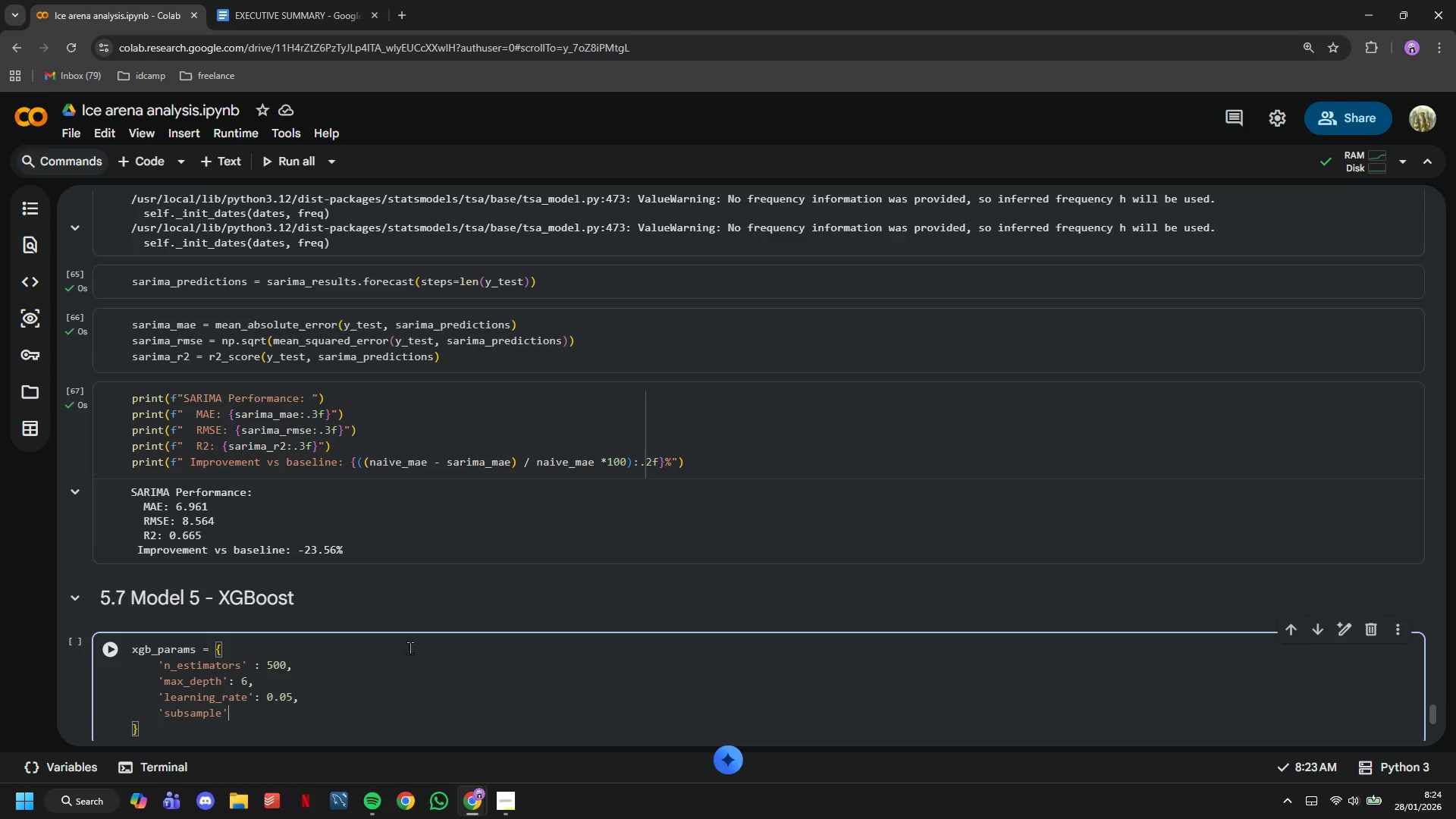 
key(ArrowRight)
 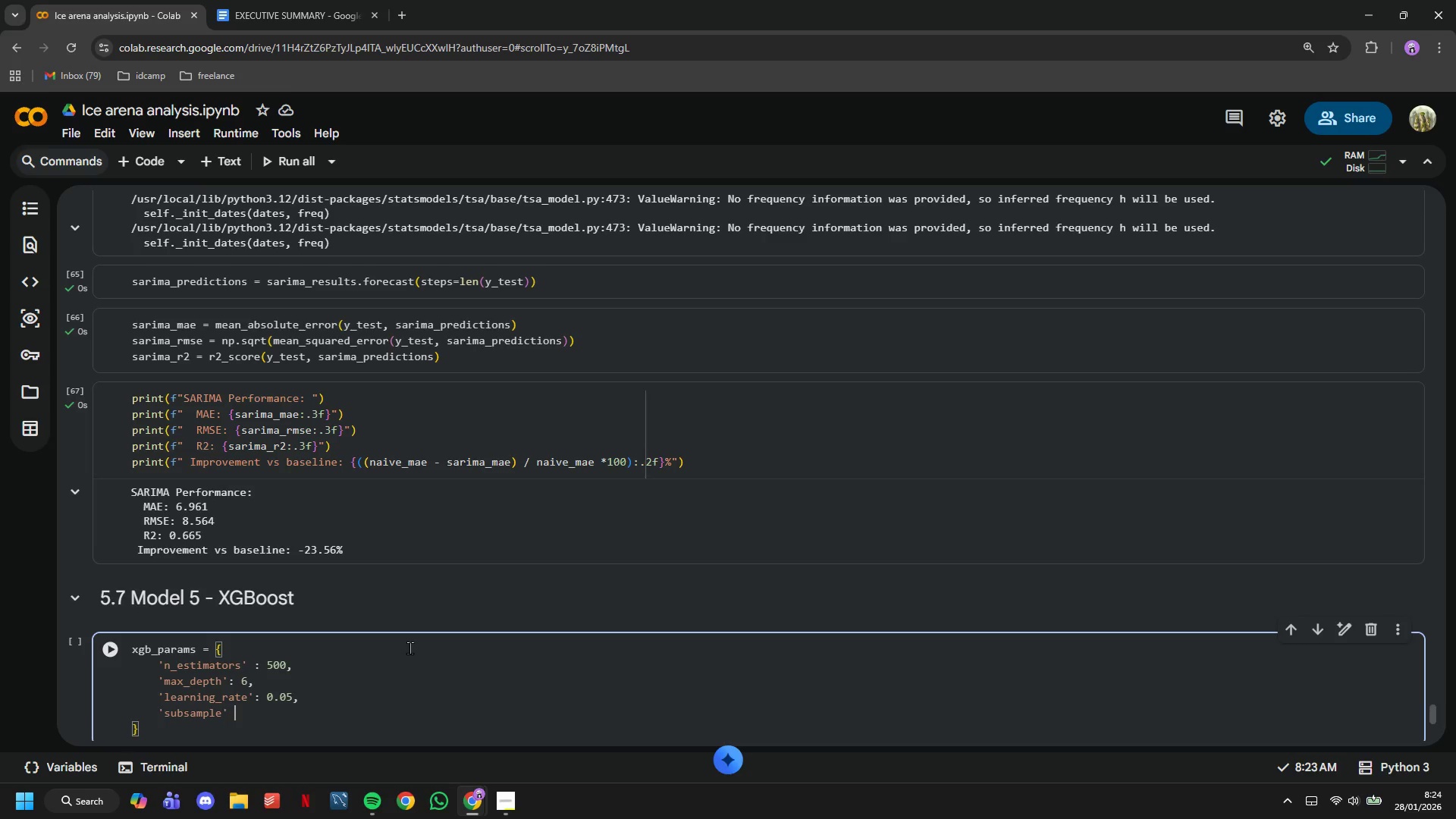 
key(Space)
 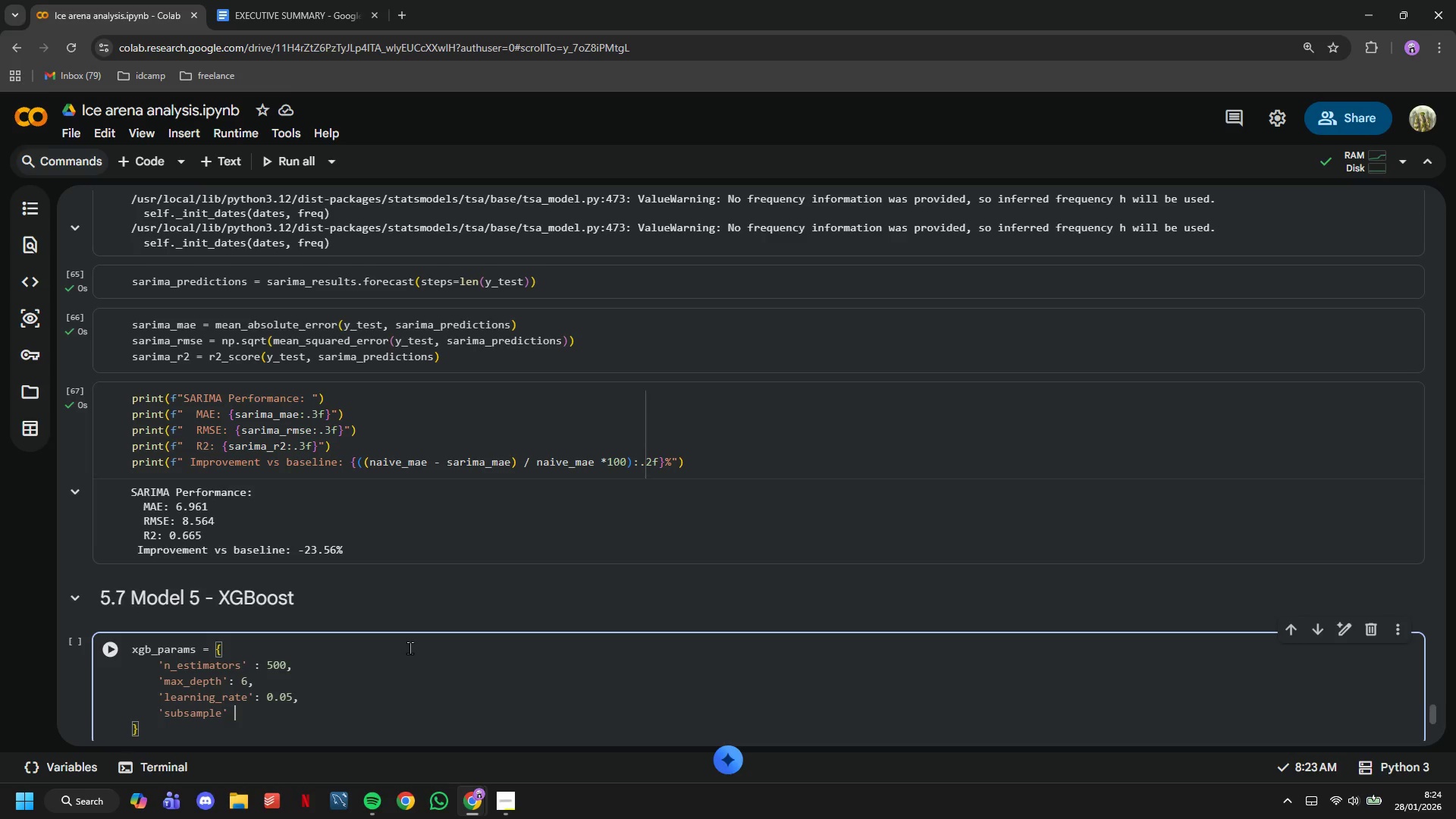 
key(Shift+Semicolon)
 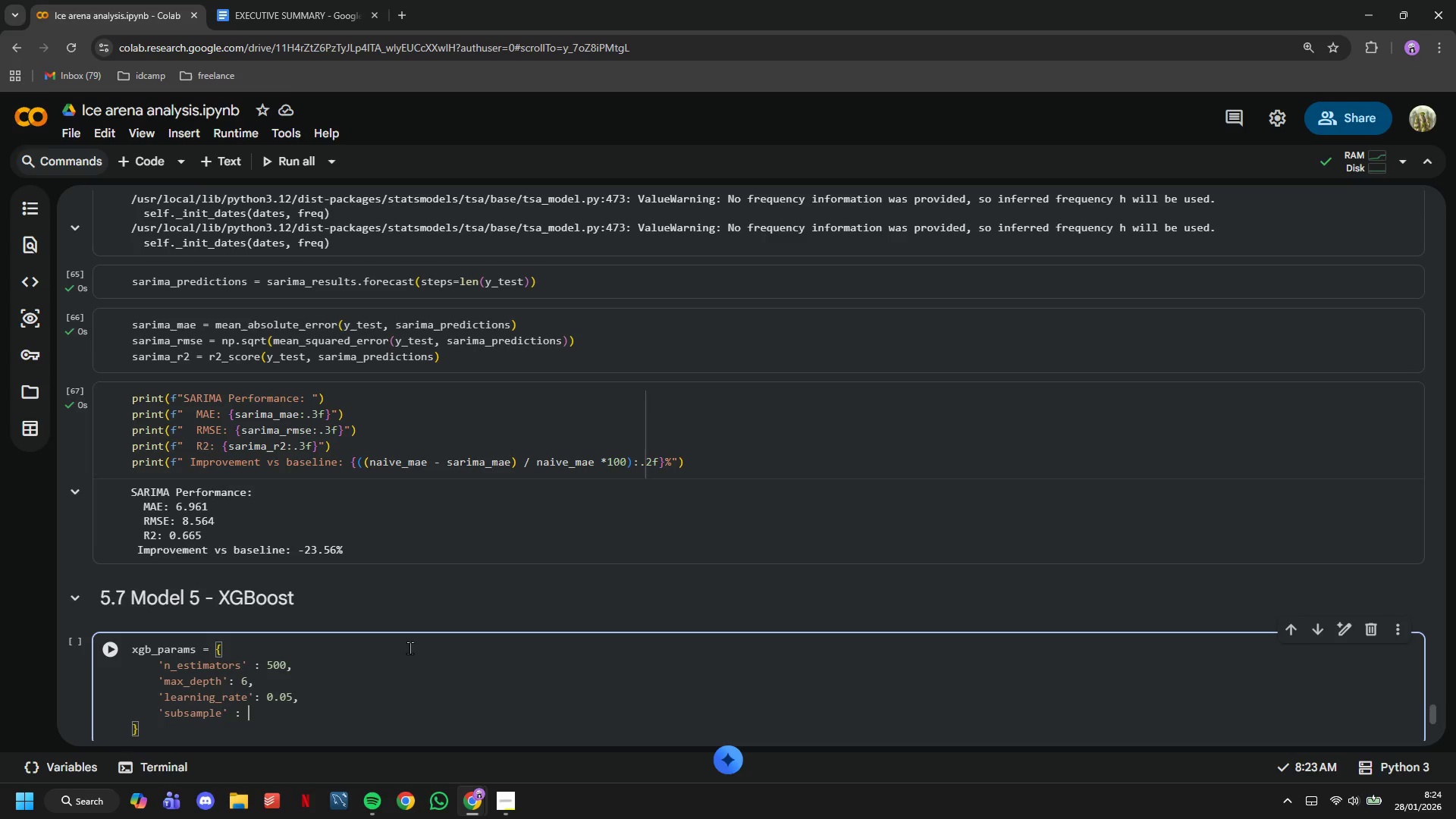 
key(Space)
 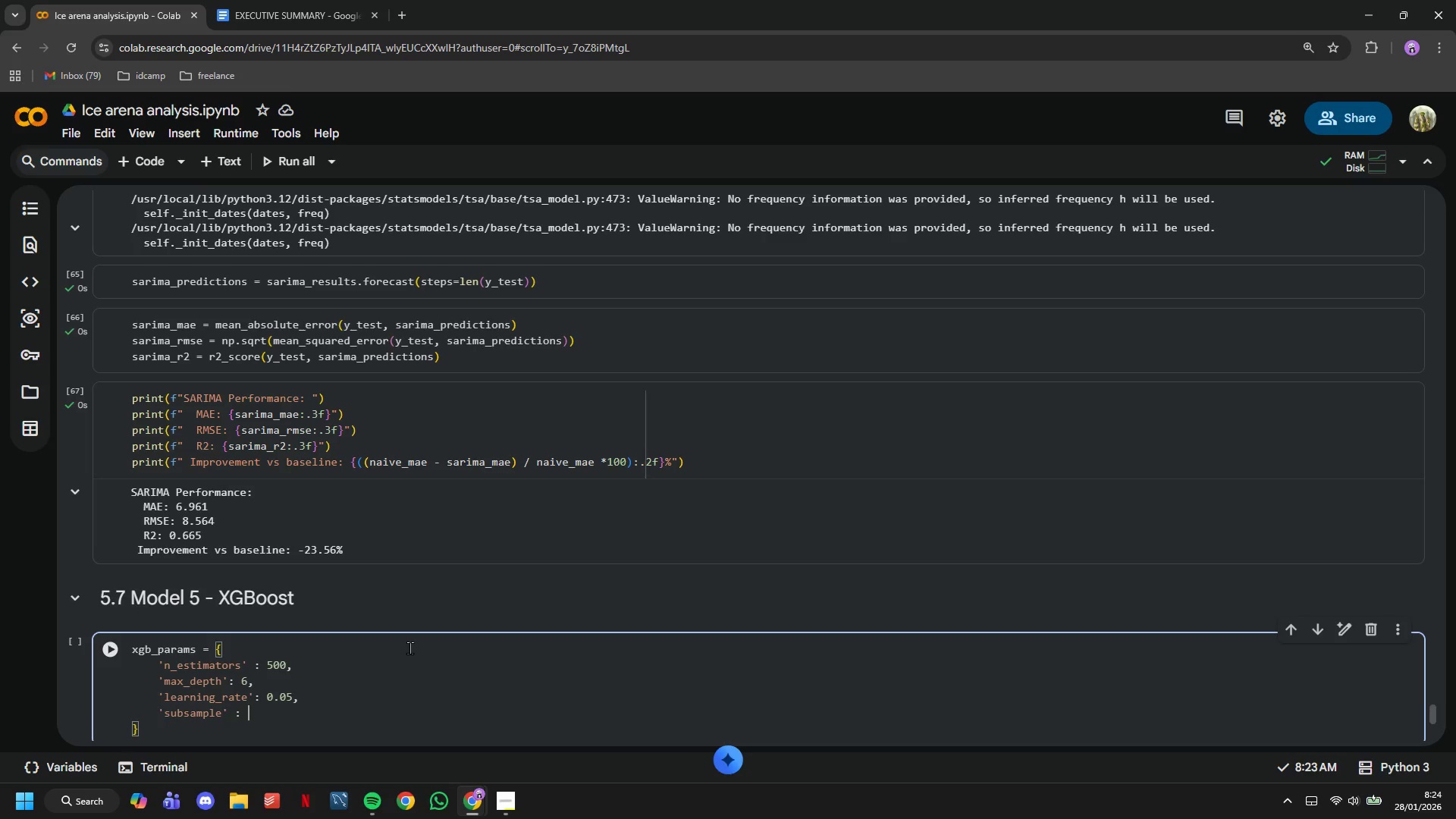 
key(0)
 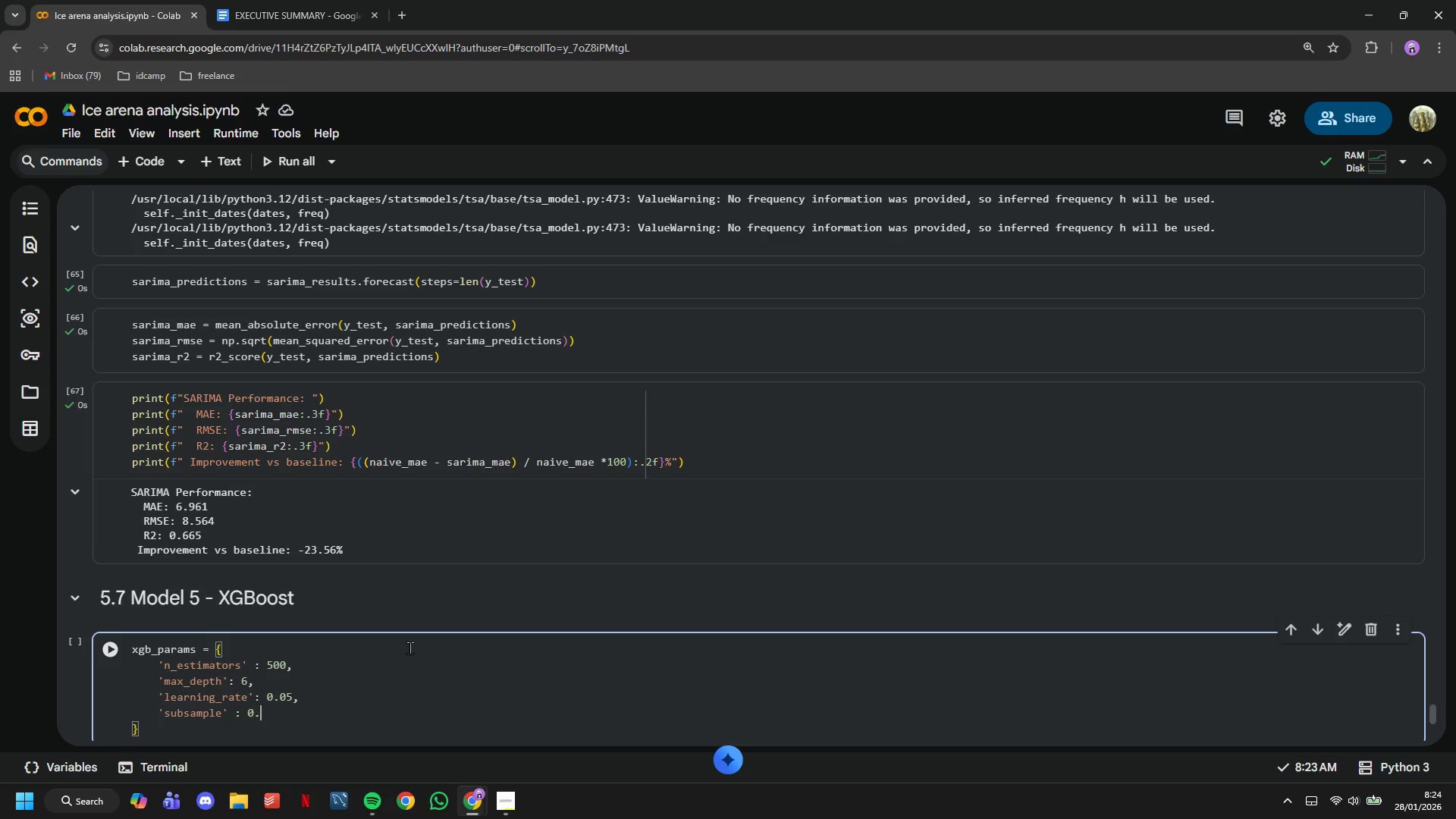 
key(Period)
 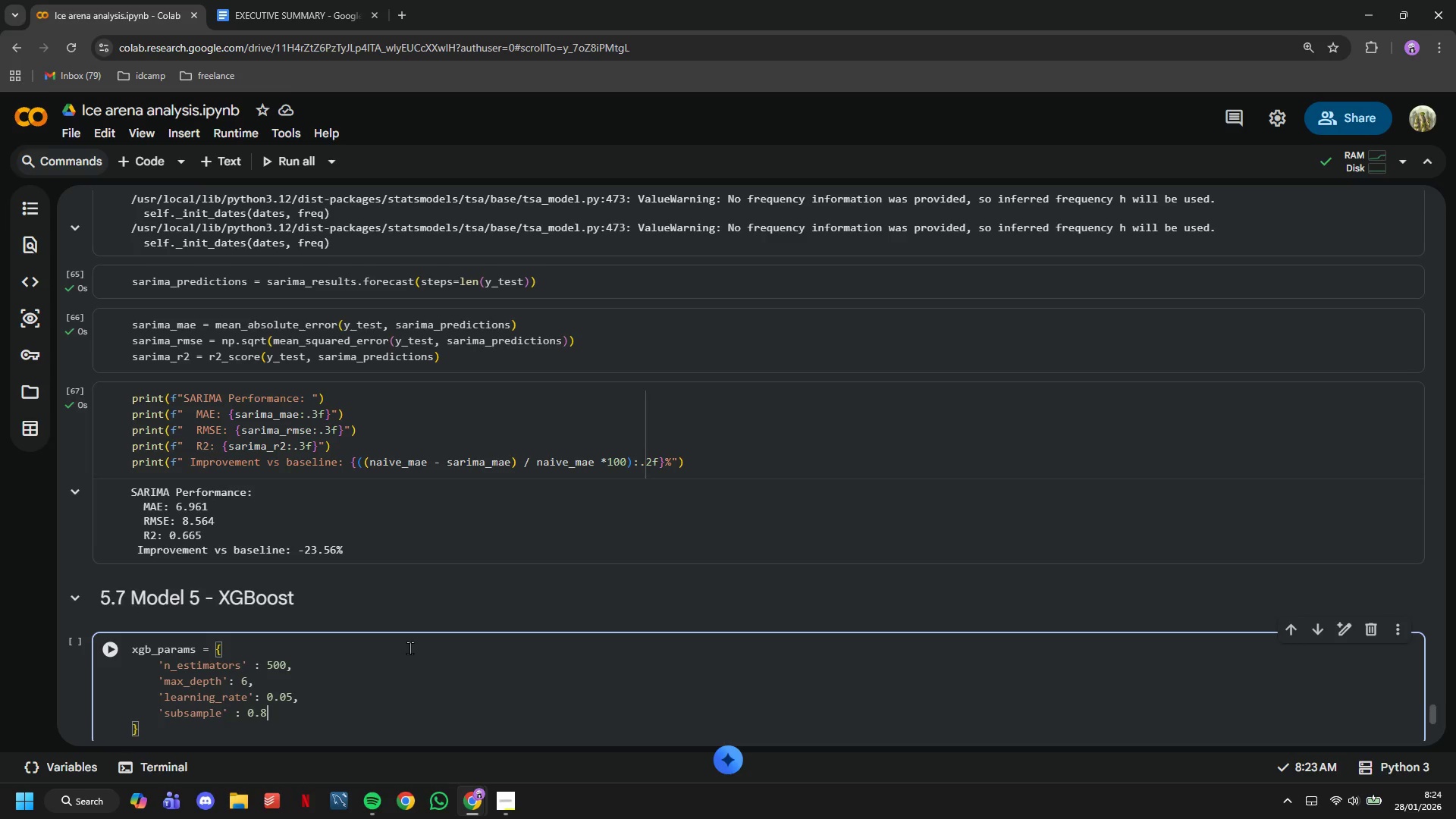 
key(8)
 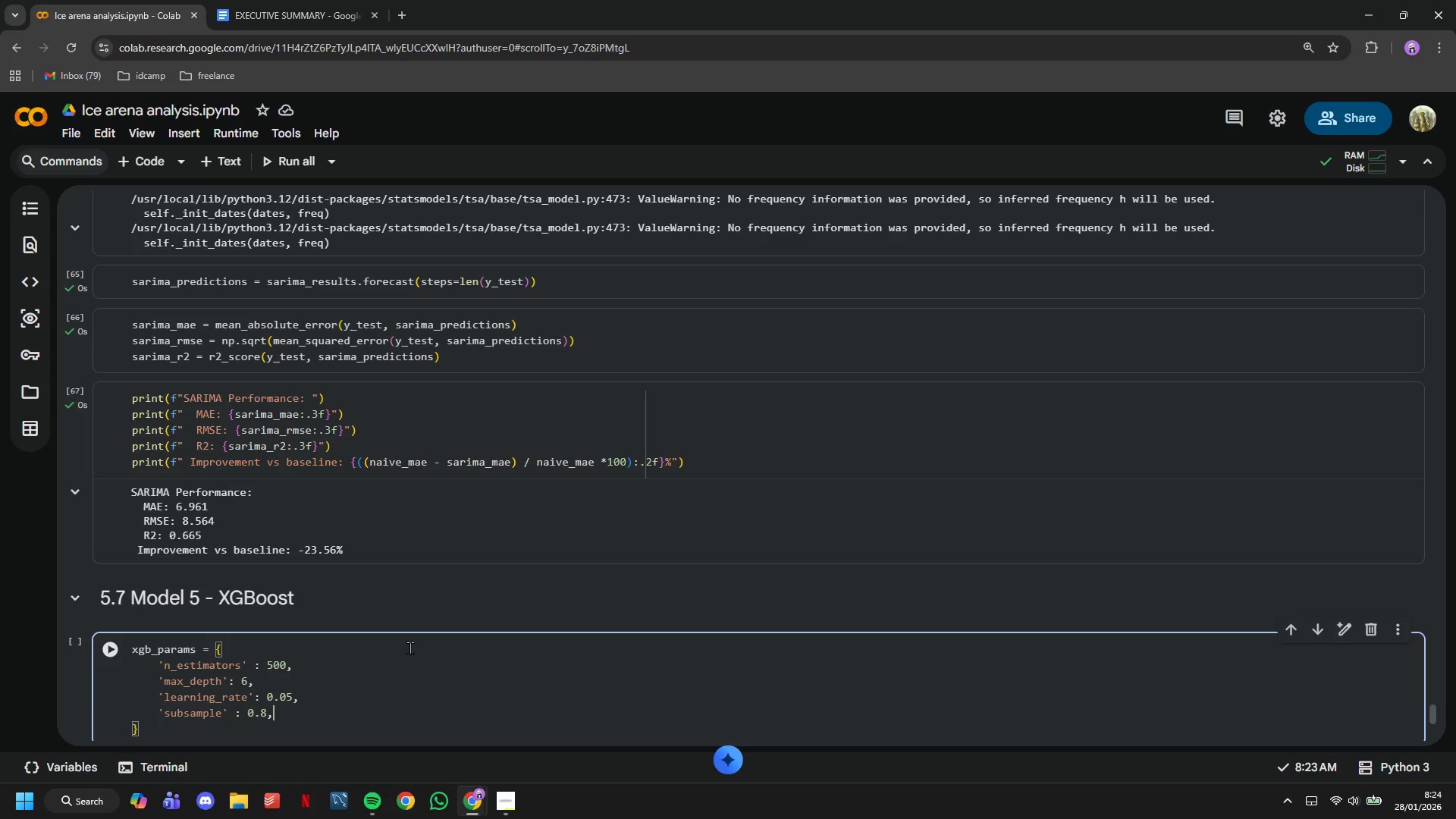 
key(Comma)
 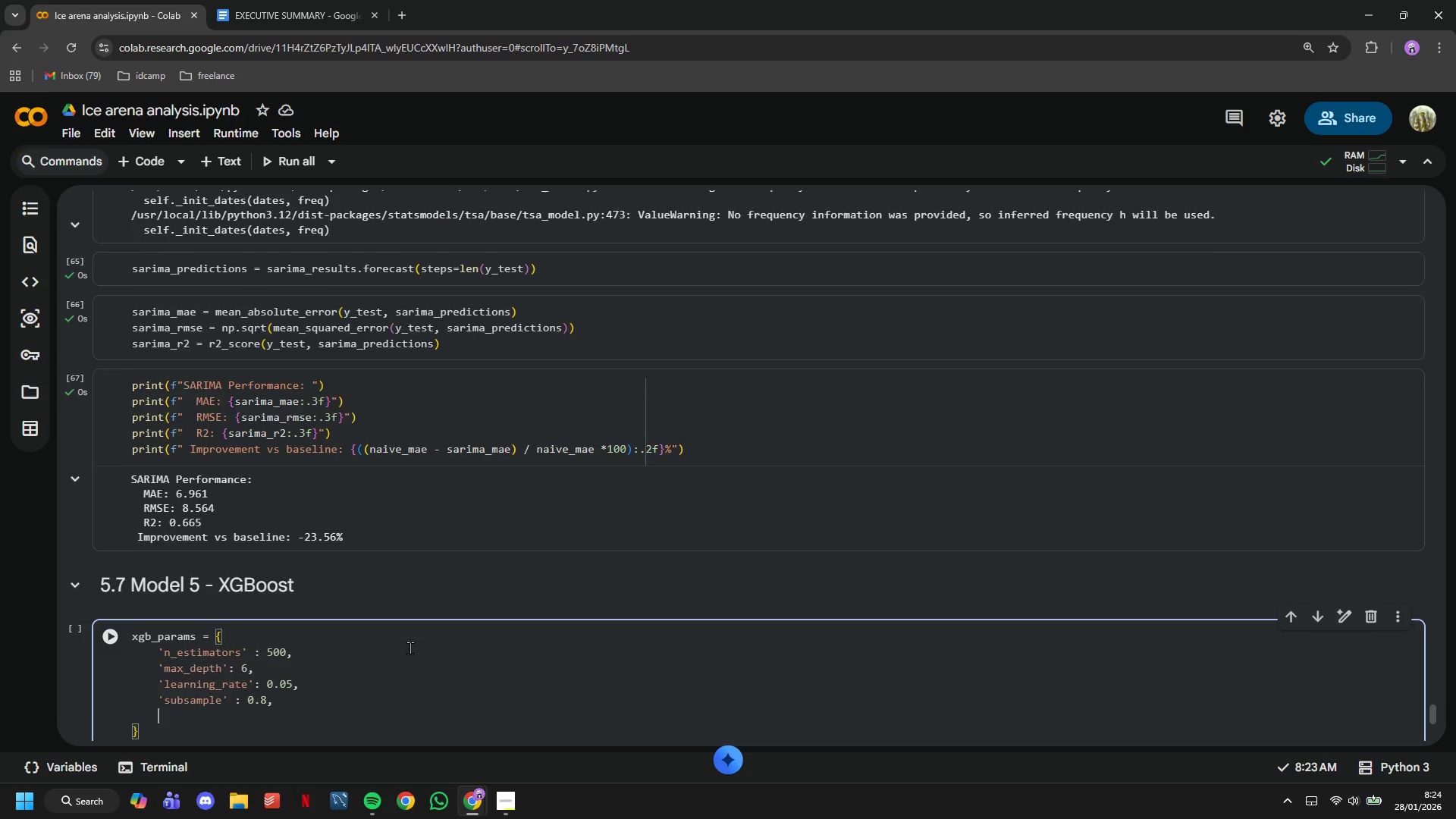 
key(Enter)
 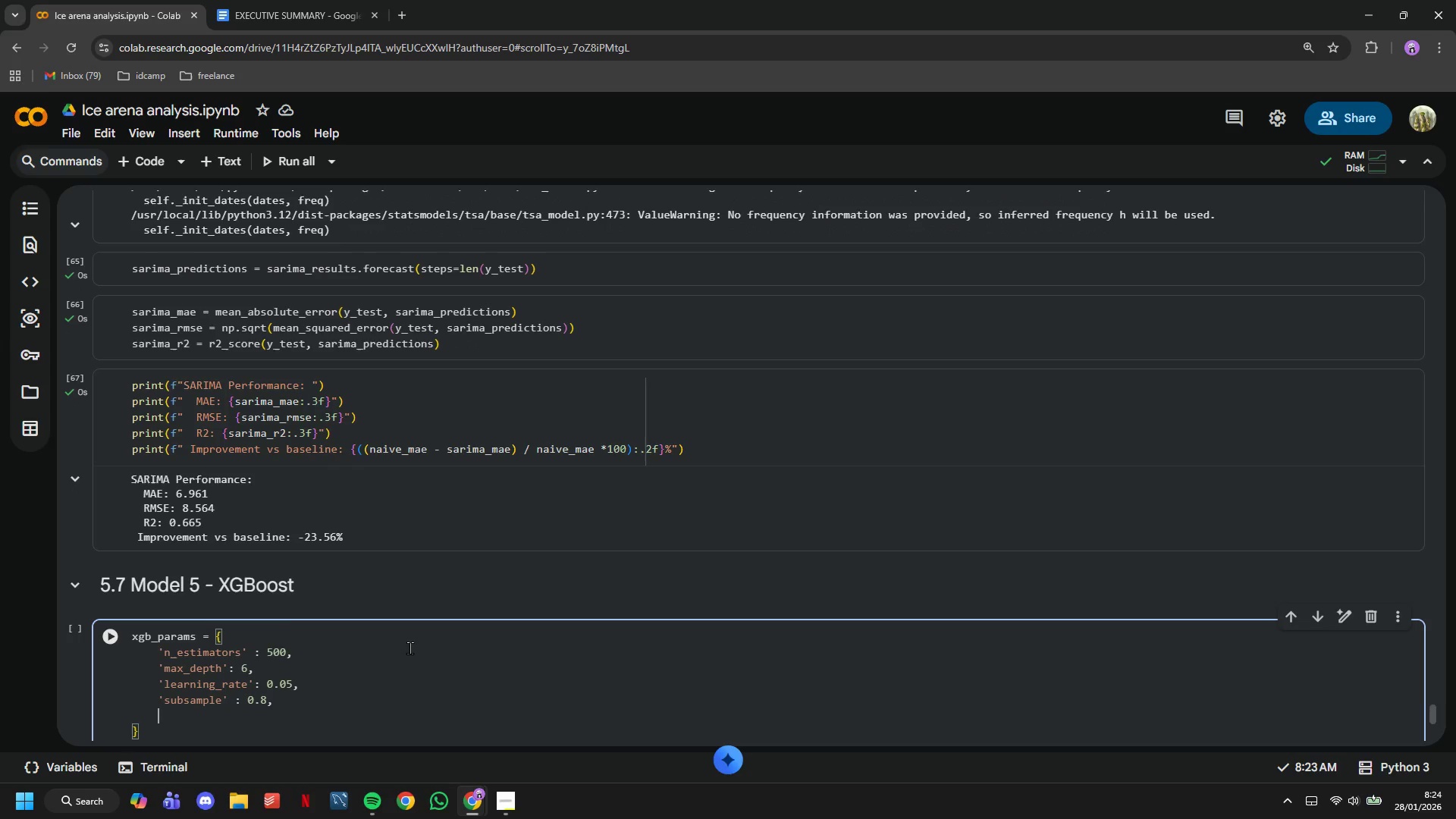 
type('colsample_bytree)
 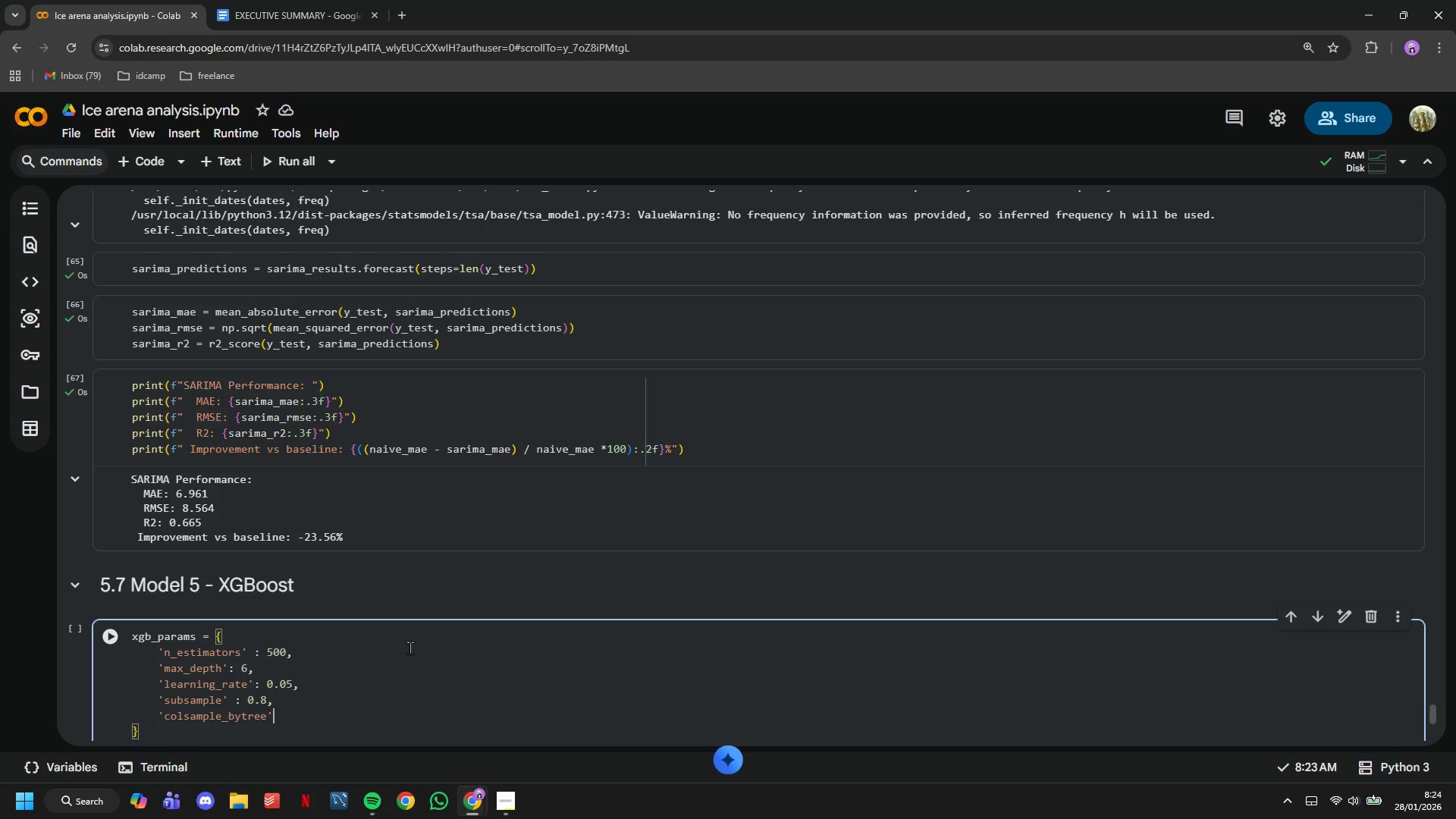 
 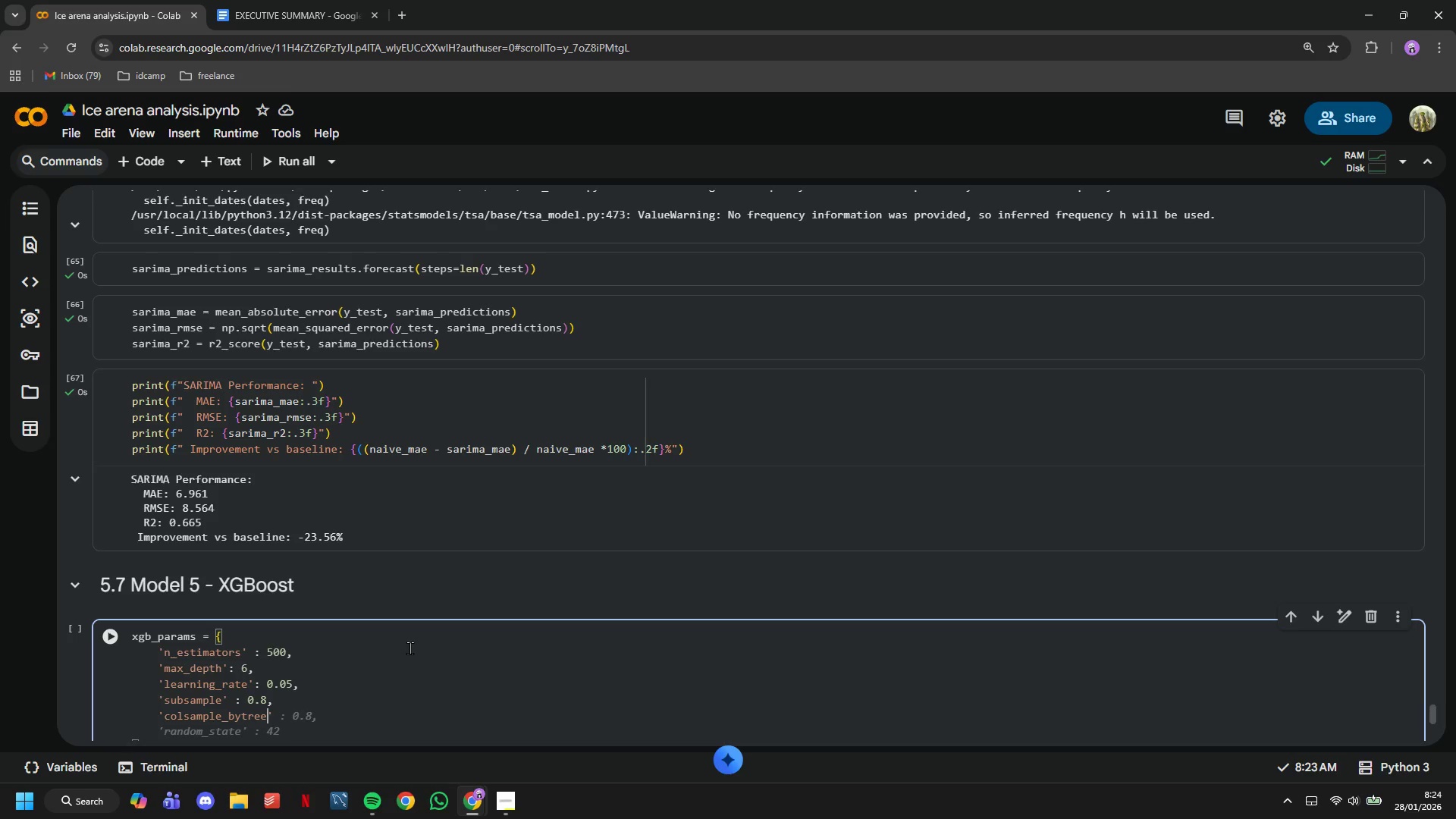 
key(ArrowRight)
 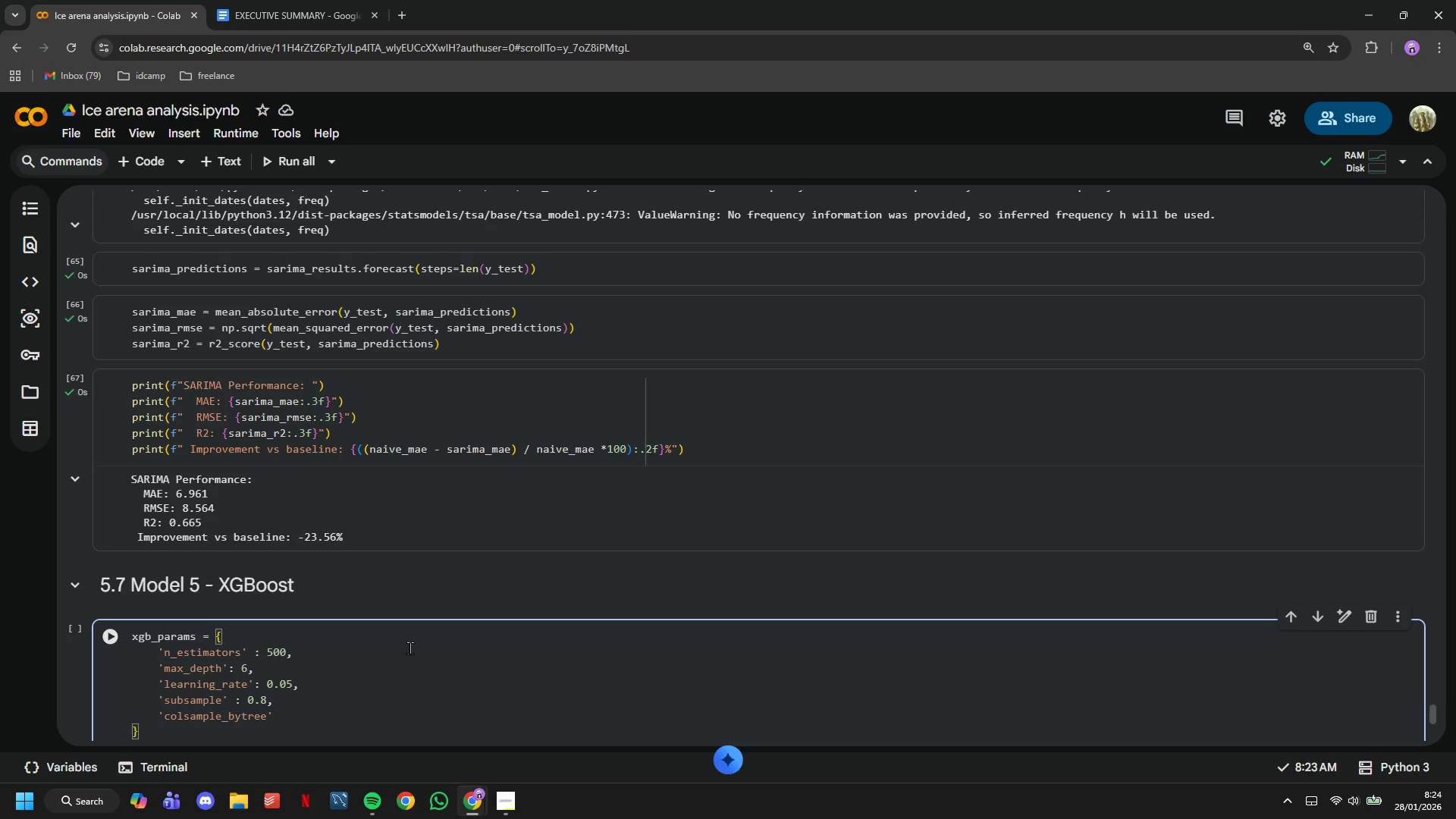 
hold_key(key=ShiftLeft, duration=0.5)
 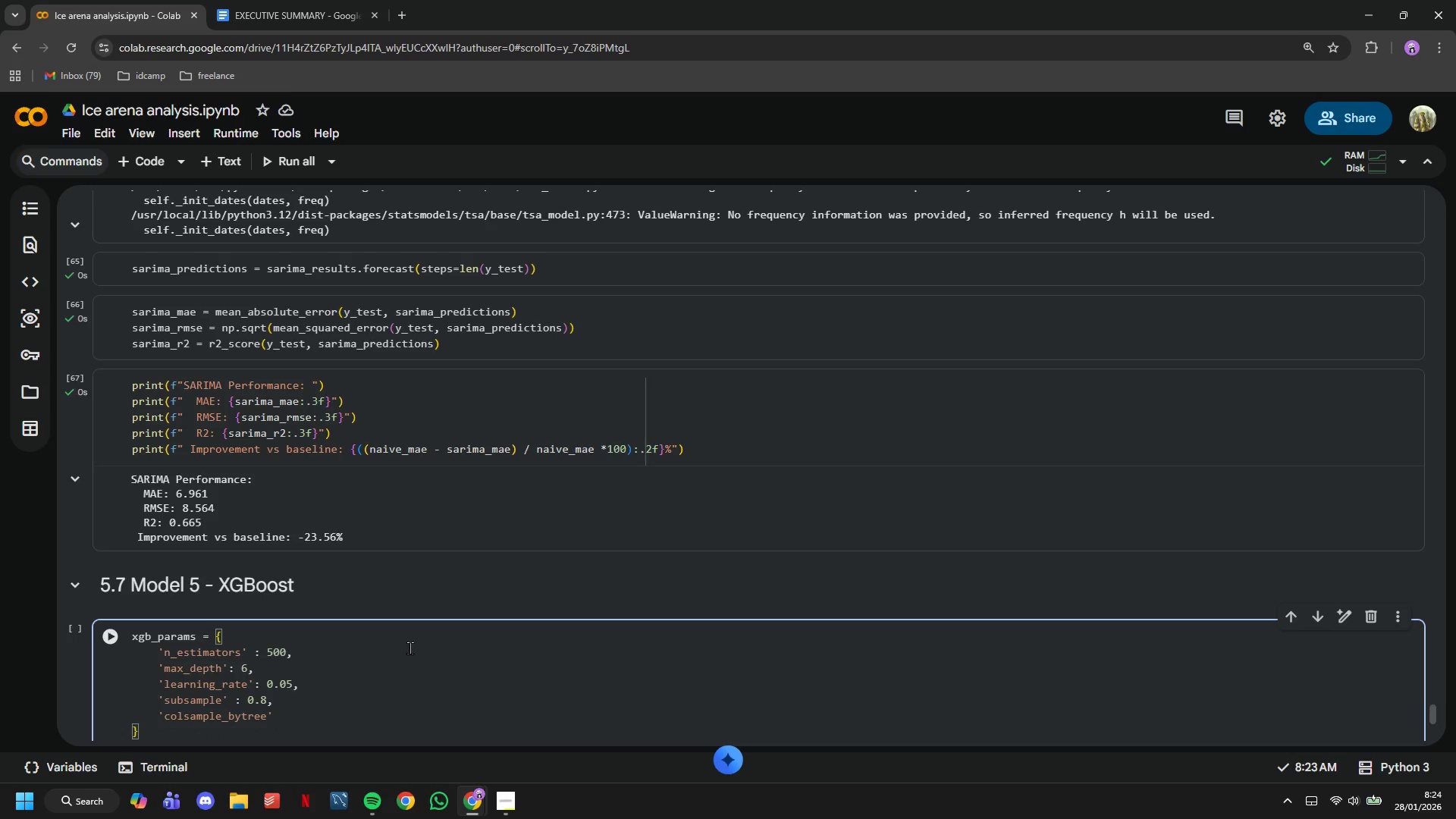 
key(Shift+Semicolon)
 